 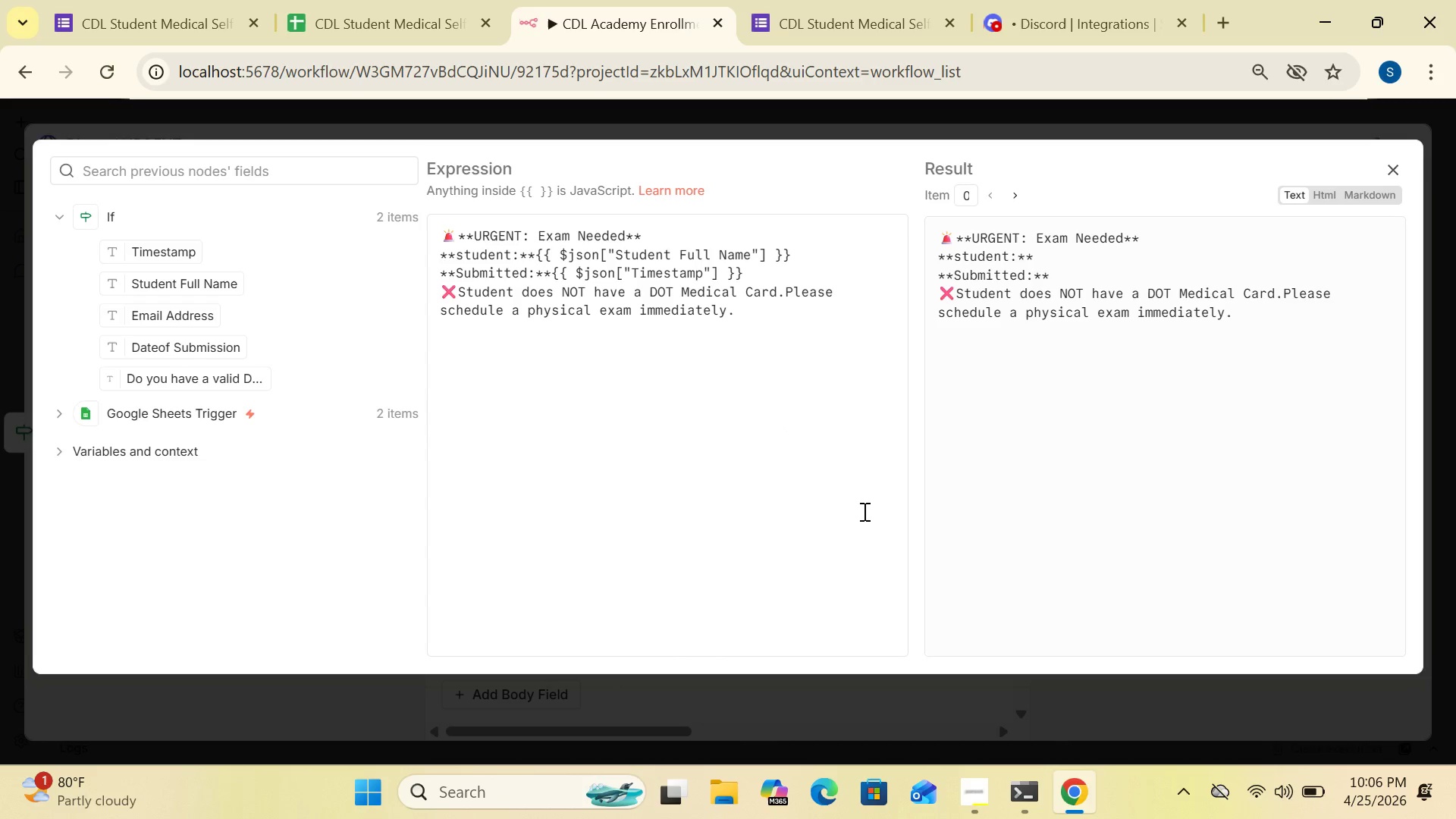 
left_click([1393, 175])
 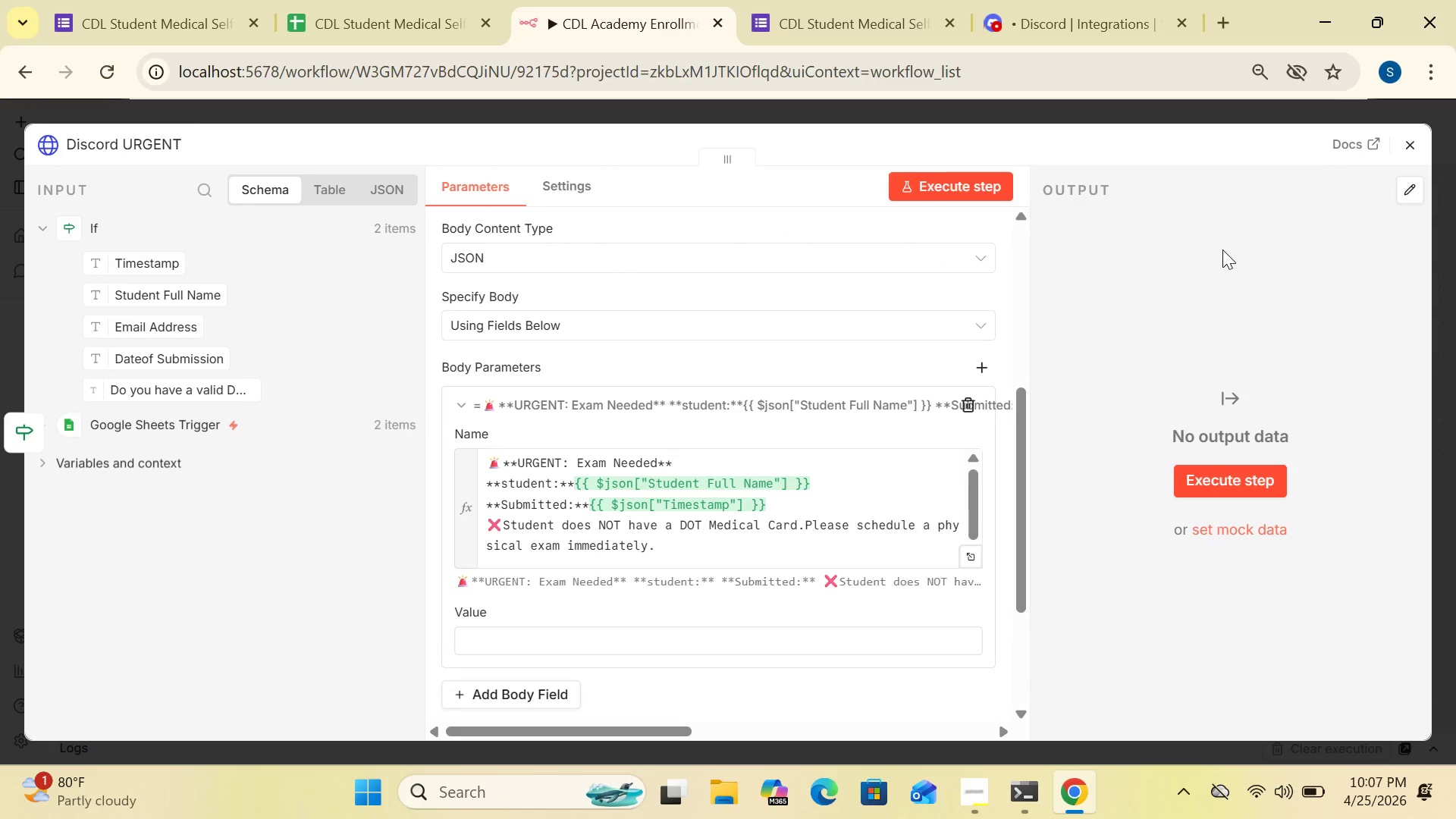 
wait(12.33)
 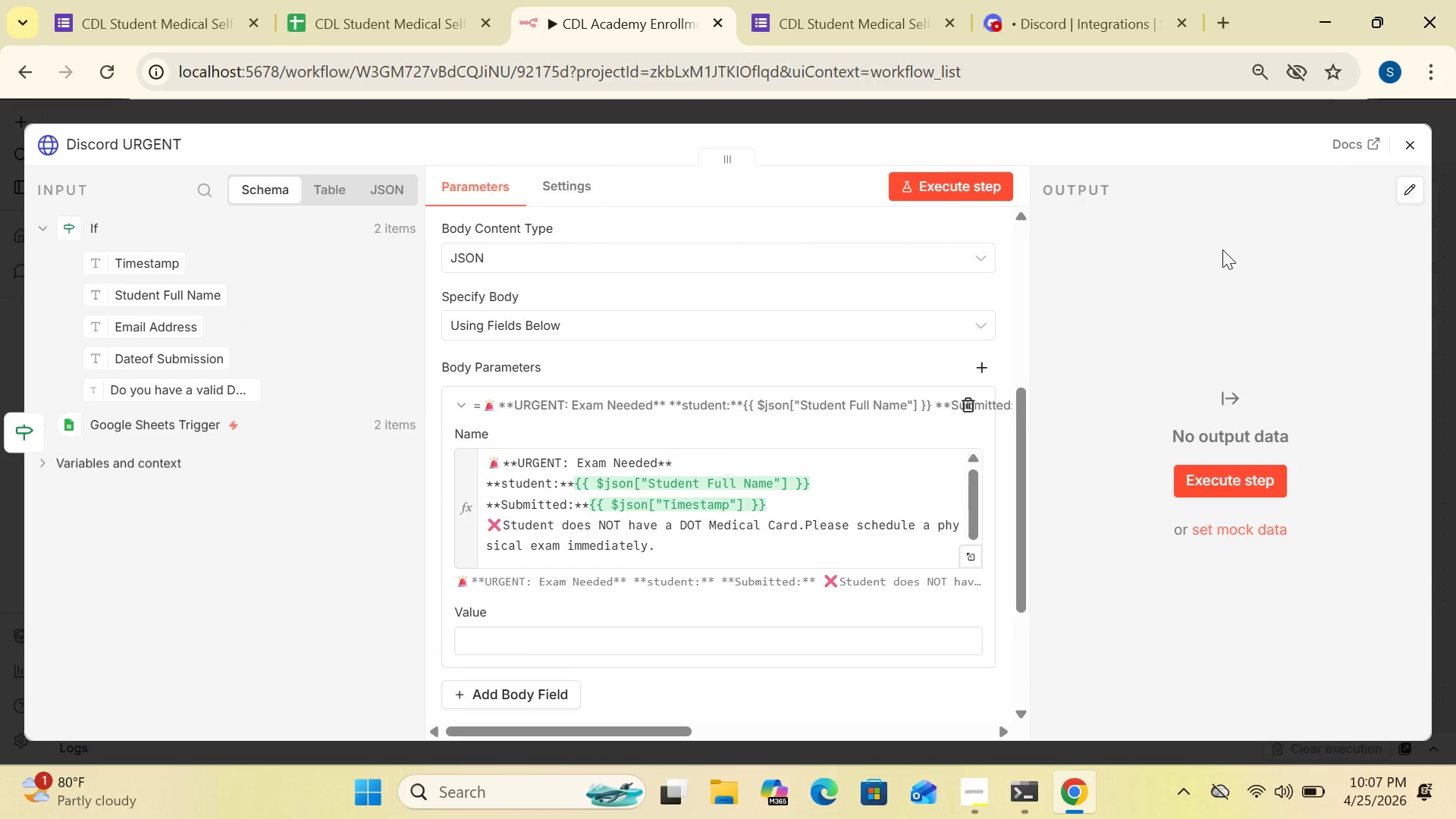 
left_click([964, 188])
 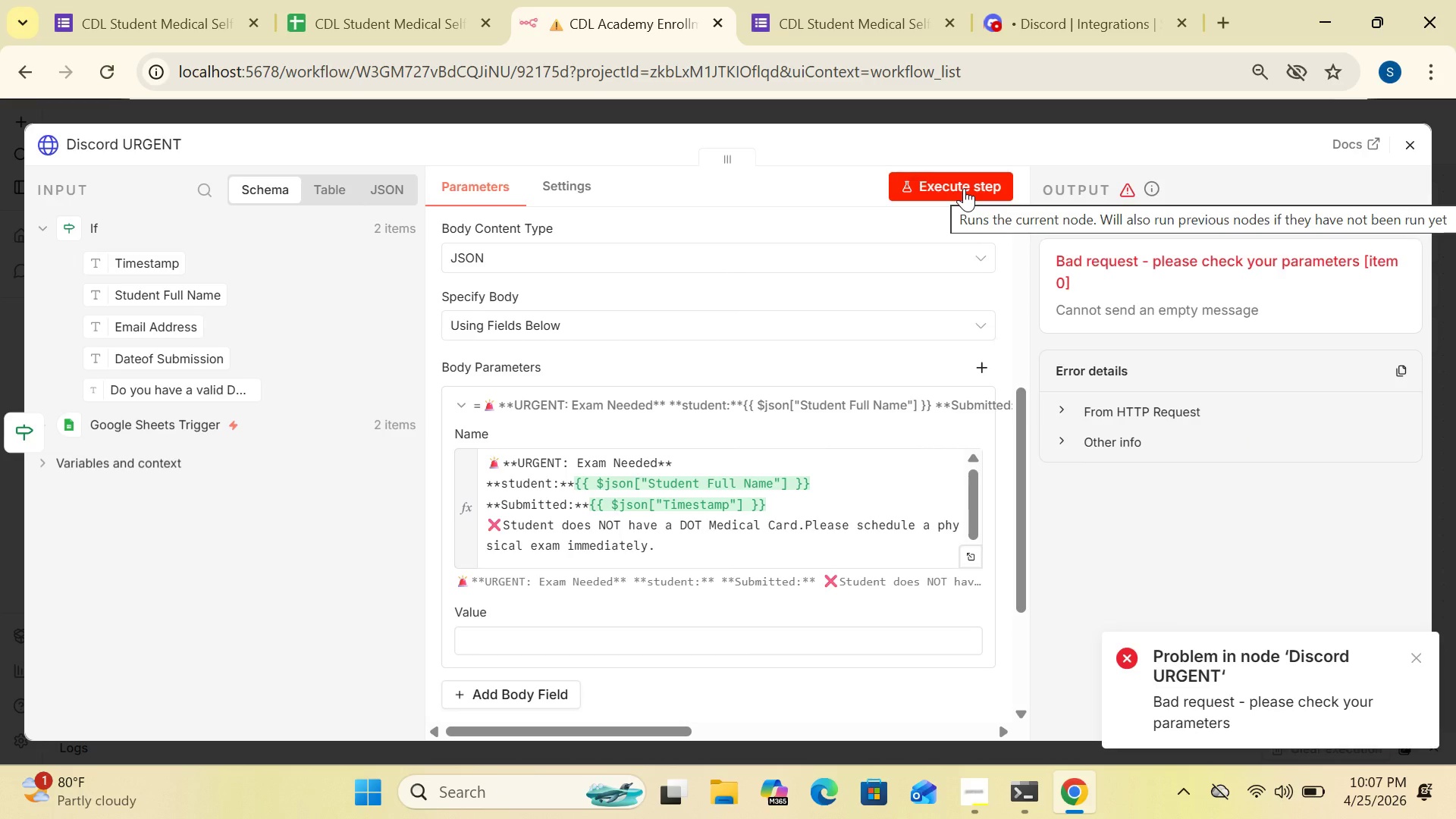 
wait(29.64)
 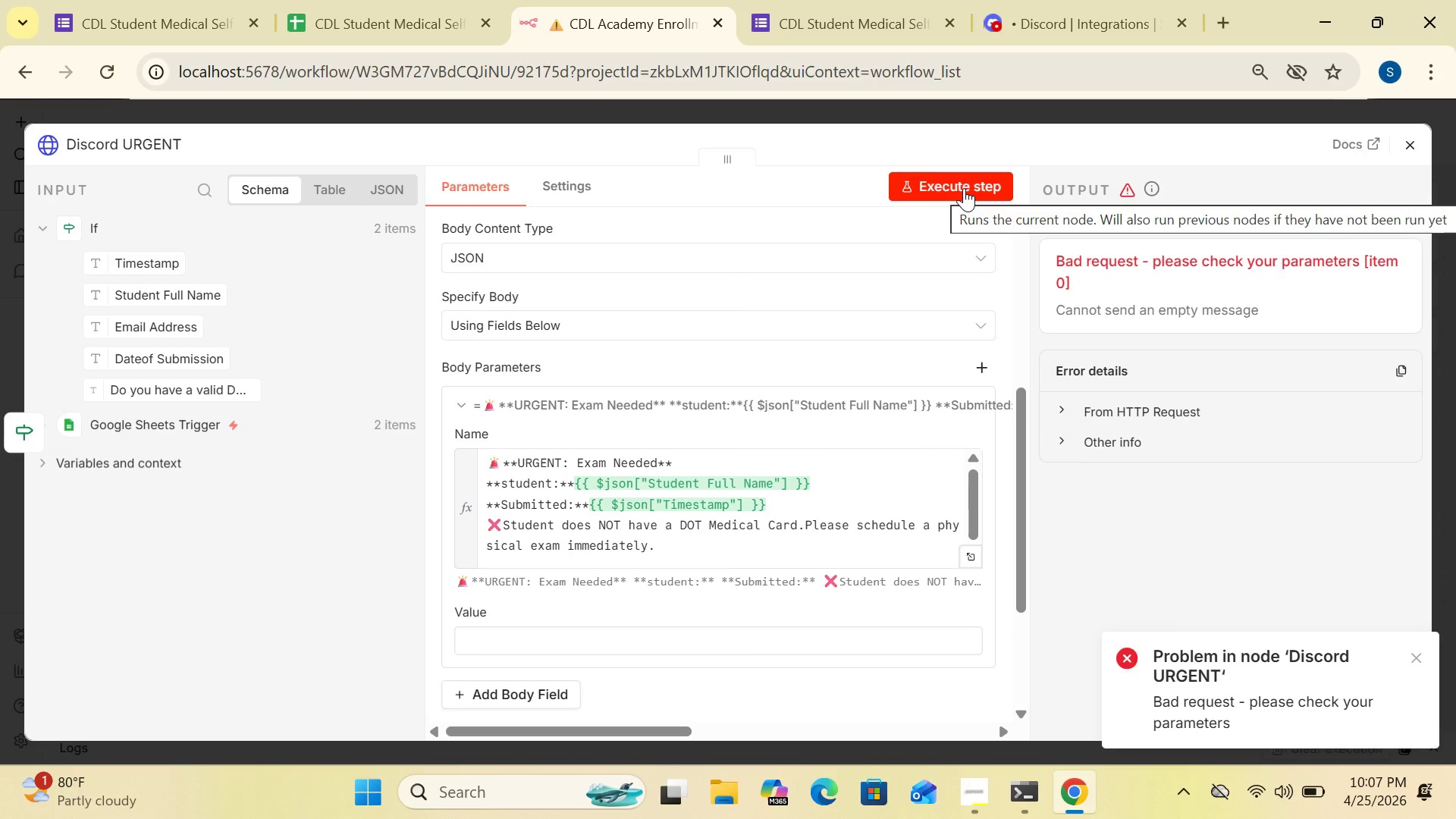 
left_click([1423, 651])
 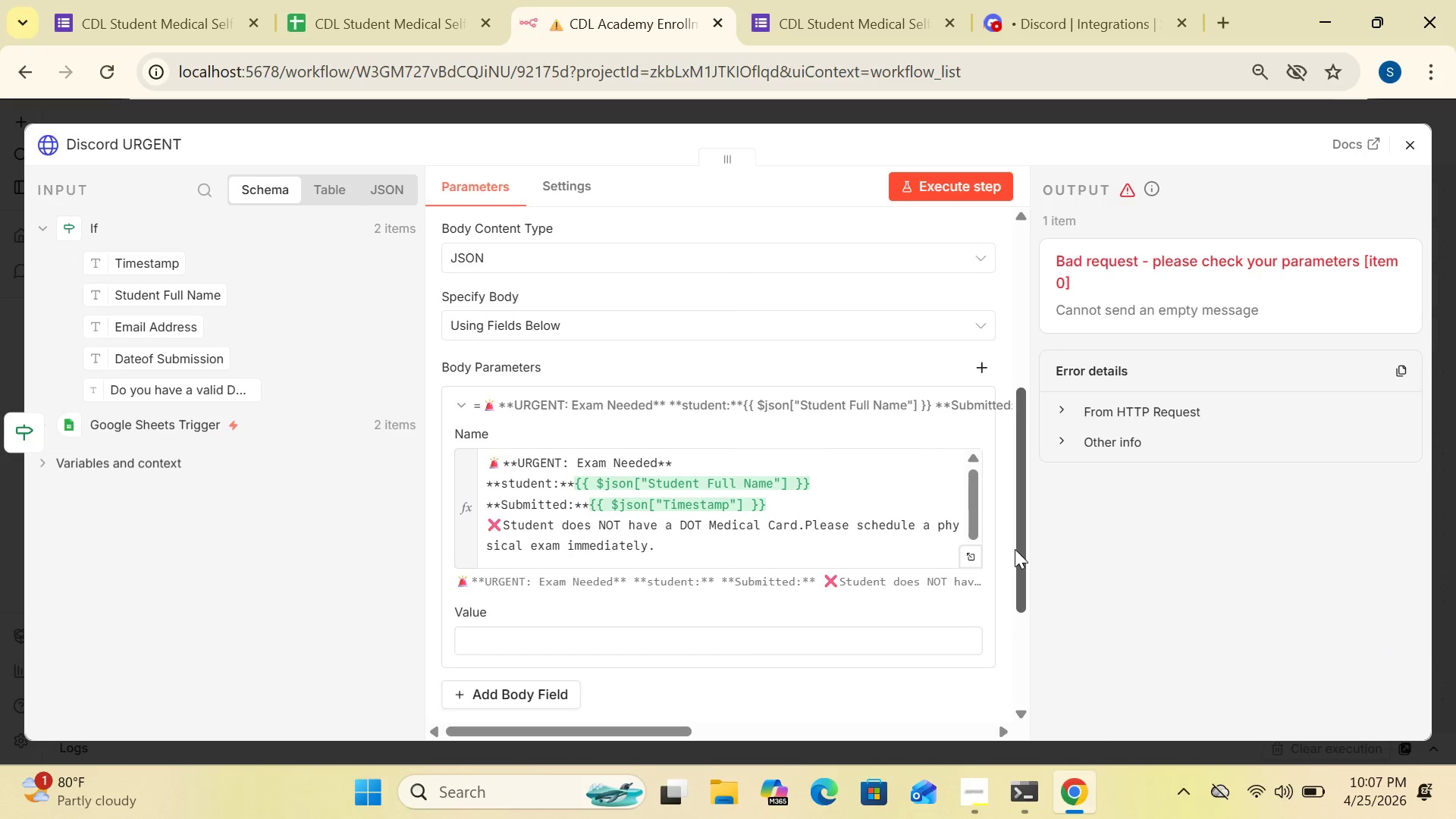 
left_click([1018, 544])
 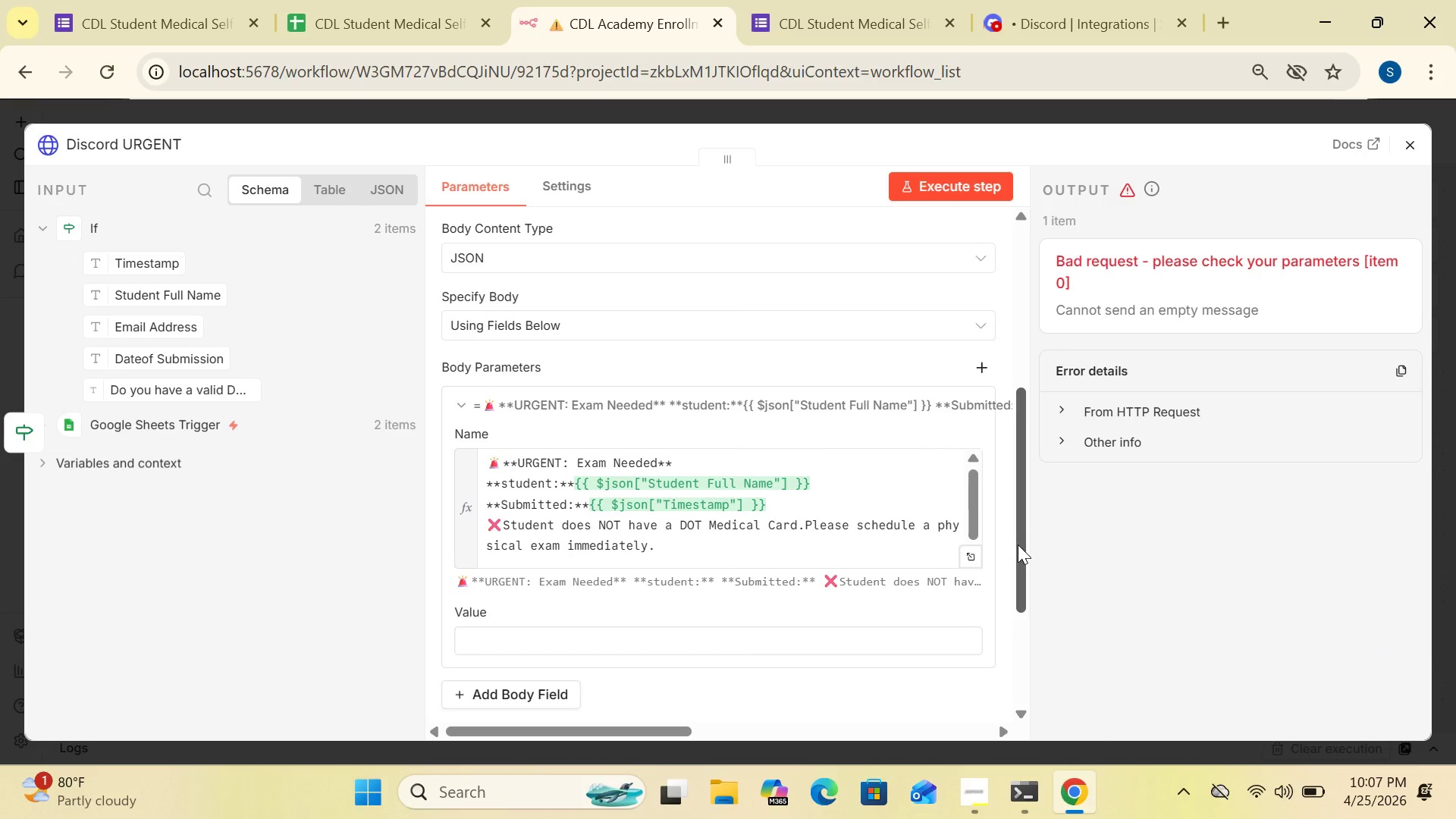 
left_click_drag(start_coordinate=[1018, 544], to_coordinate=[1301, 601])
 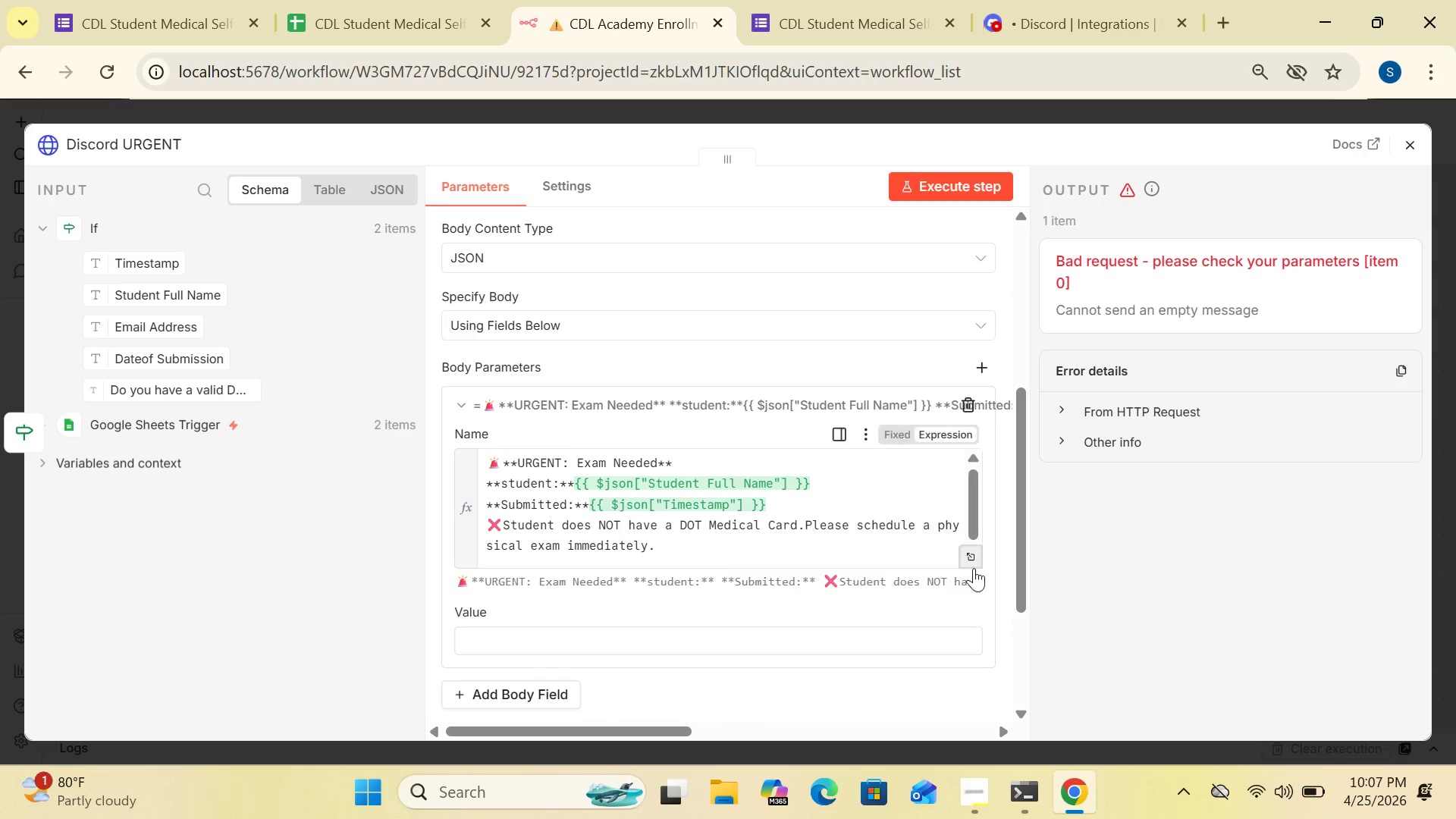 
left_click([970, 560])
 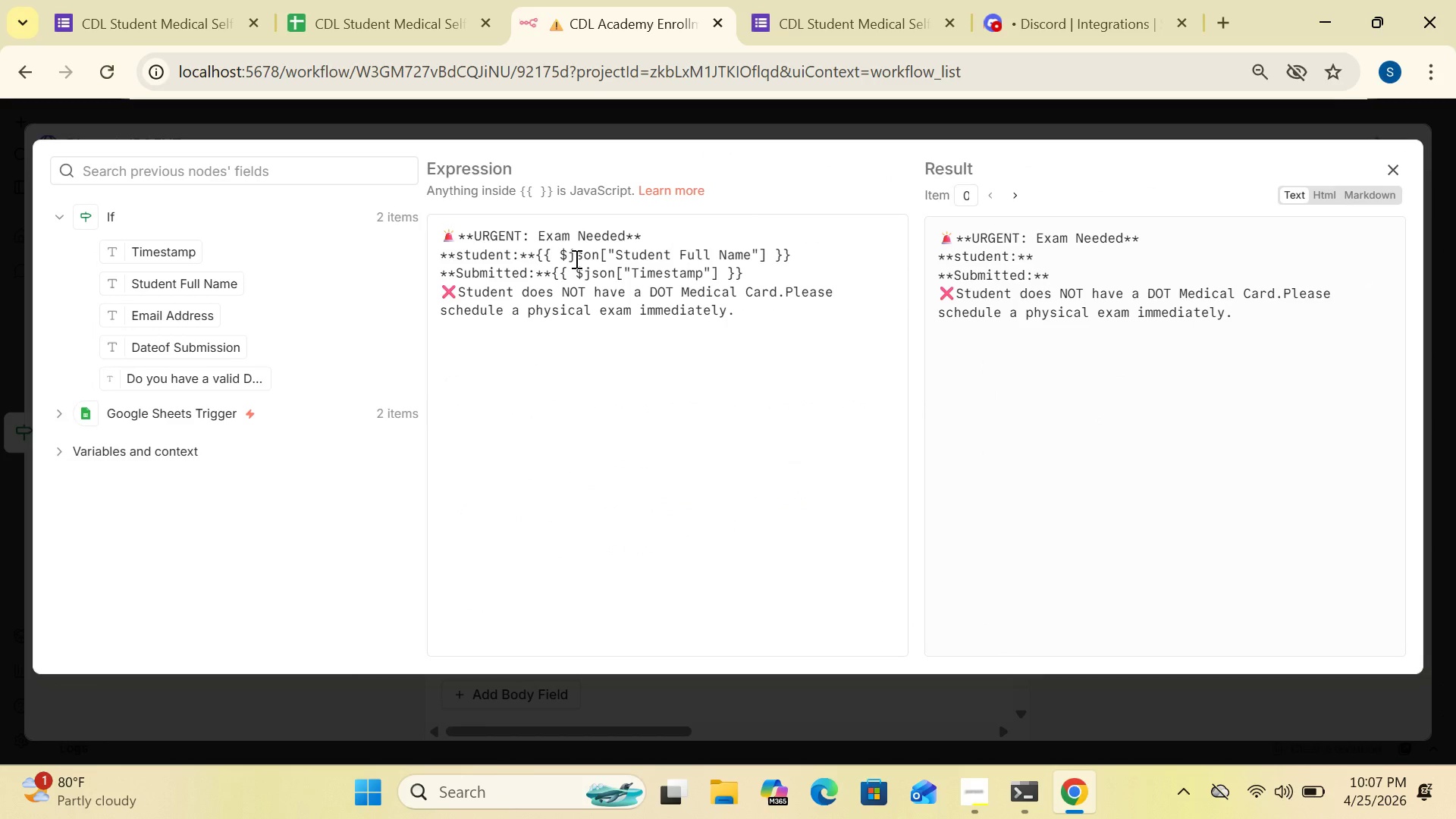 
wait(11.75)
 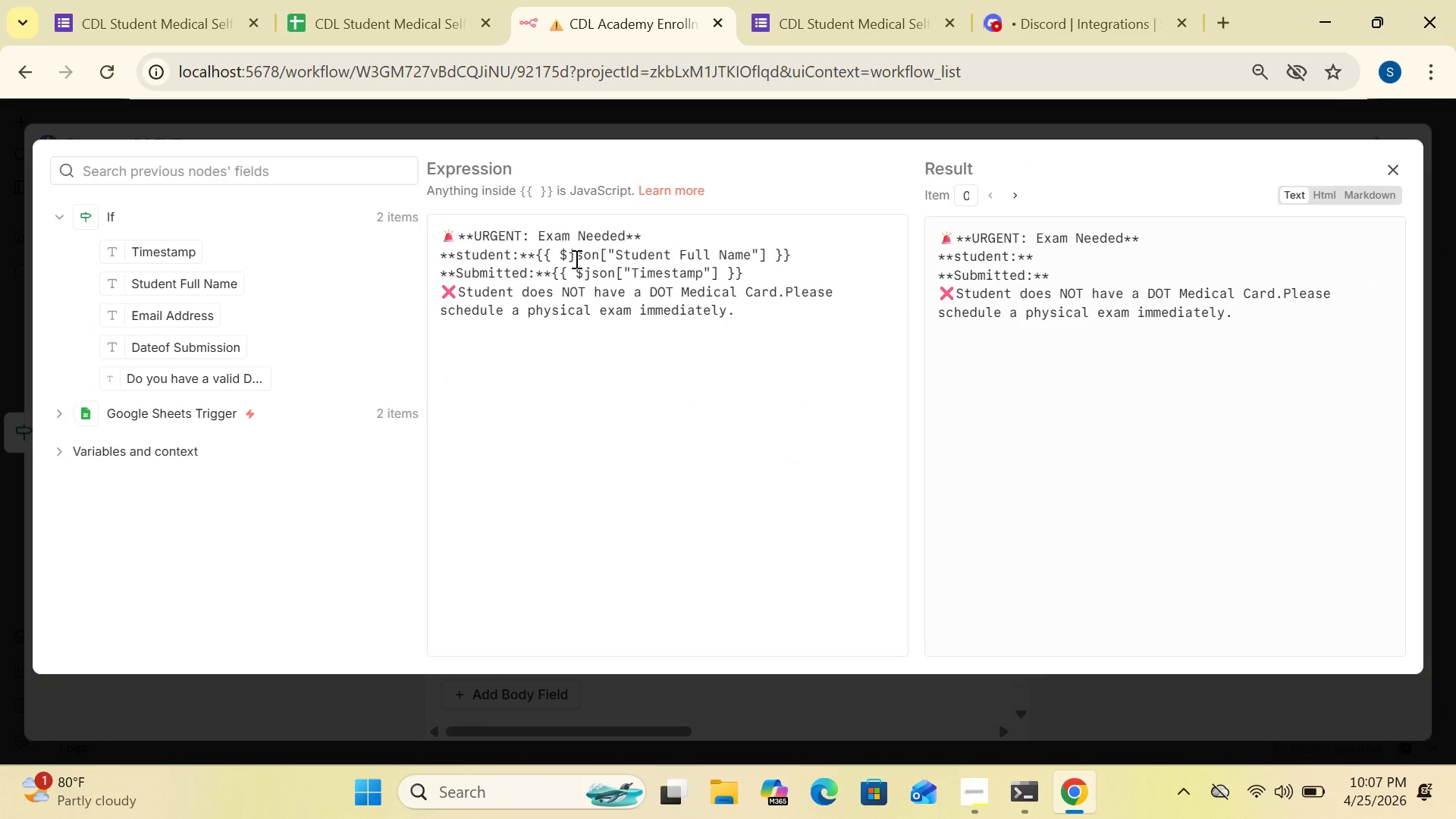 
left_click([463, 253])
 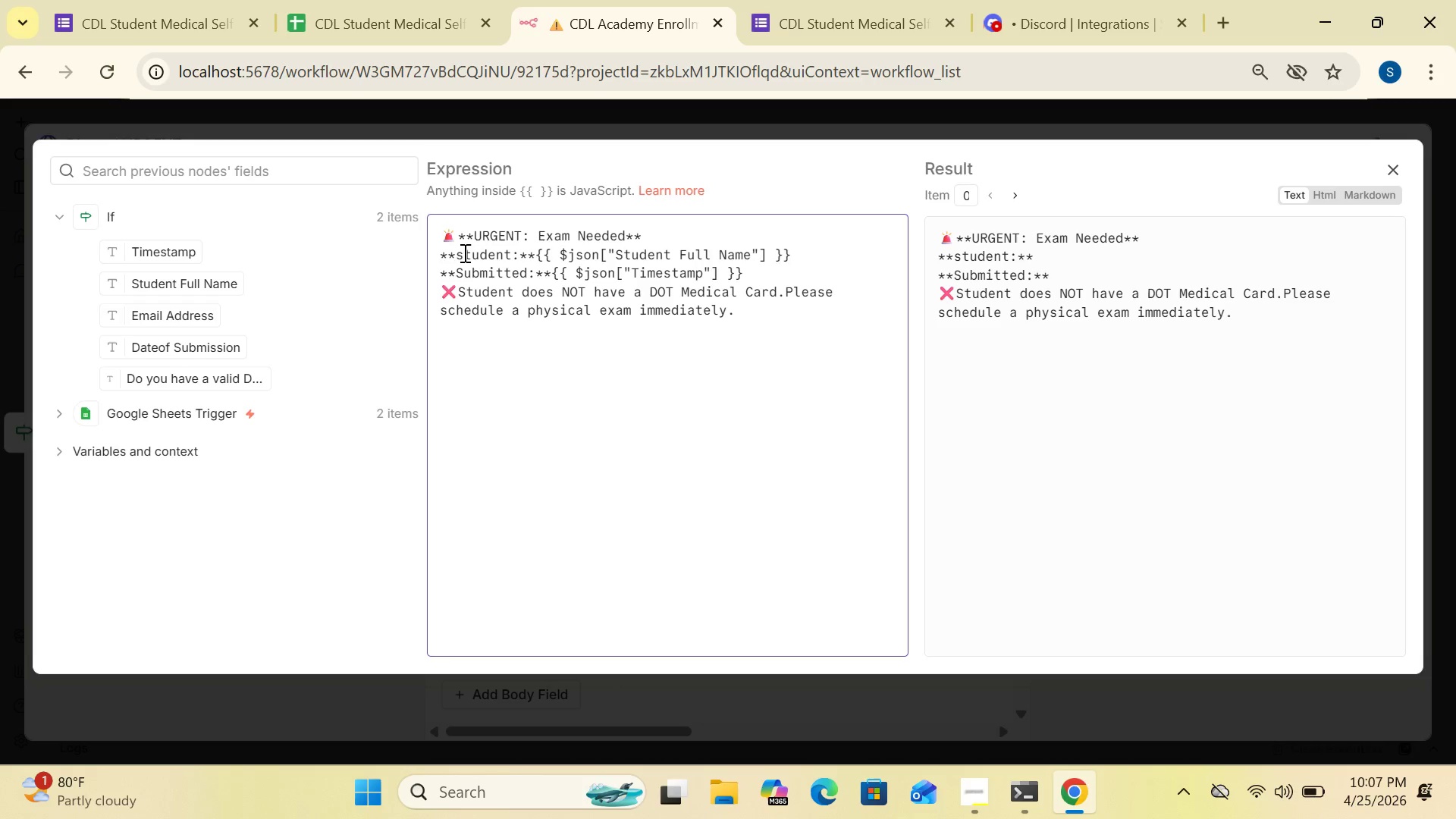 
key(Backspace)
 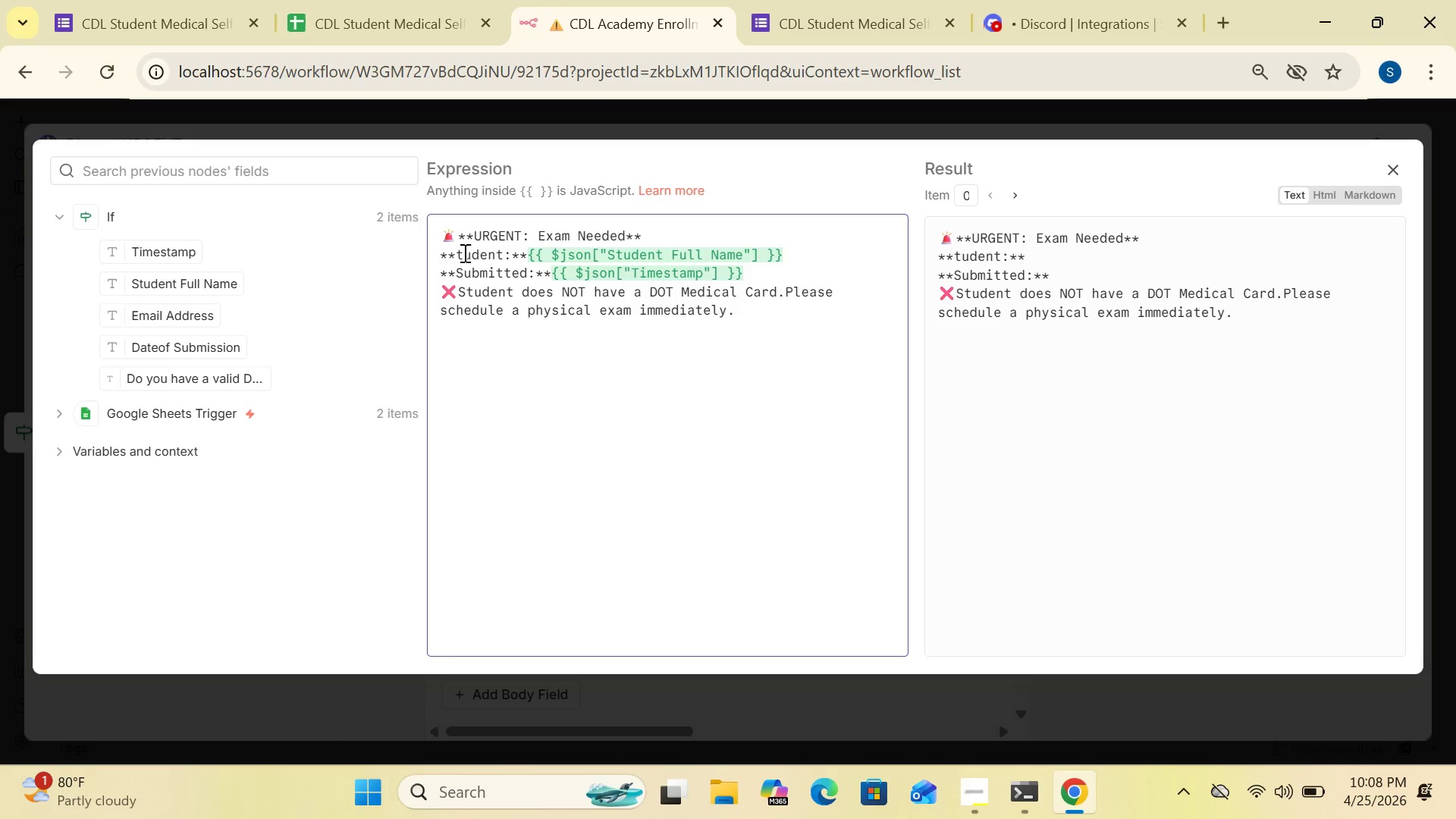 
key(CapsLock)
 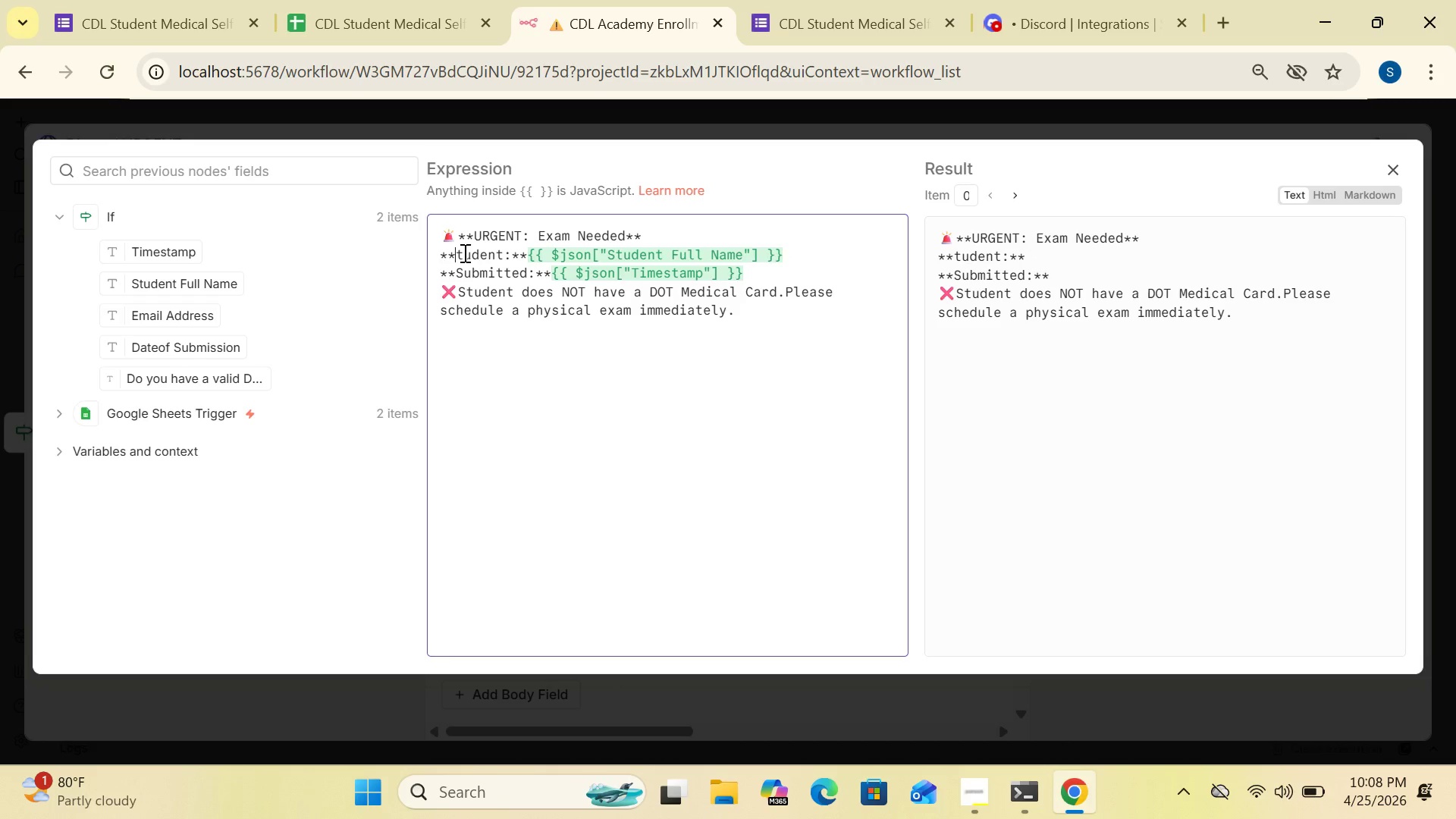 
key(S)
 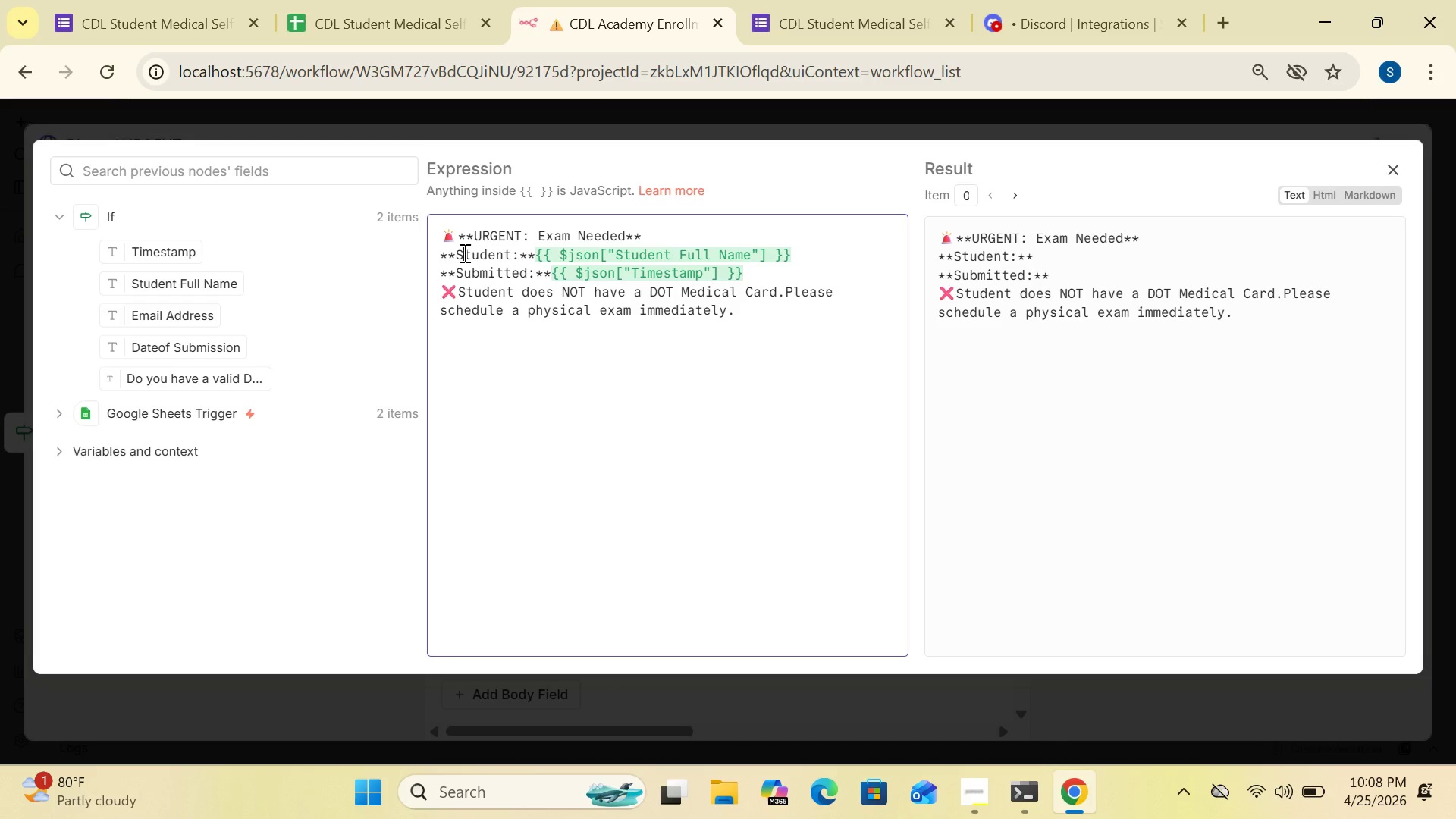 
key(CapsLock)
 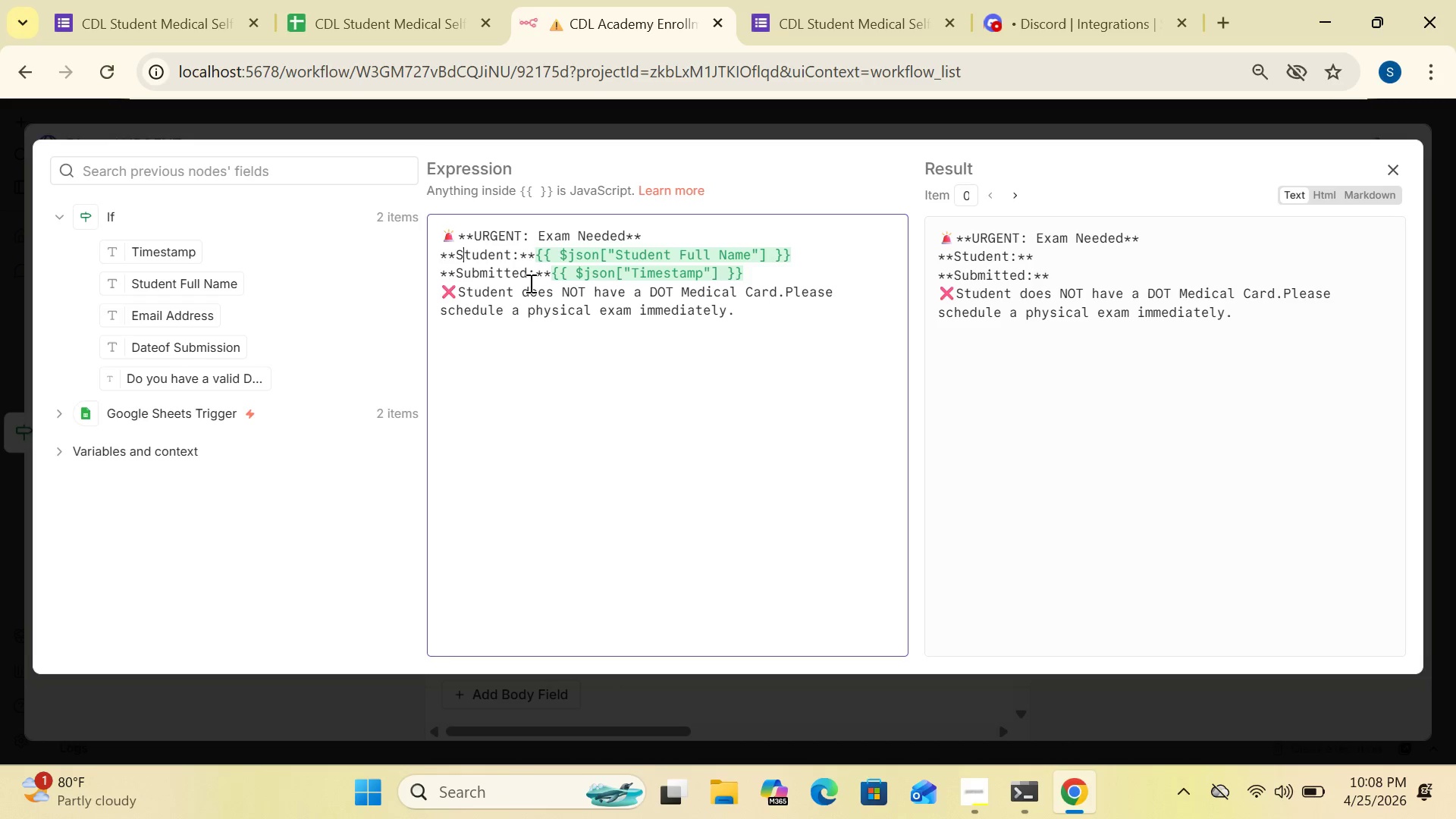 
mouse_move([601, 280])
 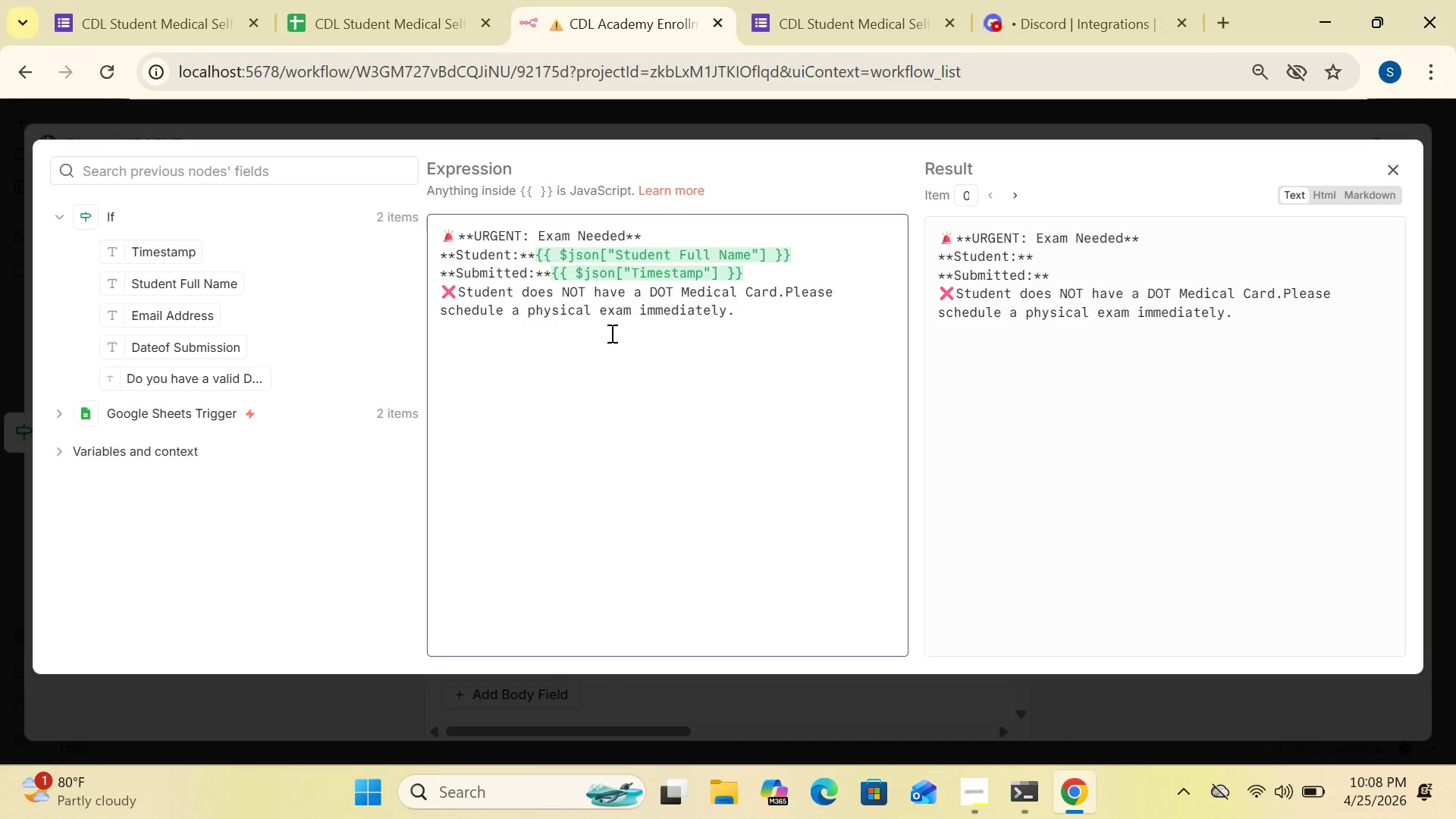 
wait(13.87)
 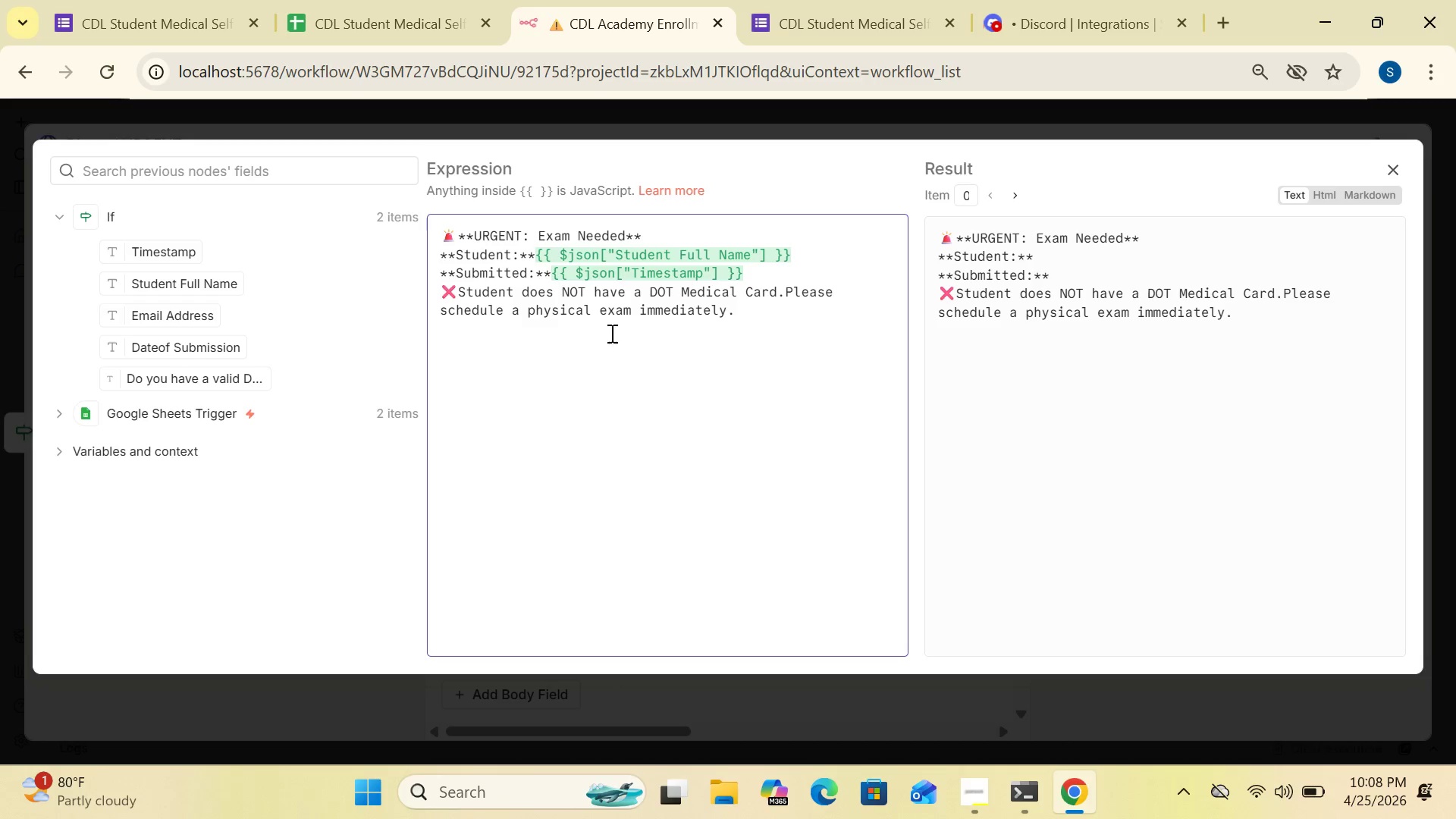 
left_click([1400, 159])
 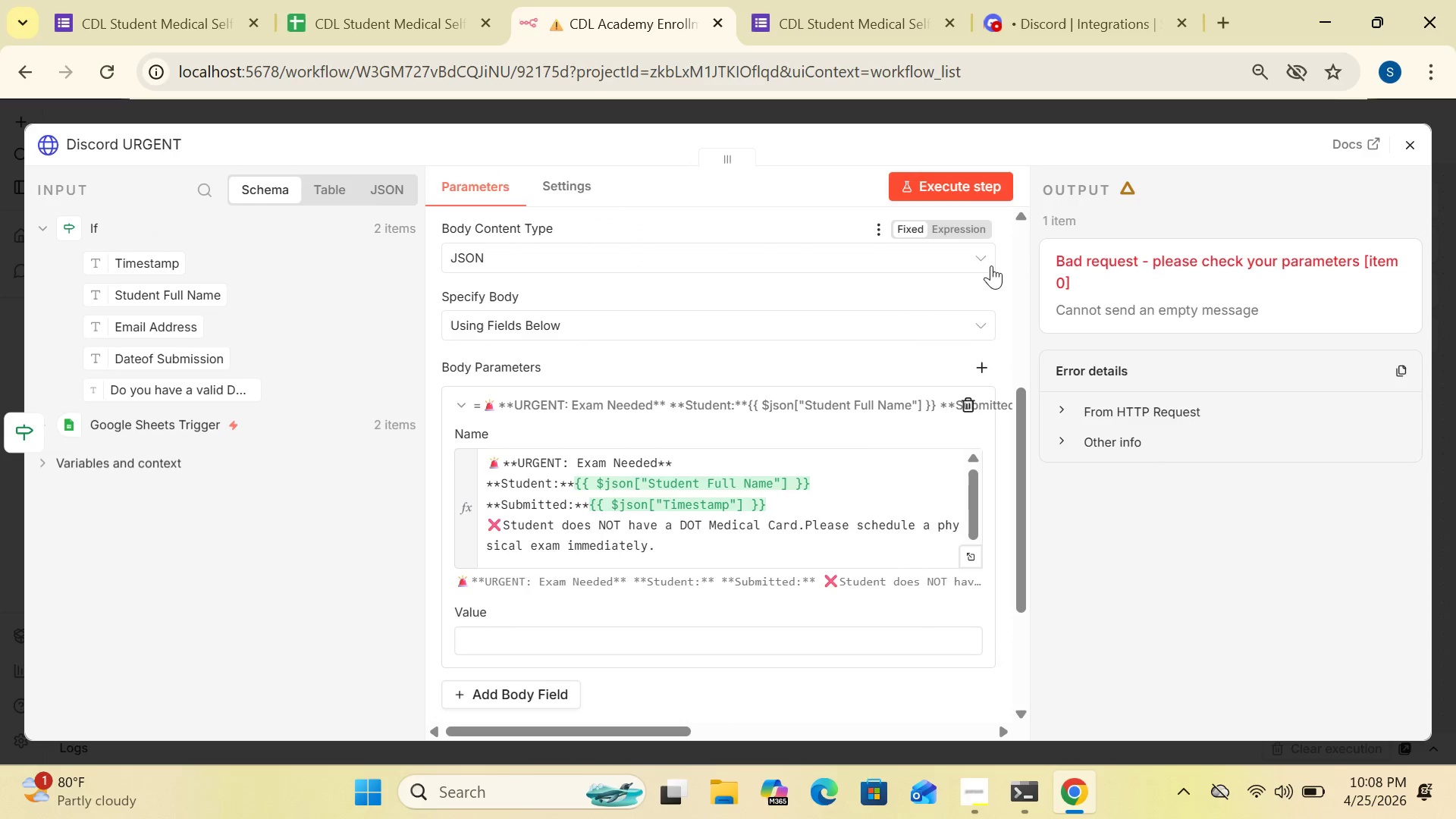 
left_click([963, 182])
 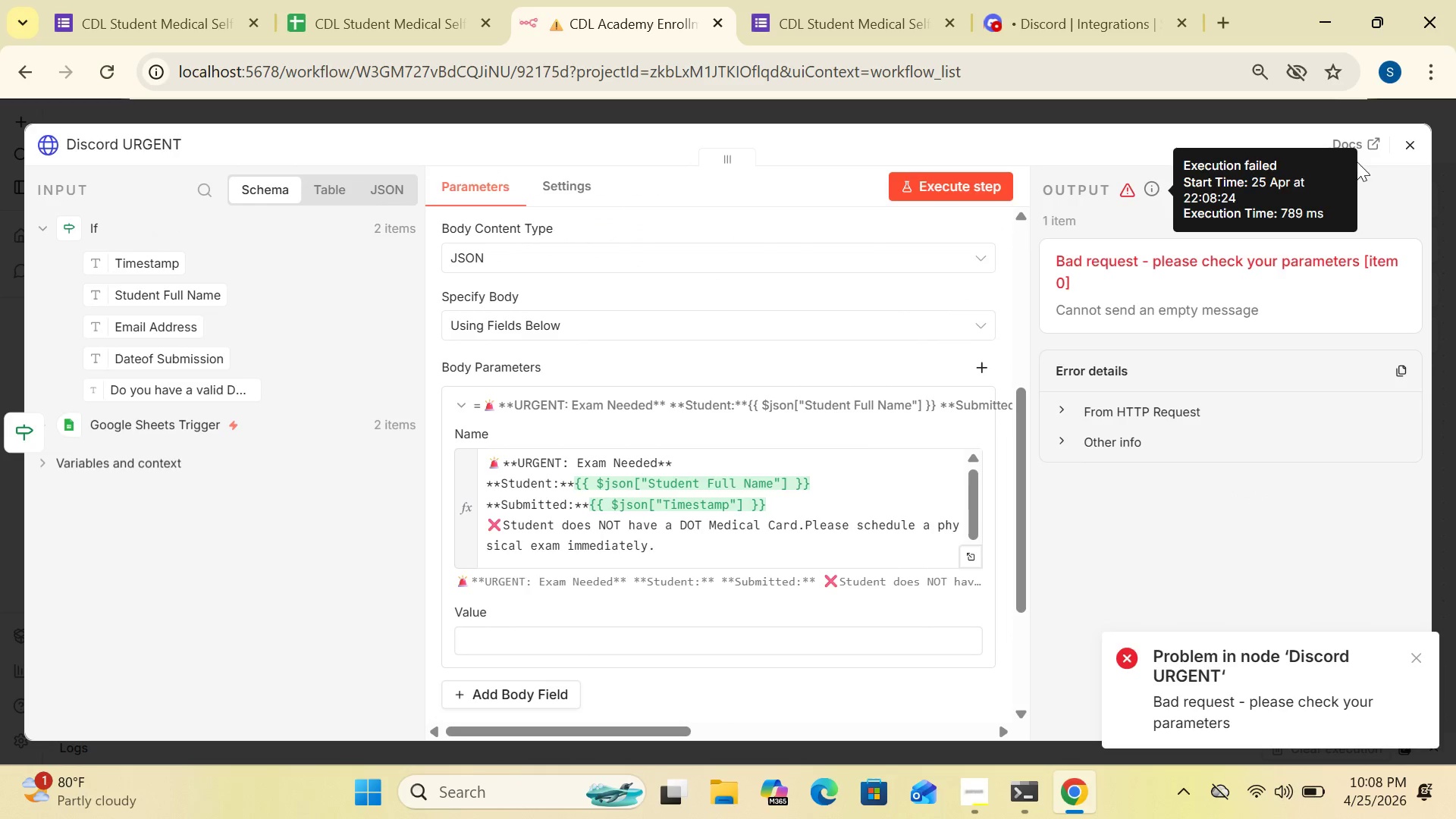 
left_click([1403, 146])
 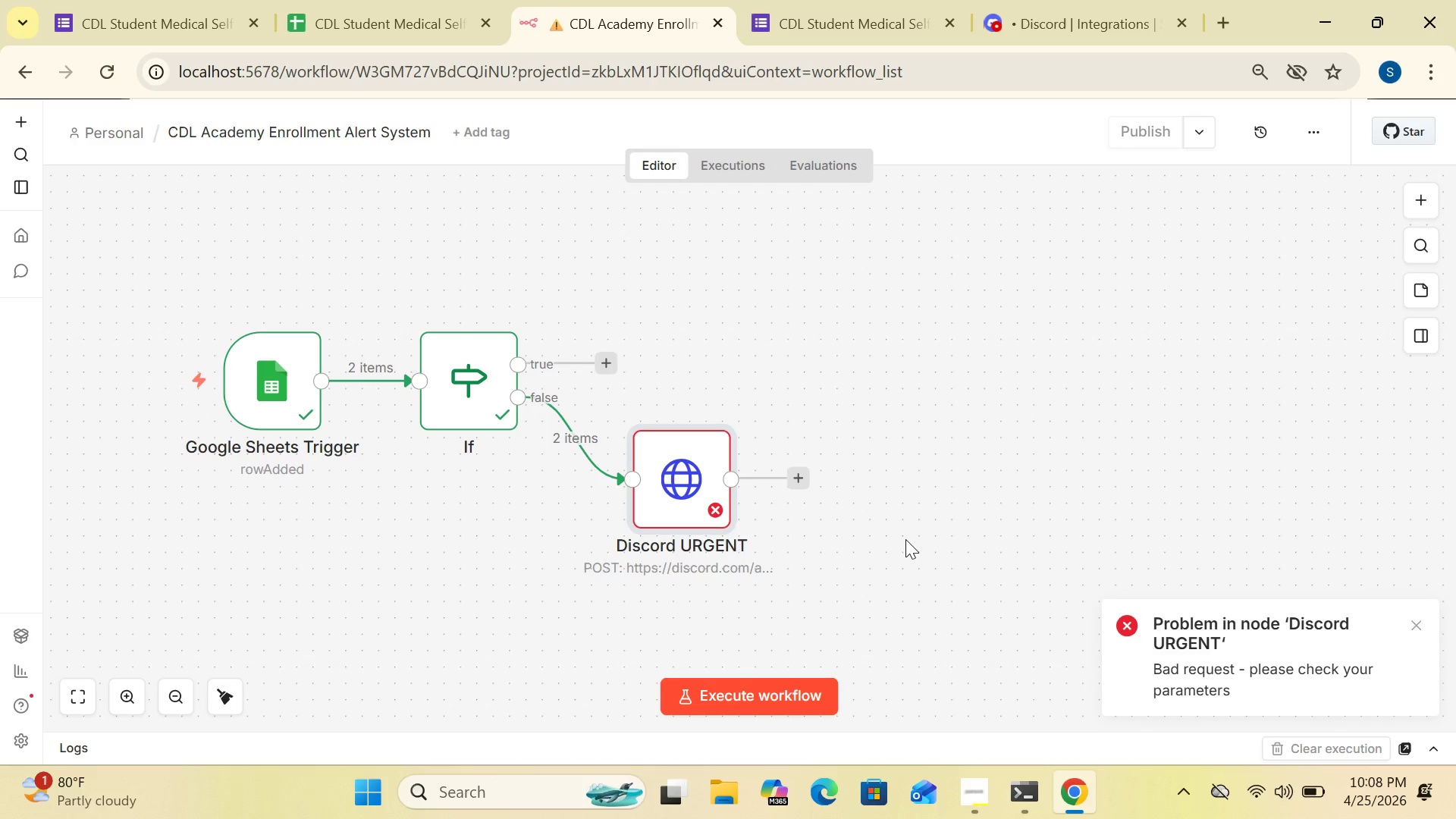 
wait(27.55)
 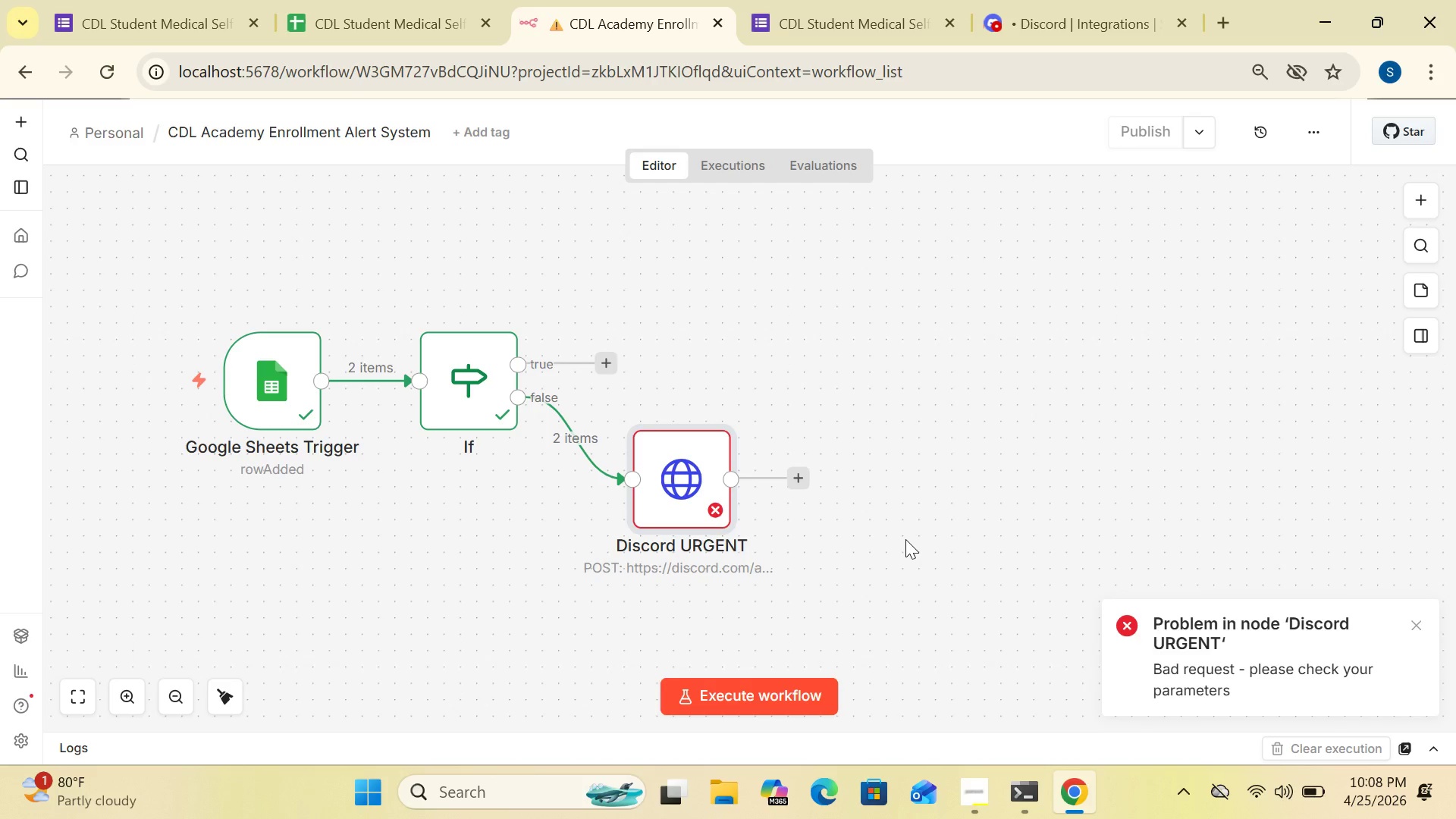 
double_click([689, 519])
 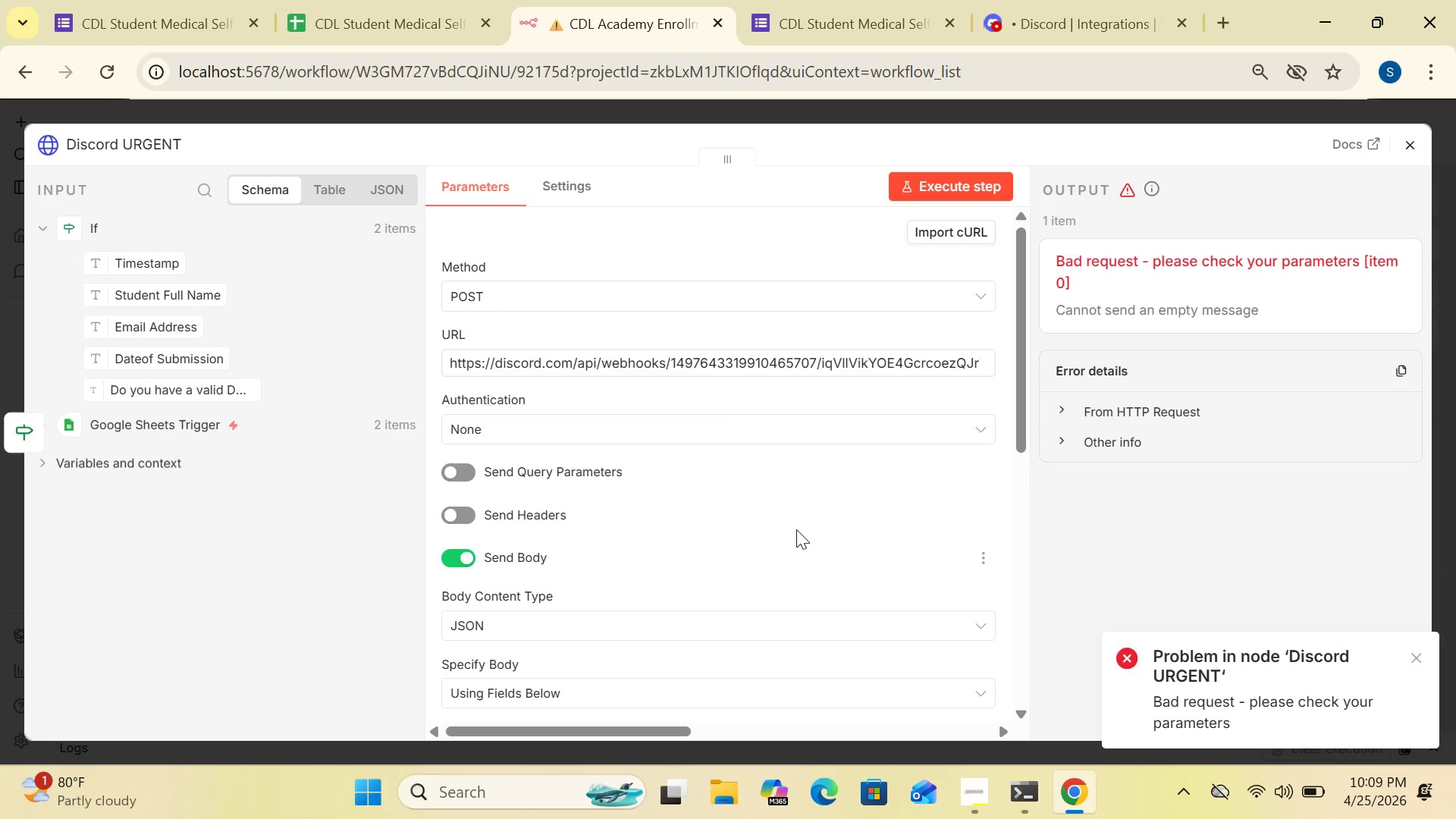 
wait(33.26)
 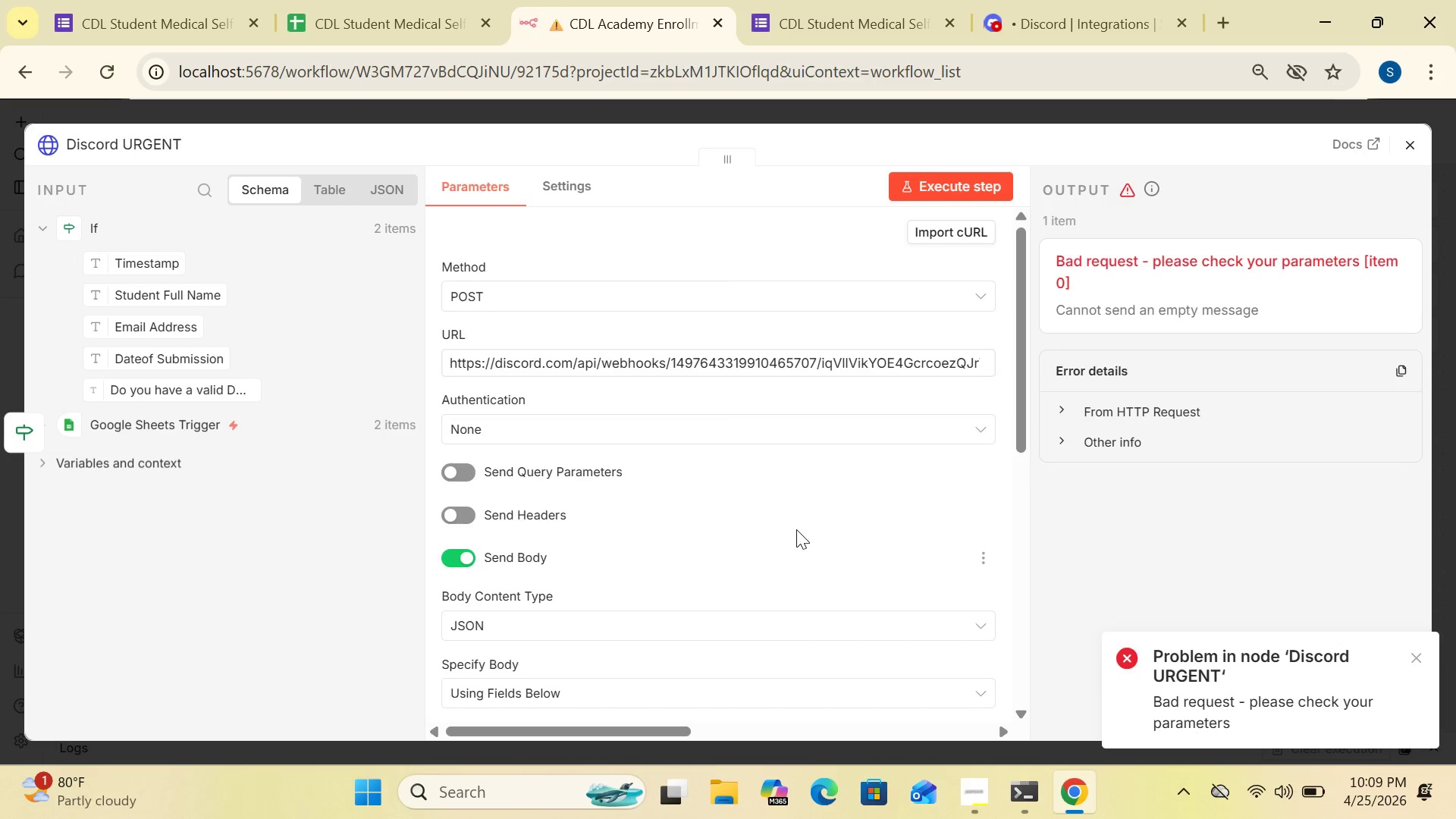 
mouse_move([916, 512])
 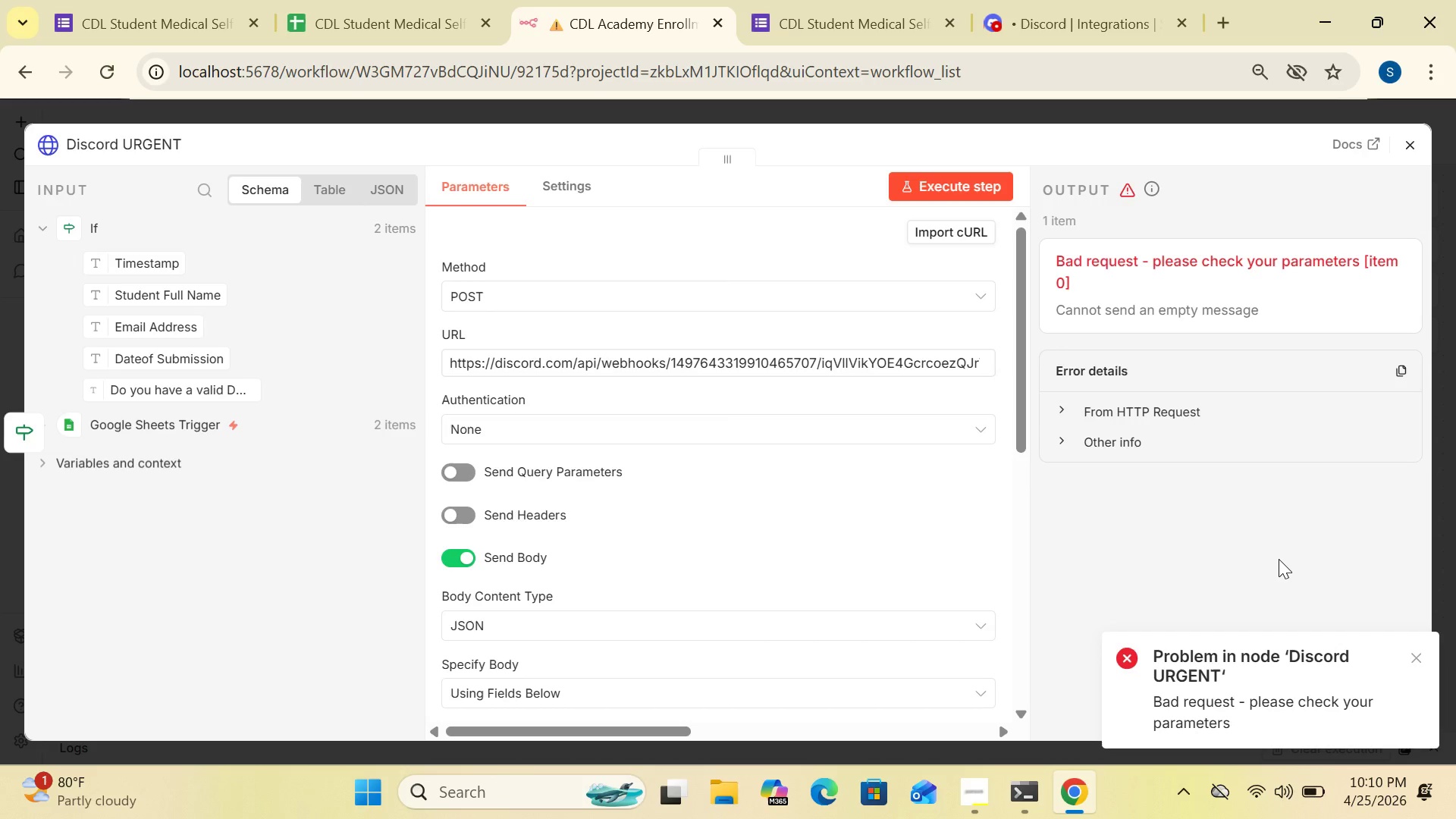 
wait(38.97)
 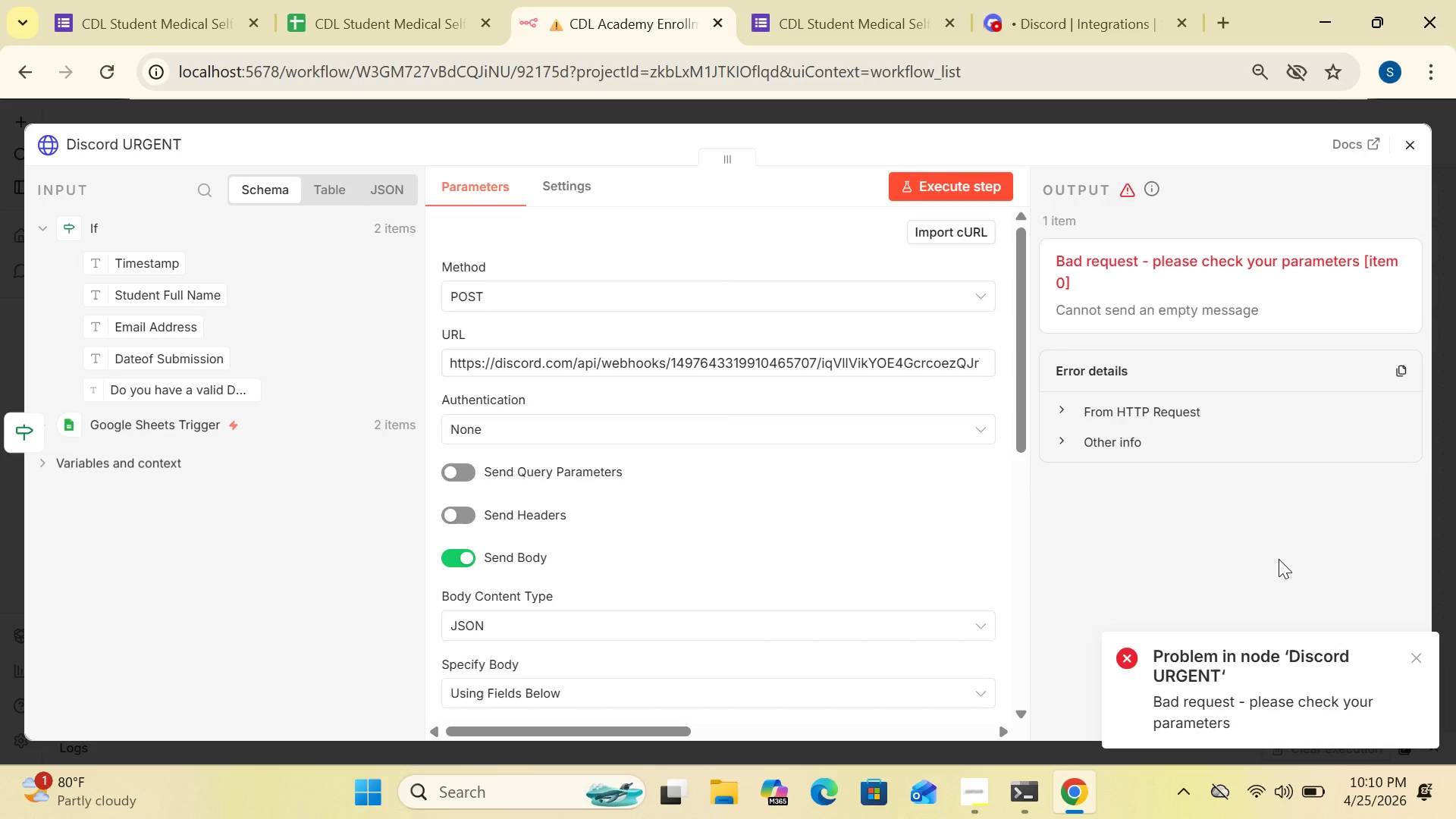 
left_click([1418, 654])
 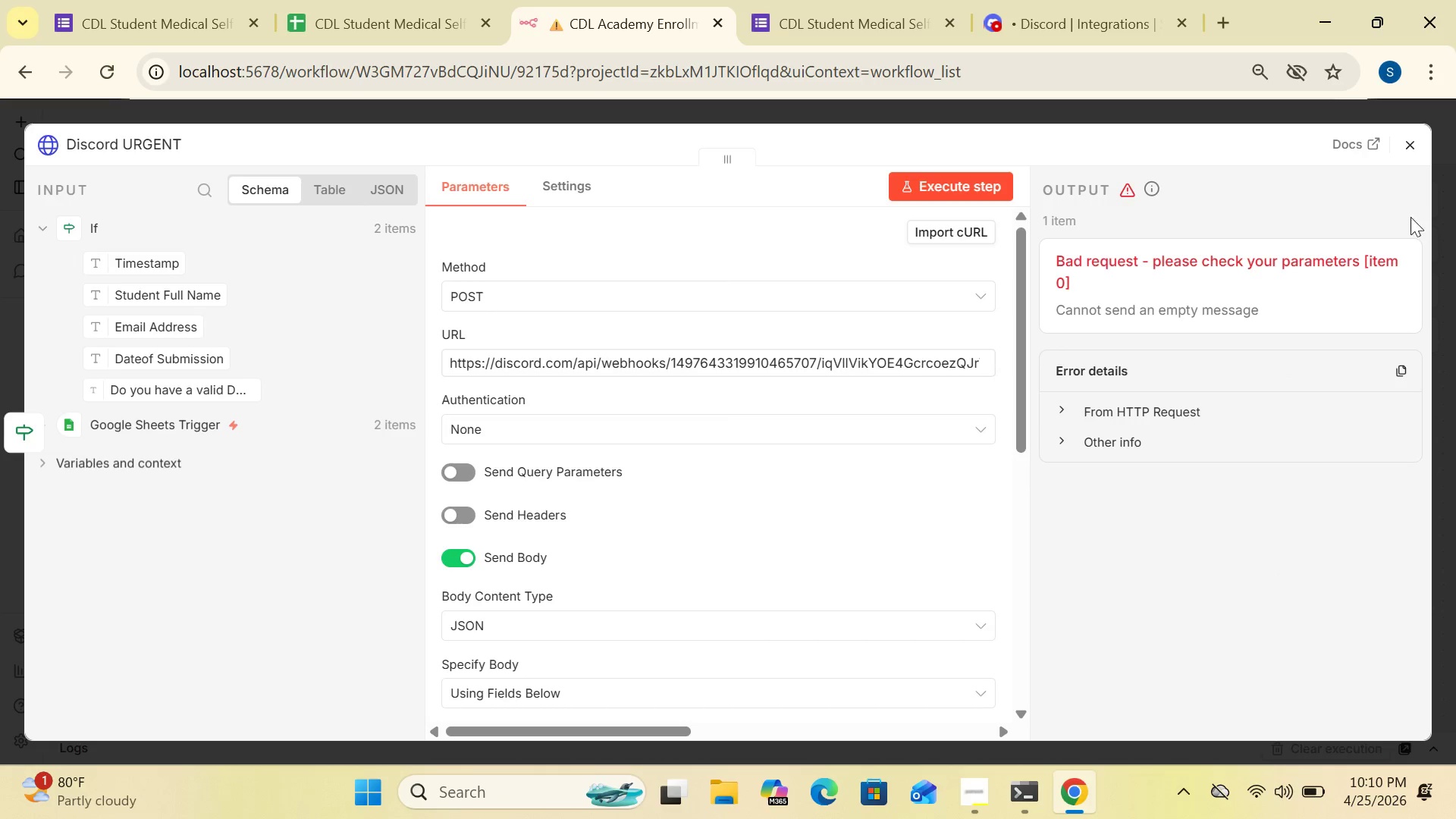 
left_click([1409, 151])
 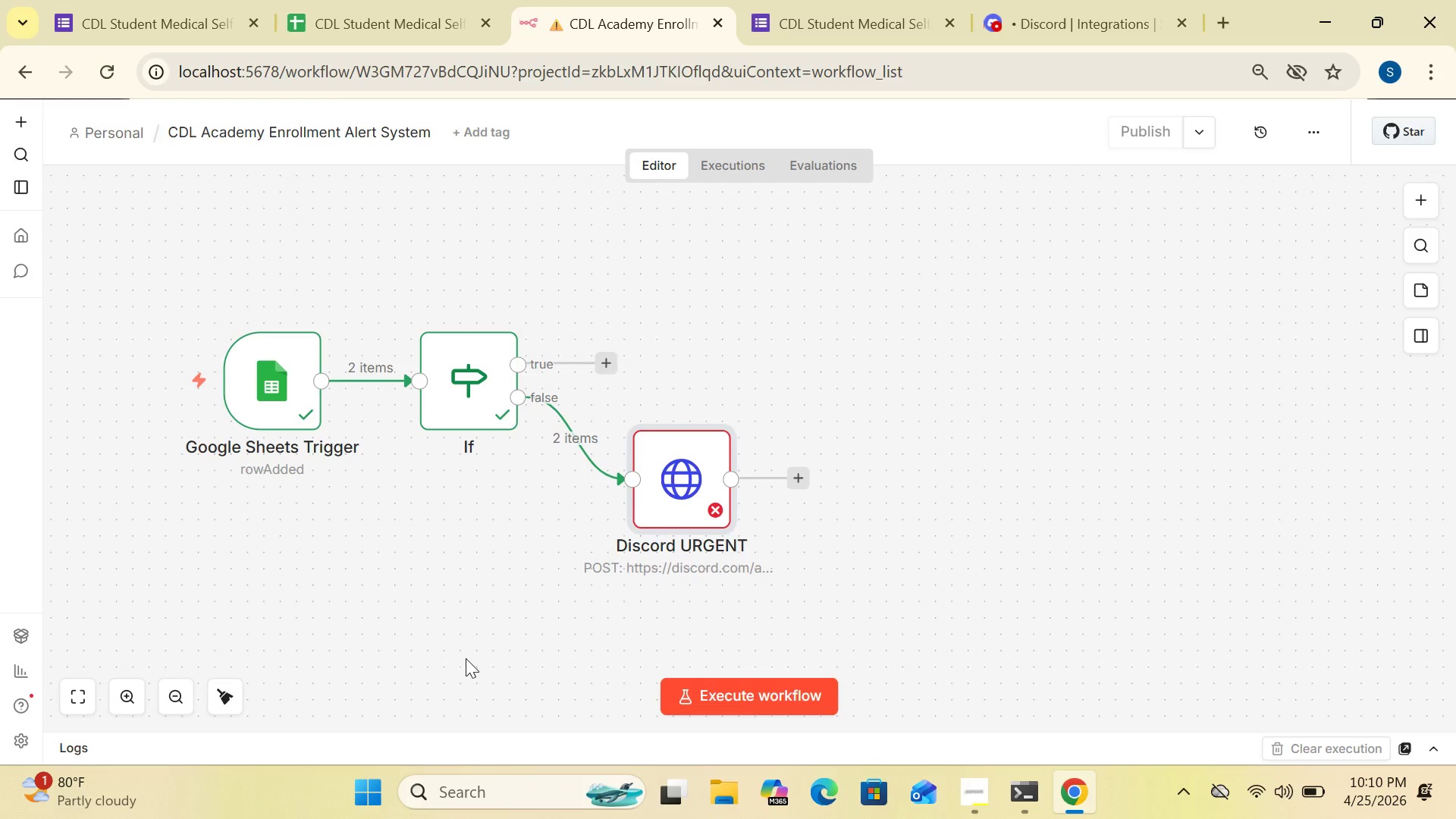 
wait(21.69)
 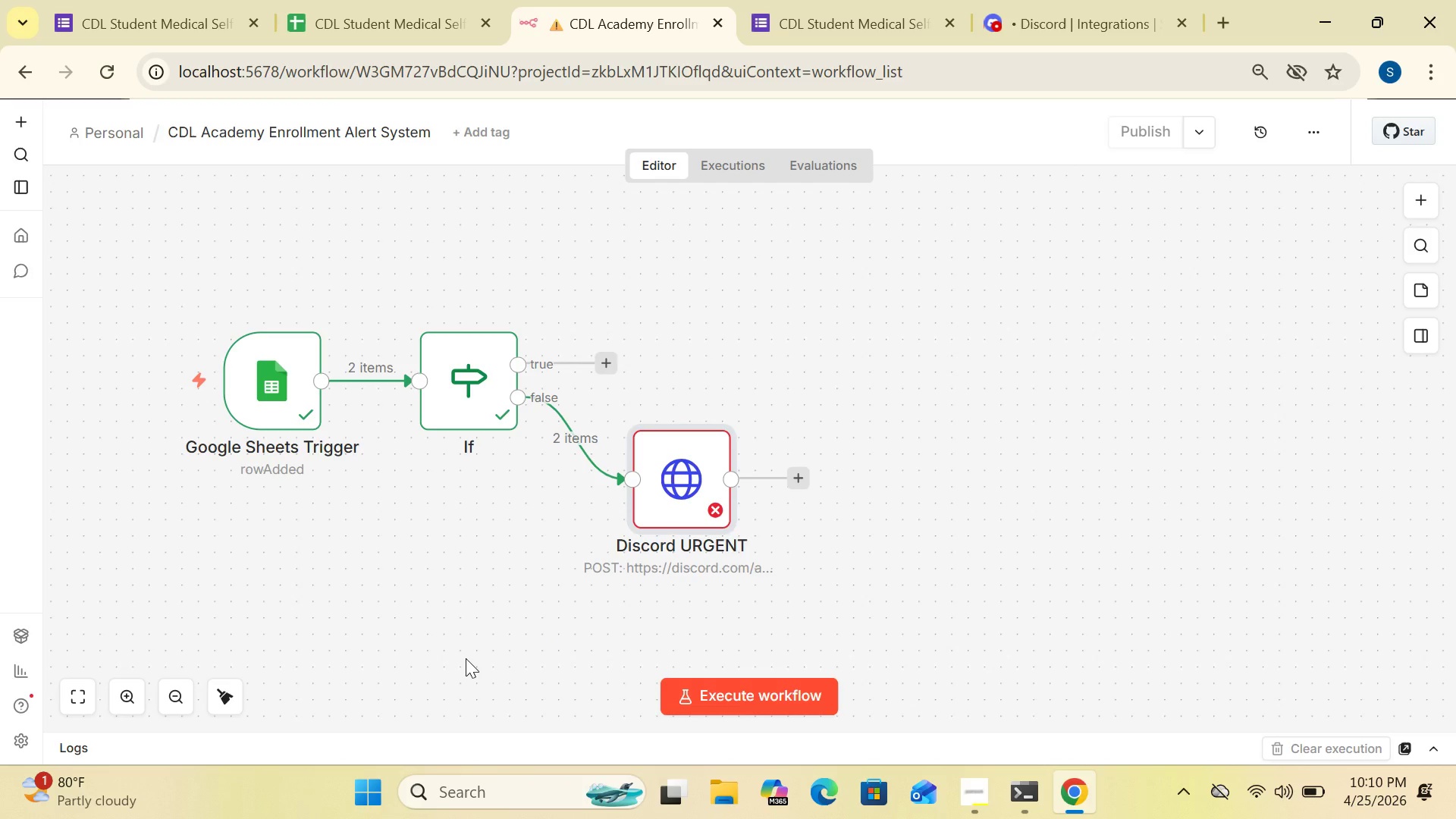 
double_click([283, 396])
 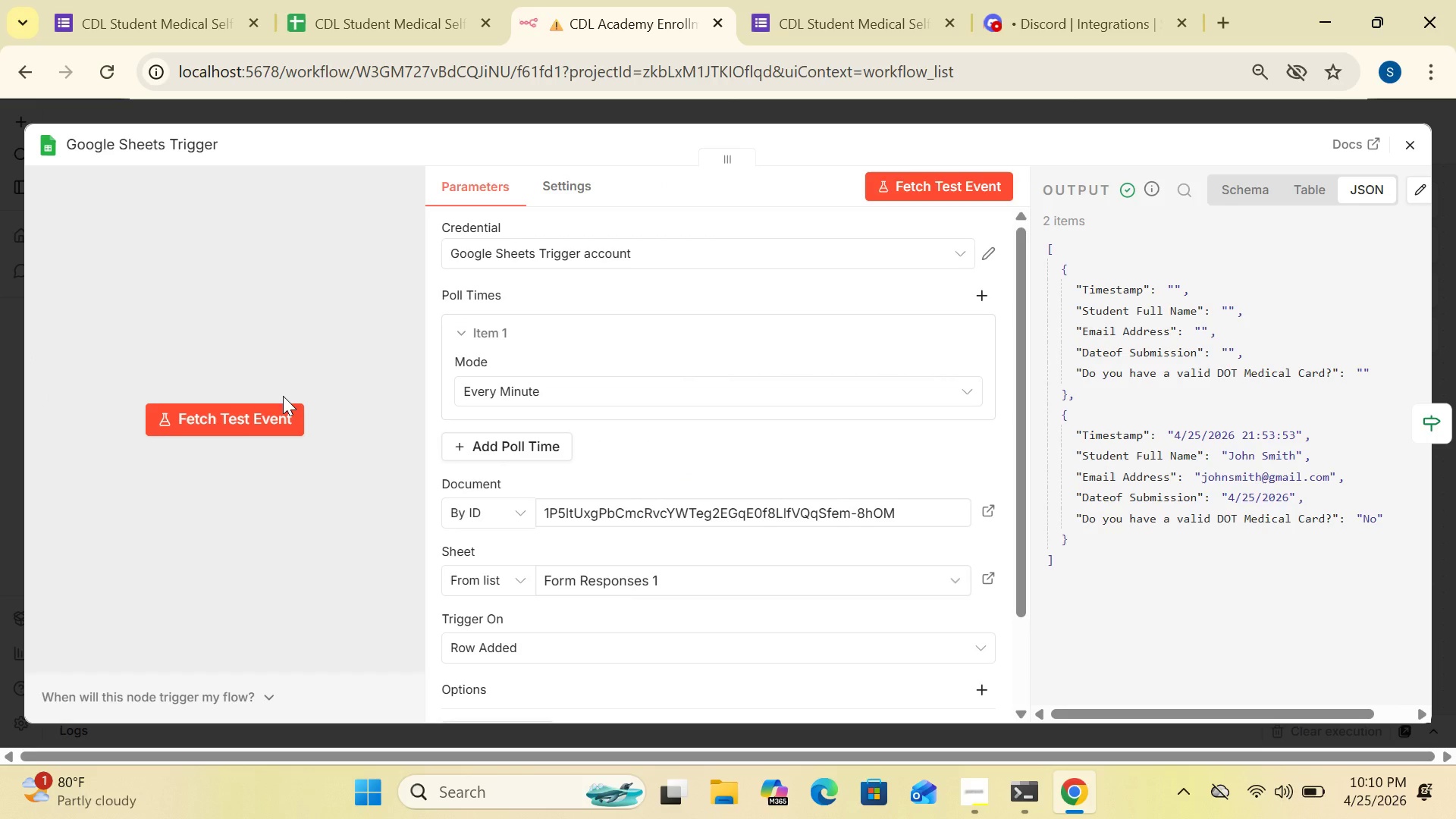 
wait(9.03)
 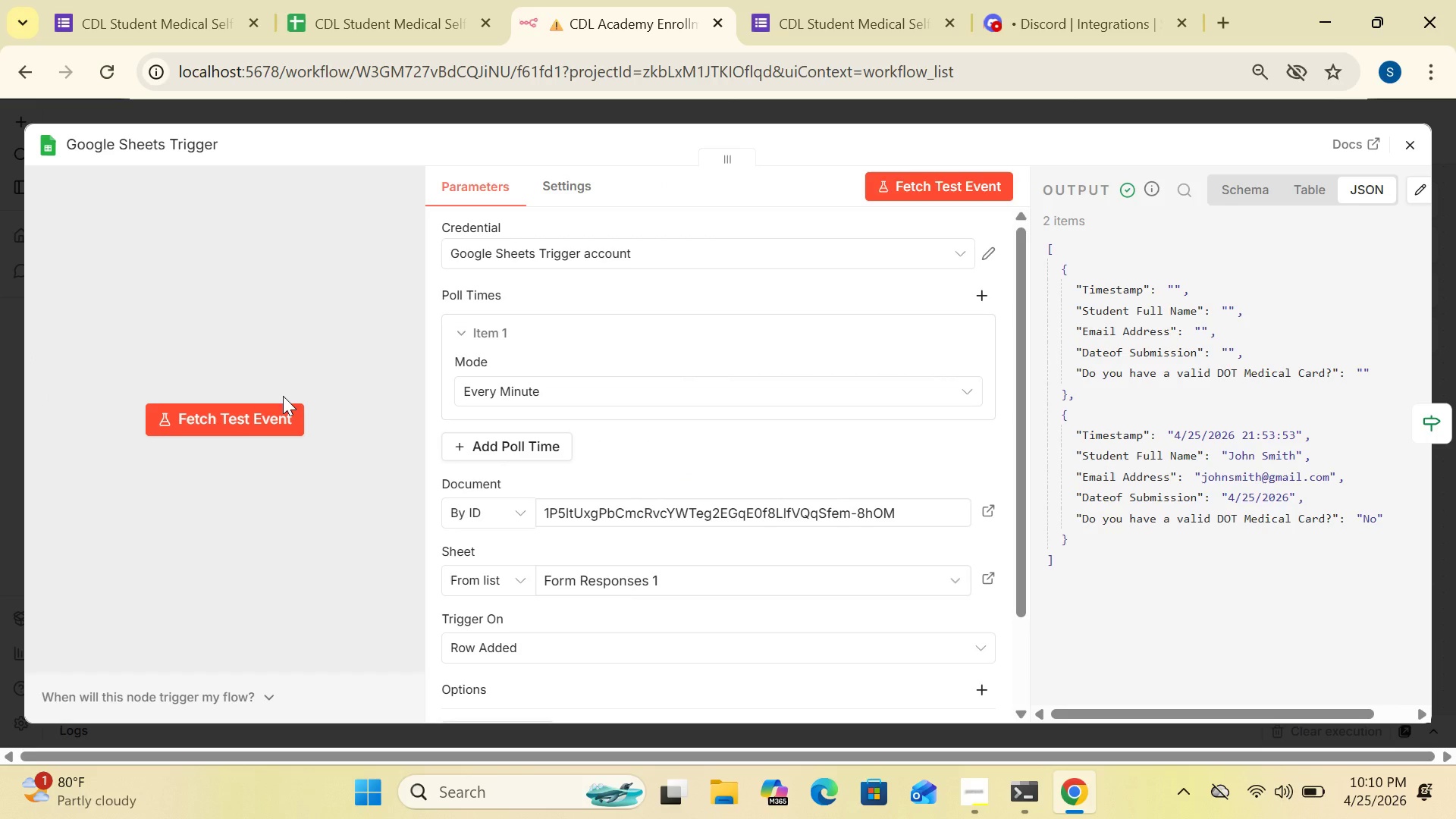 
left_click([896, 186])
 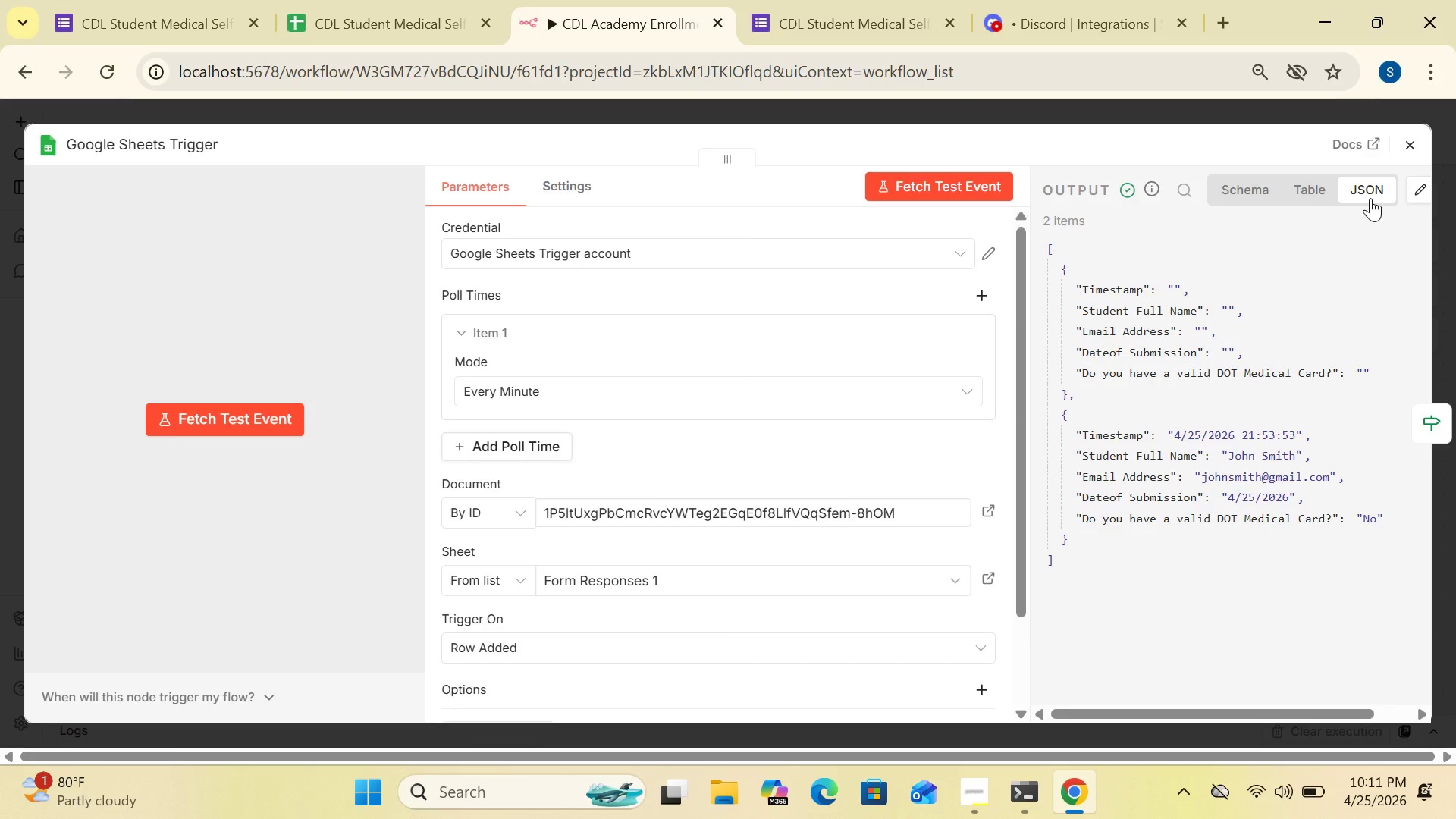 
wait(27.28)
 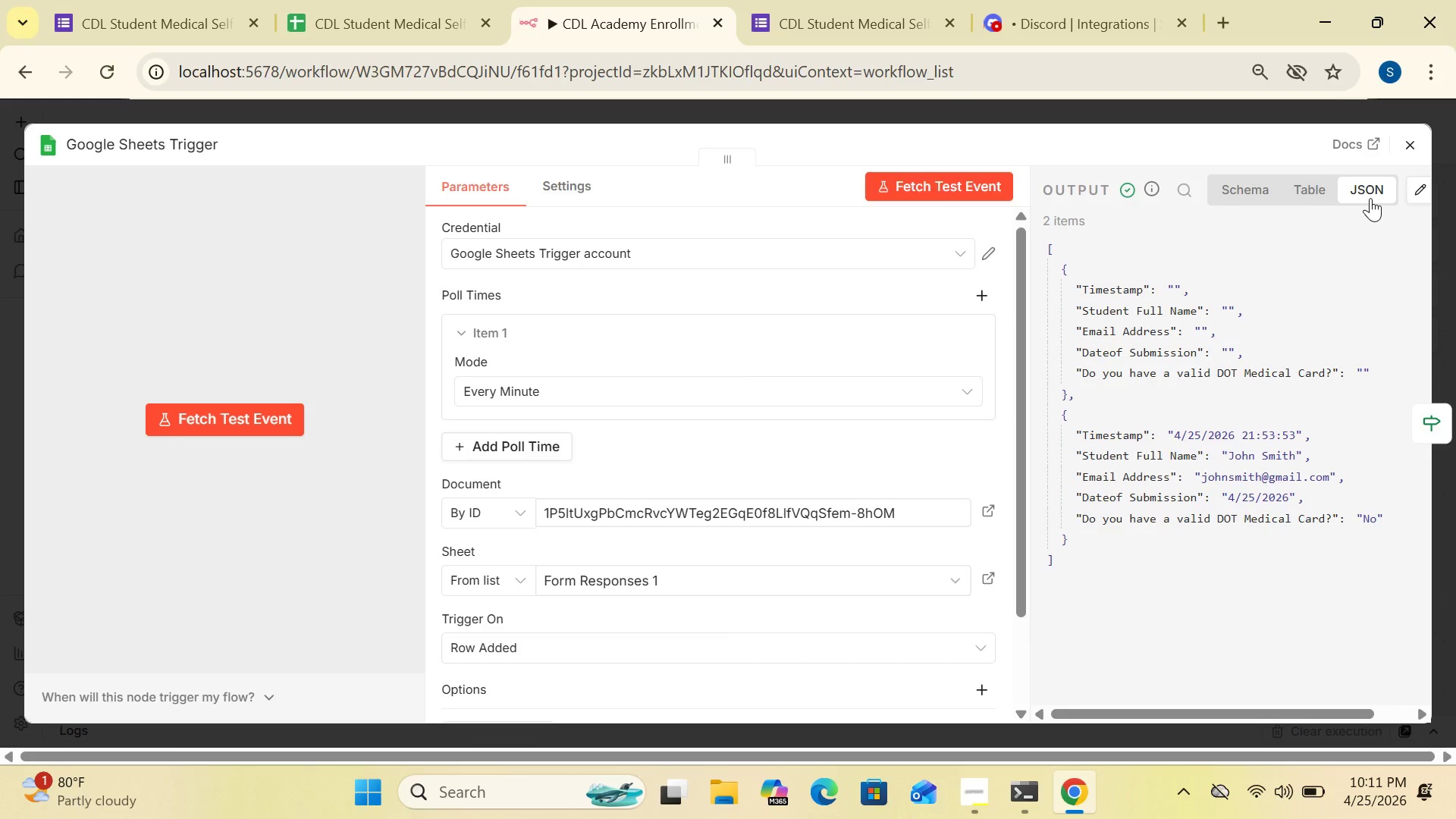 
left_click([1413, 142])
 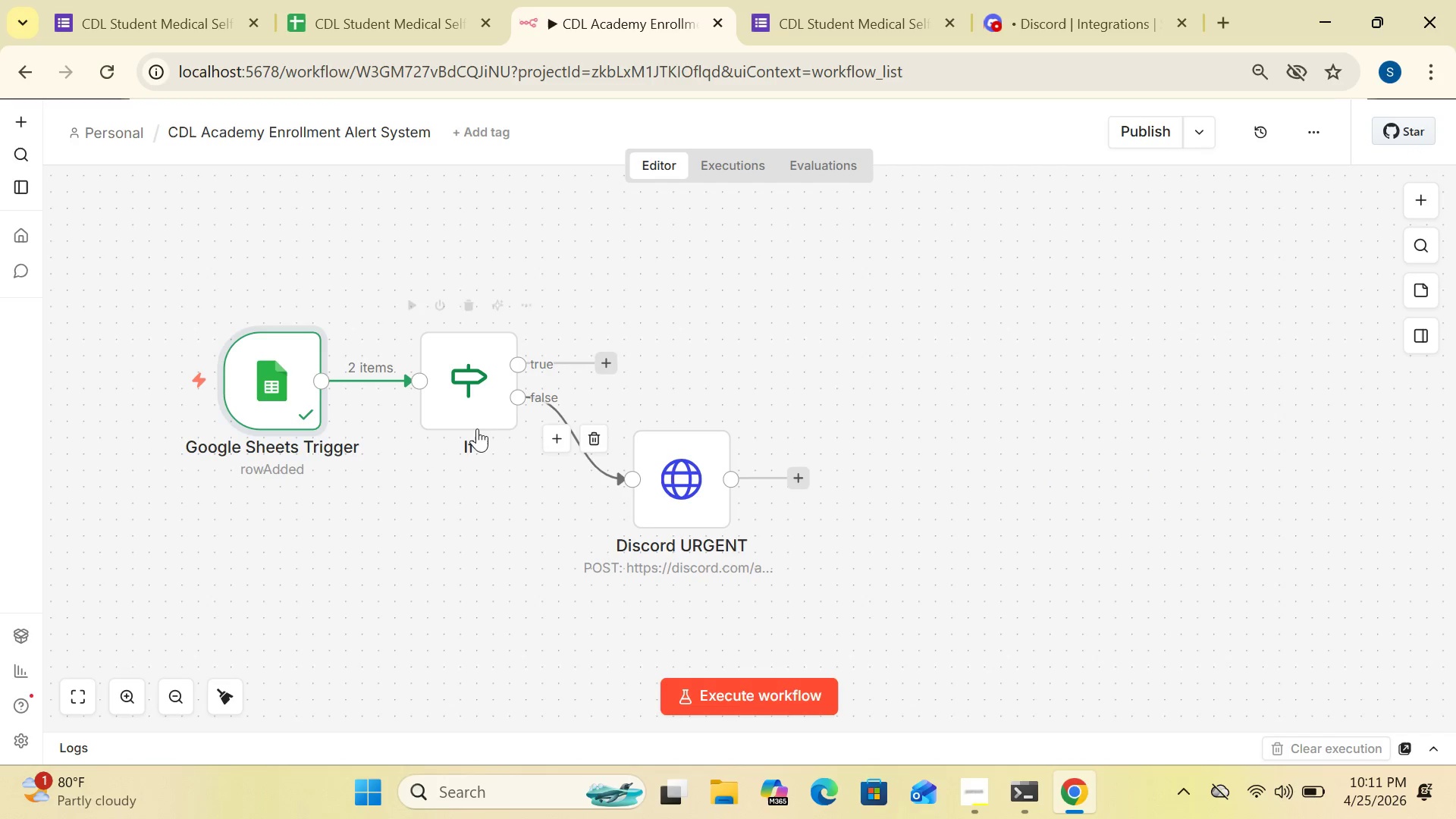 
double_click([463, 411])
 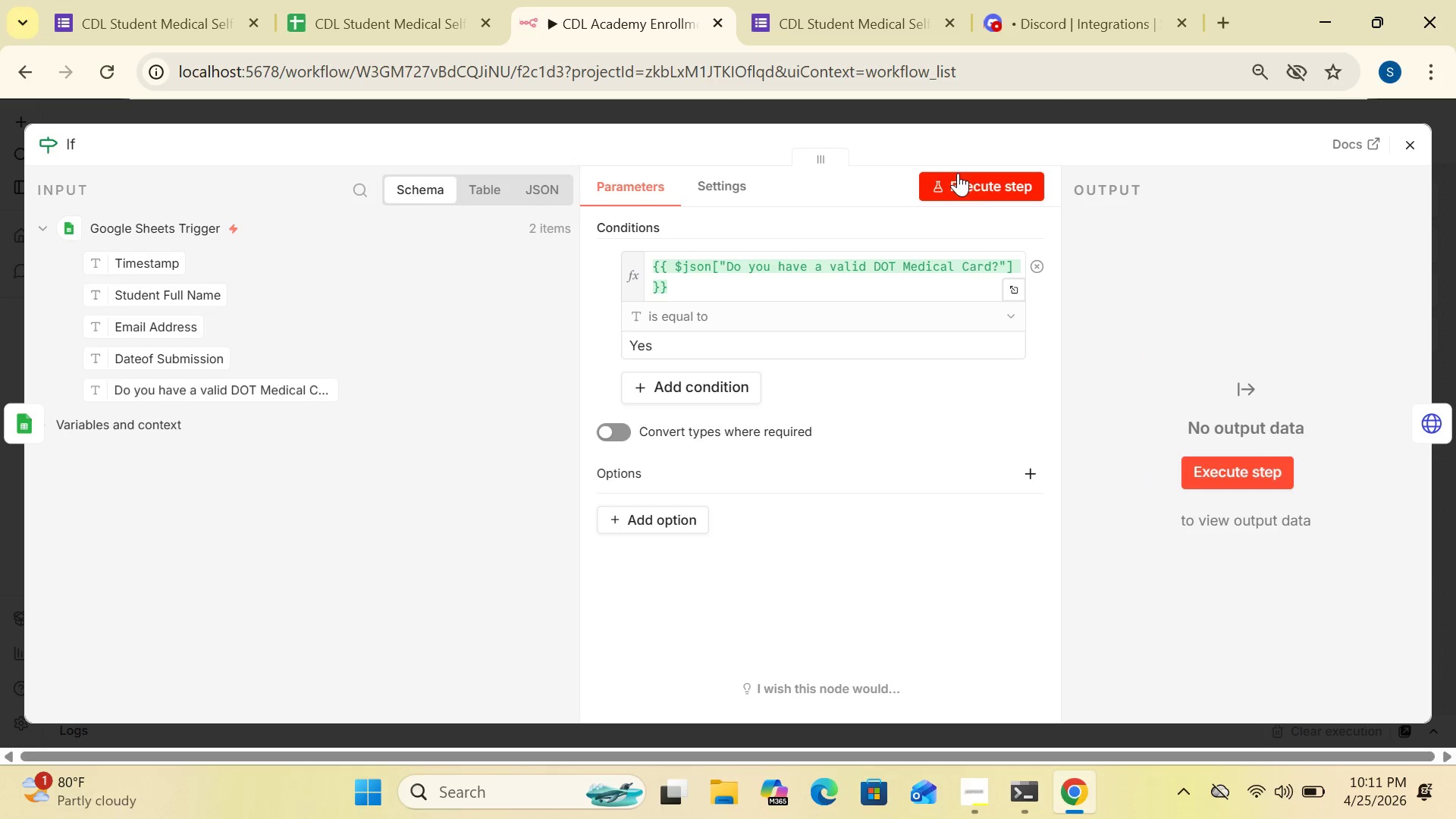 
left_click([974, 178])
 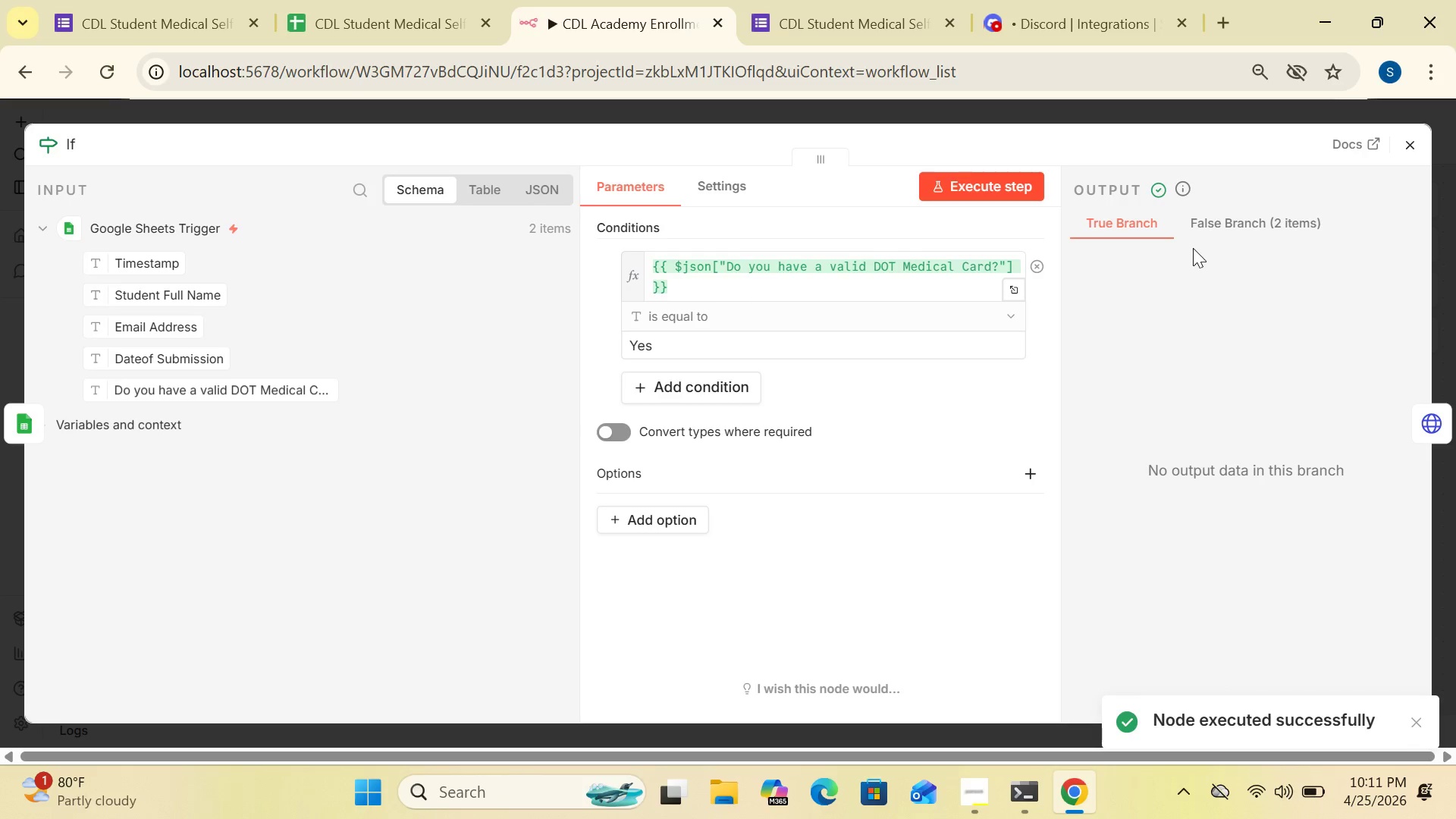 
left_click([1241, 215])
 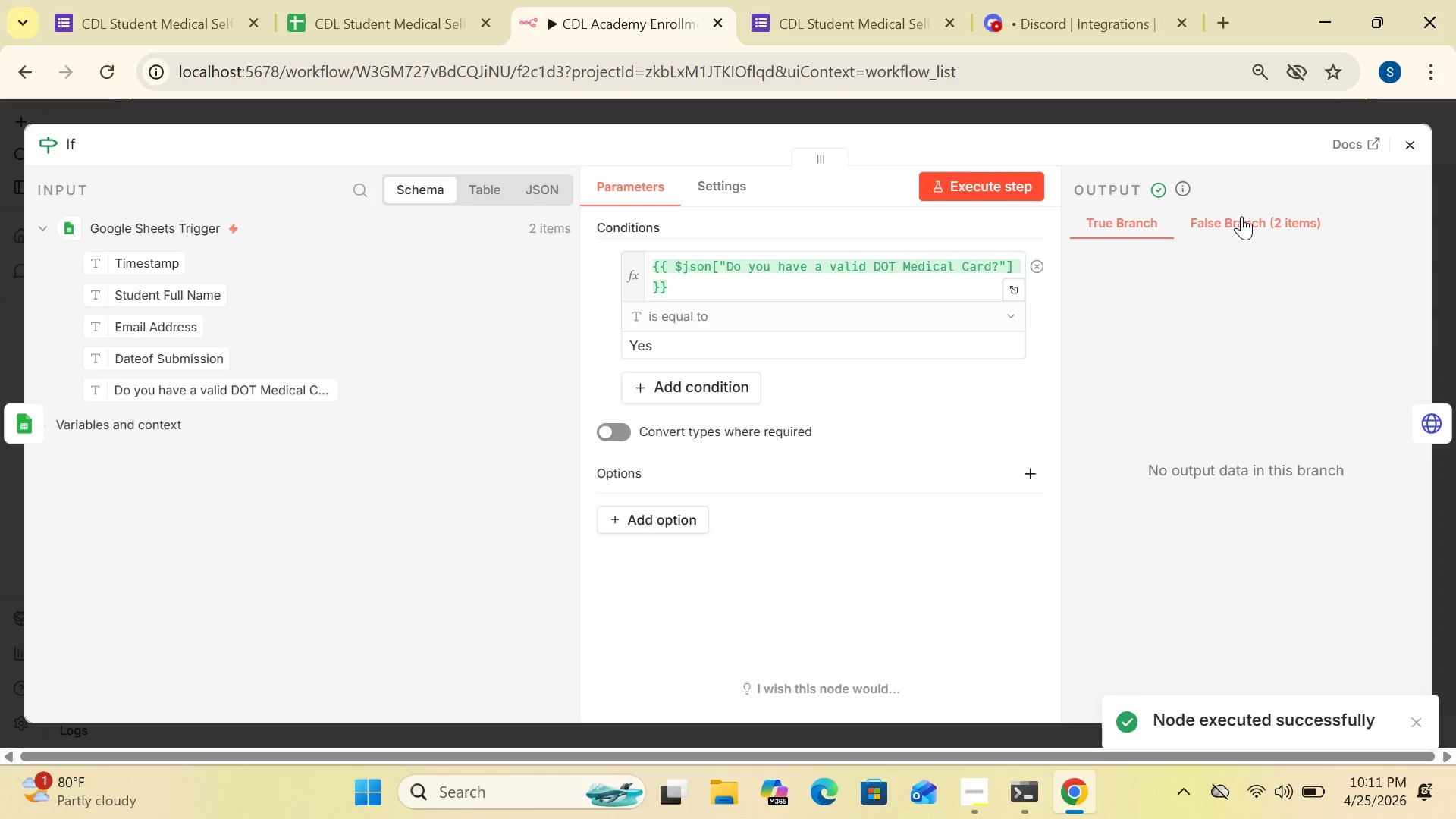 
left_click([1241, 217])
 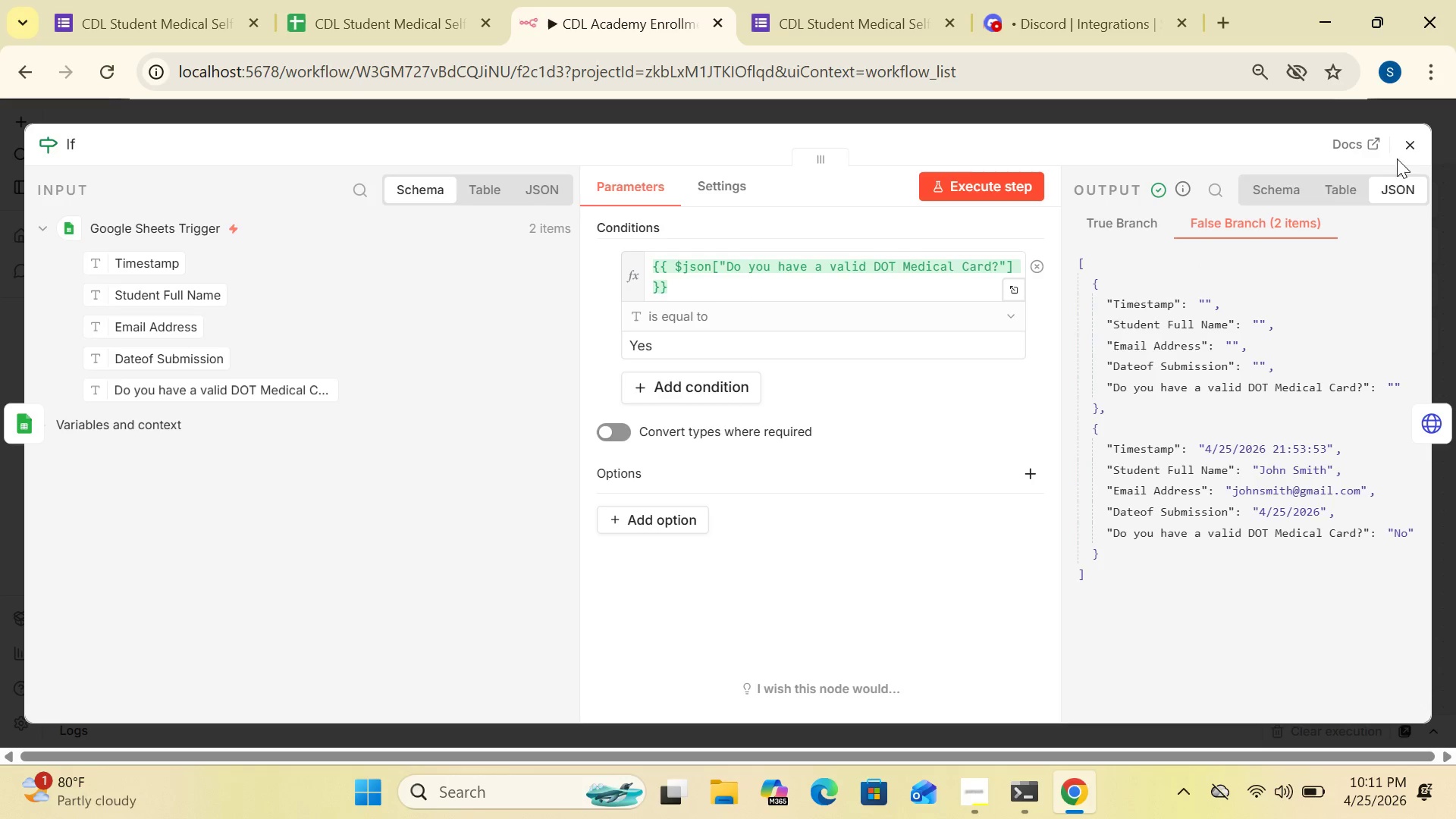 
left_click([1419, 138])
 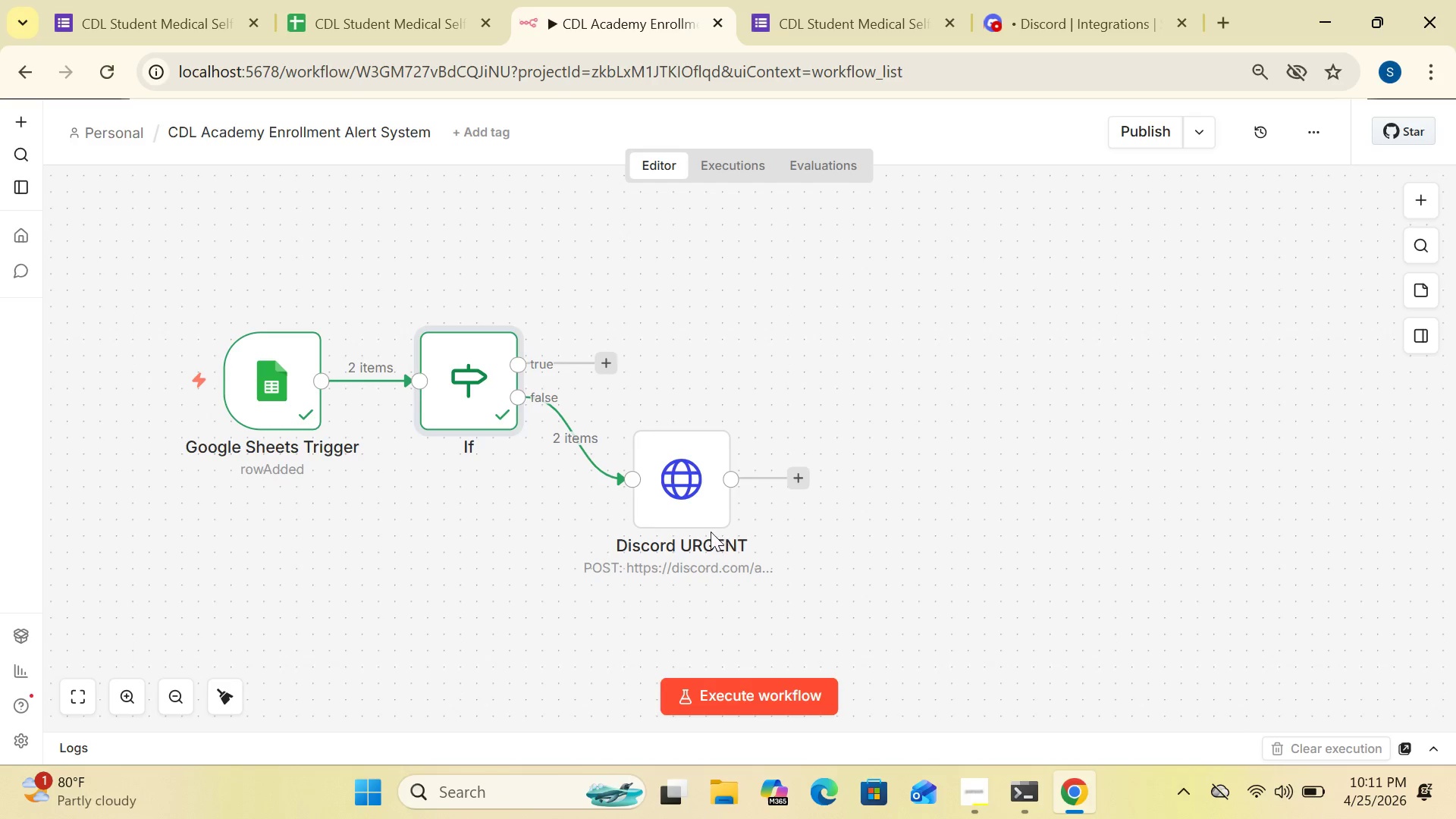 
wait(5.05)
 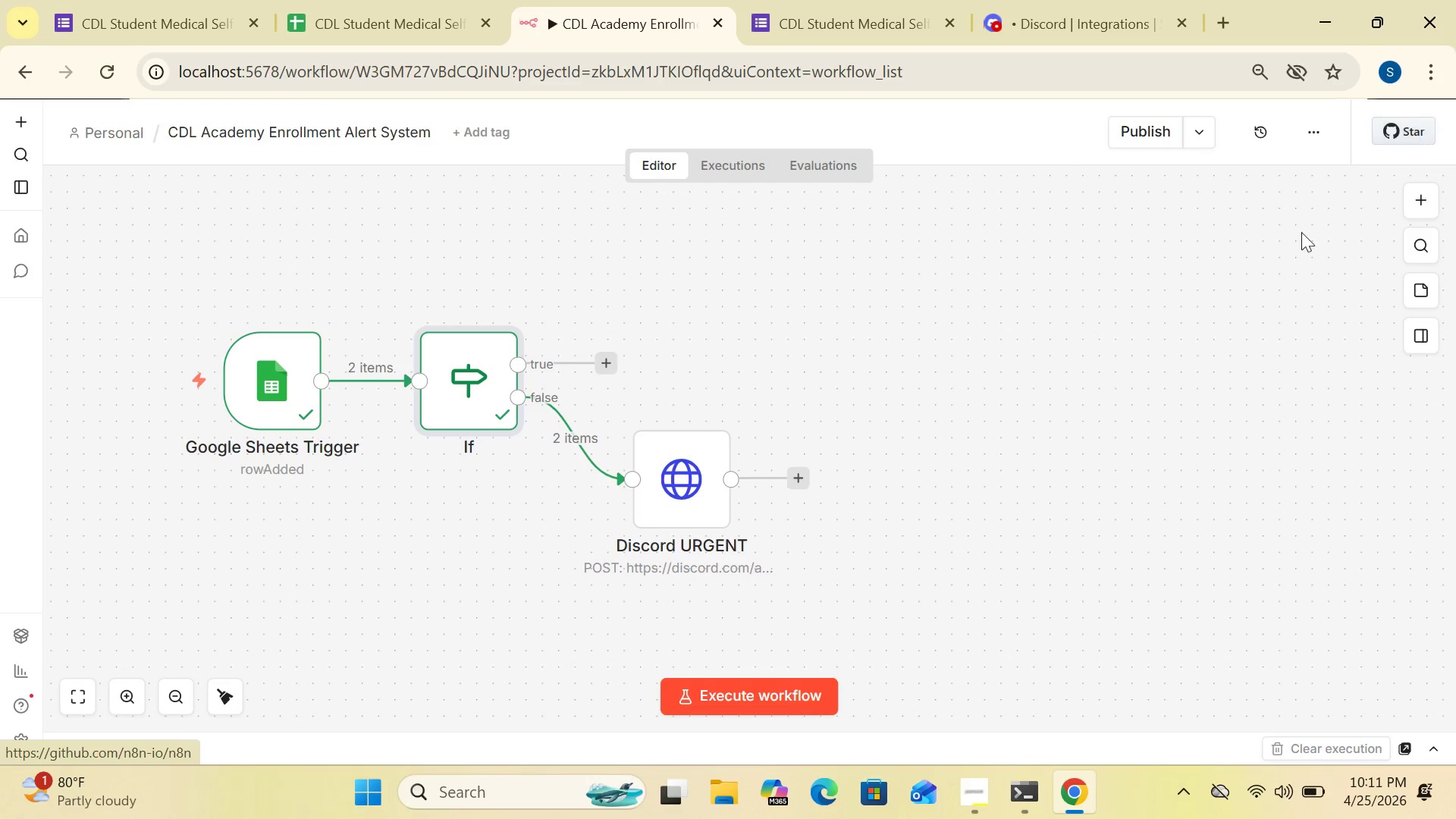 
double_click([688, 504])
 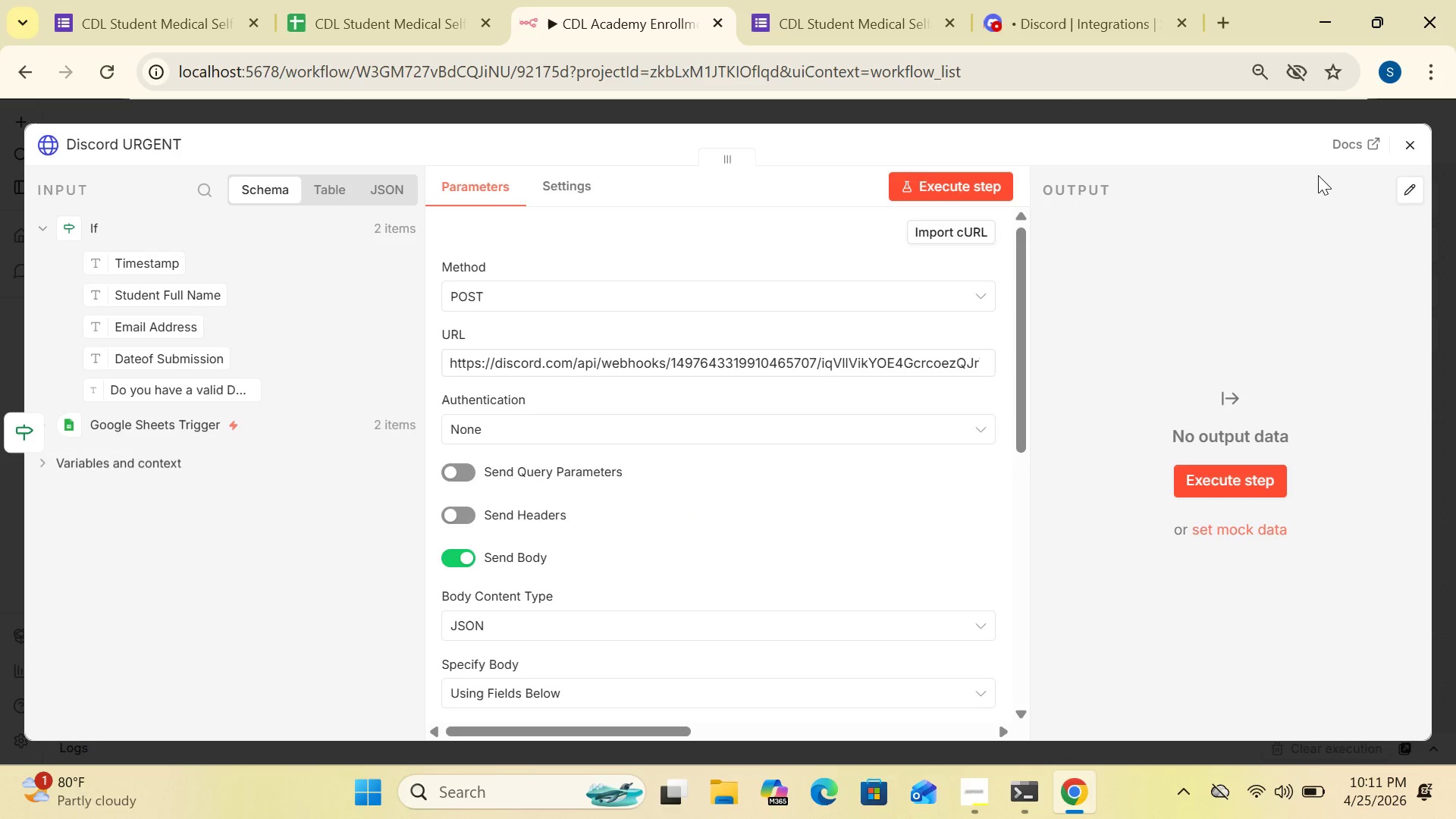 
left_click([1415, 137])
 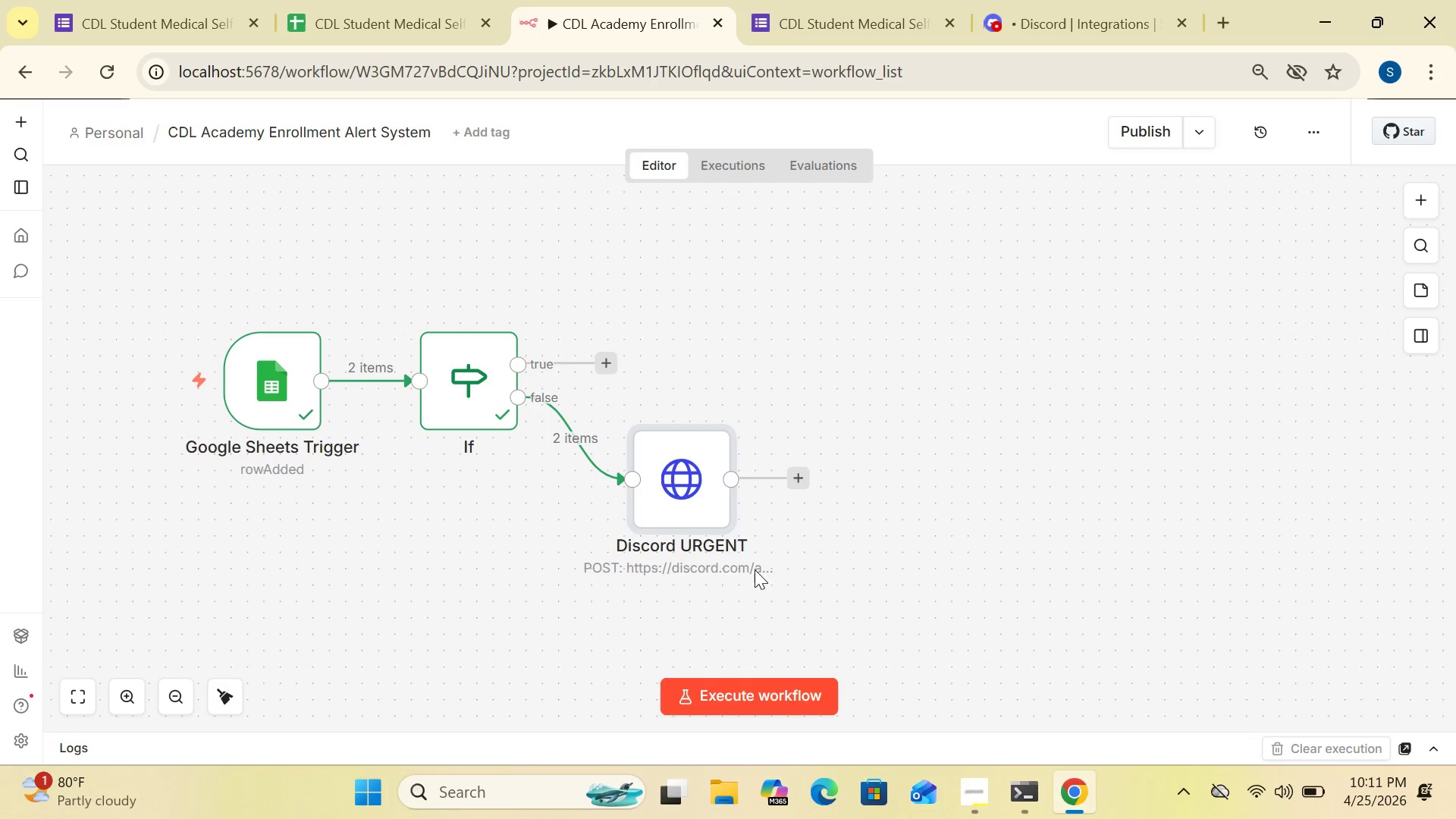 
double_click([673, 499])
 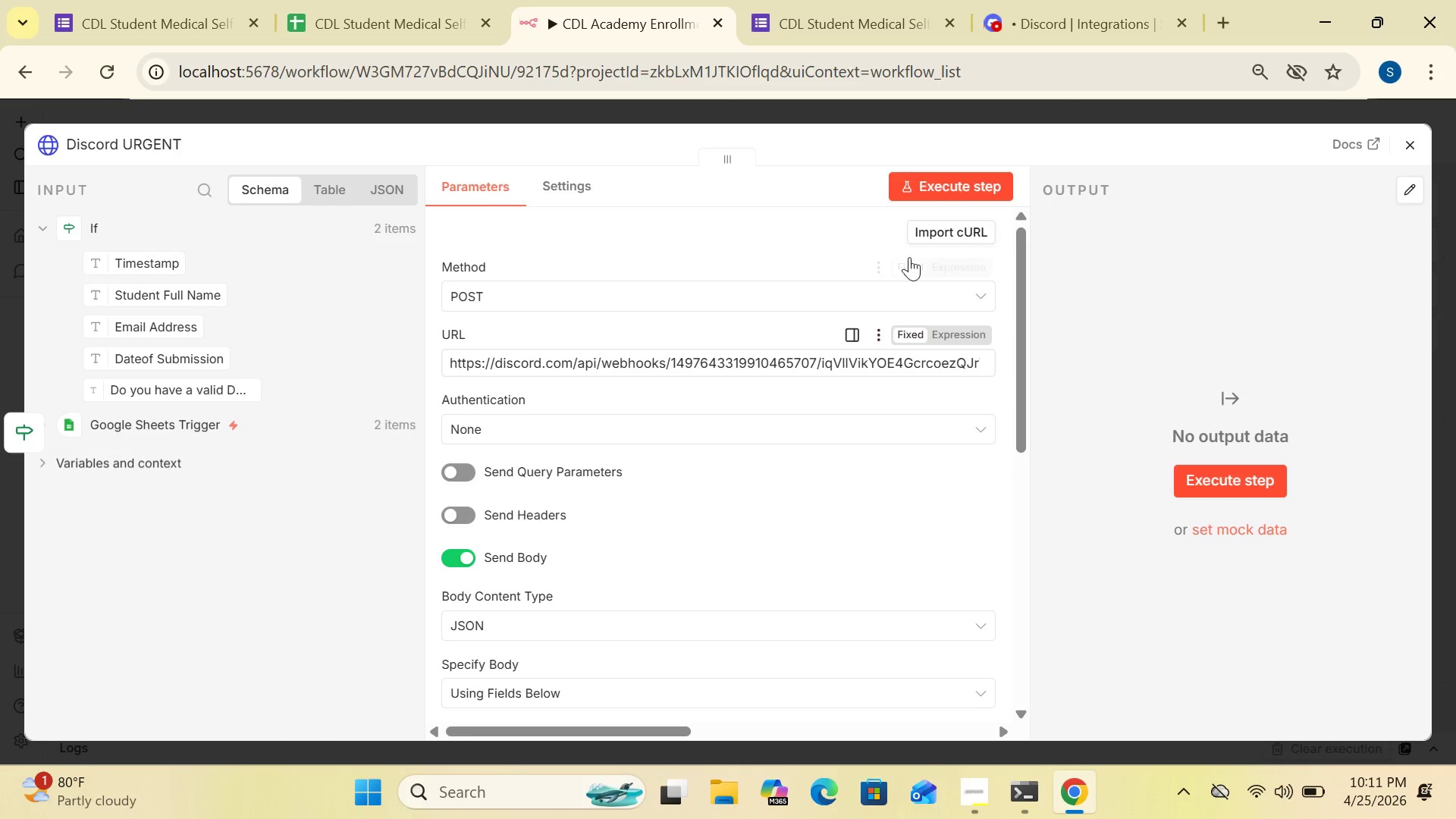 
left_click([943, 193])
 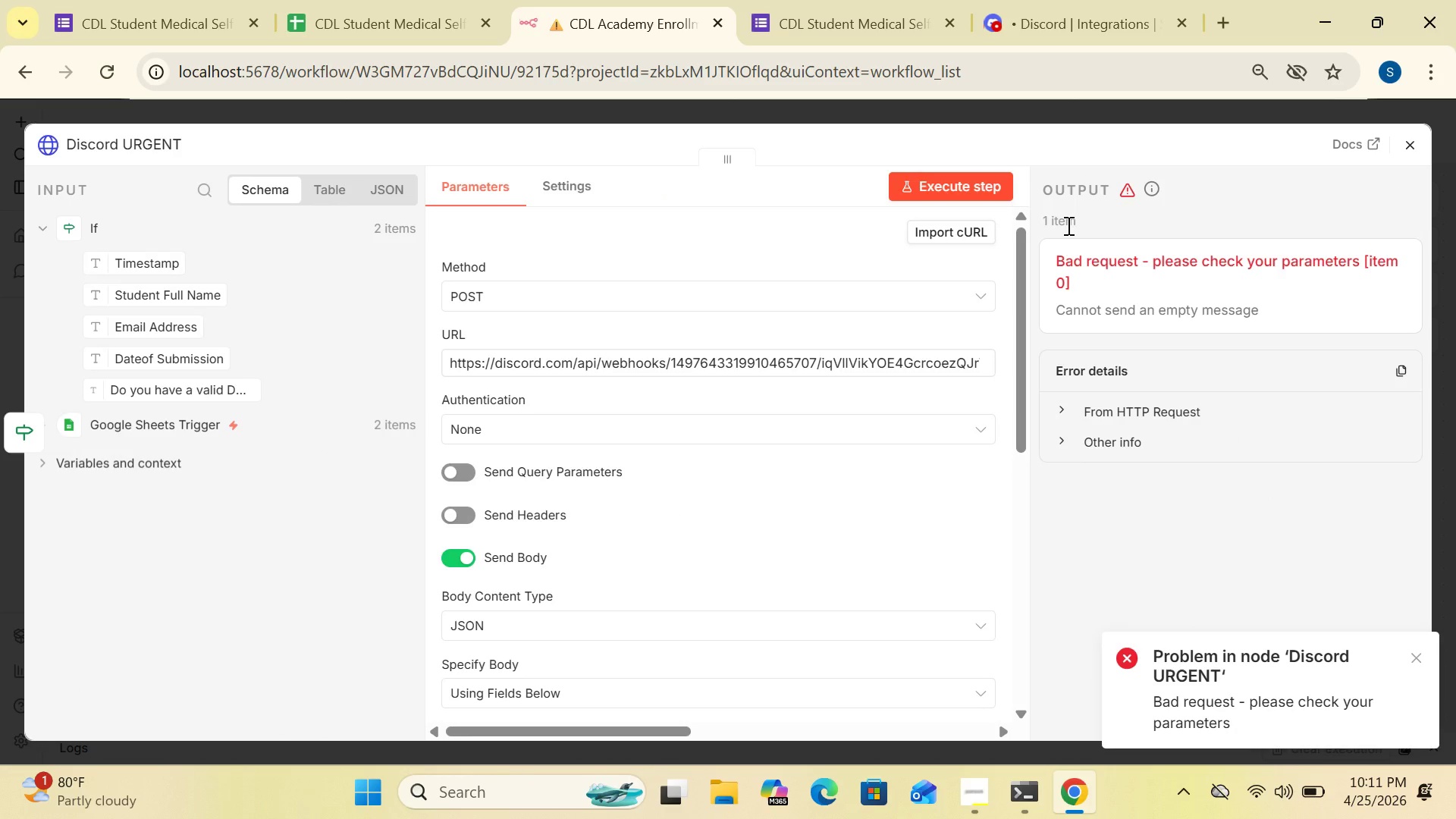 
wait(12.36)
 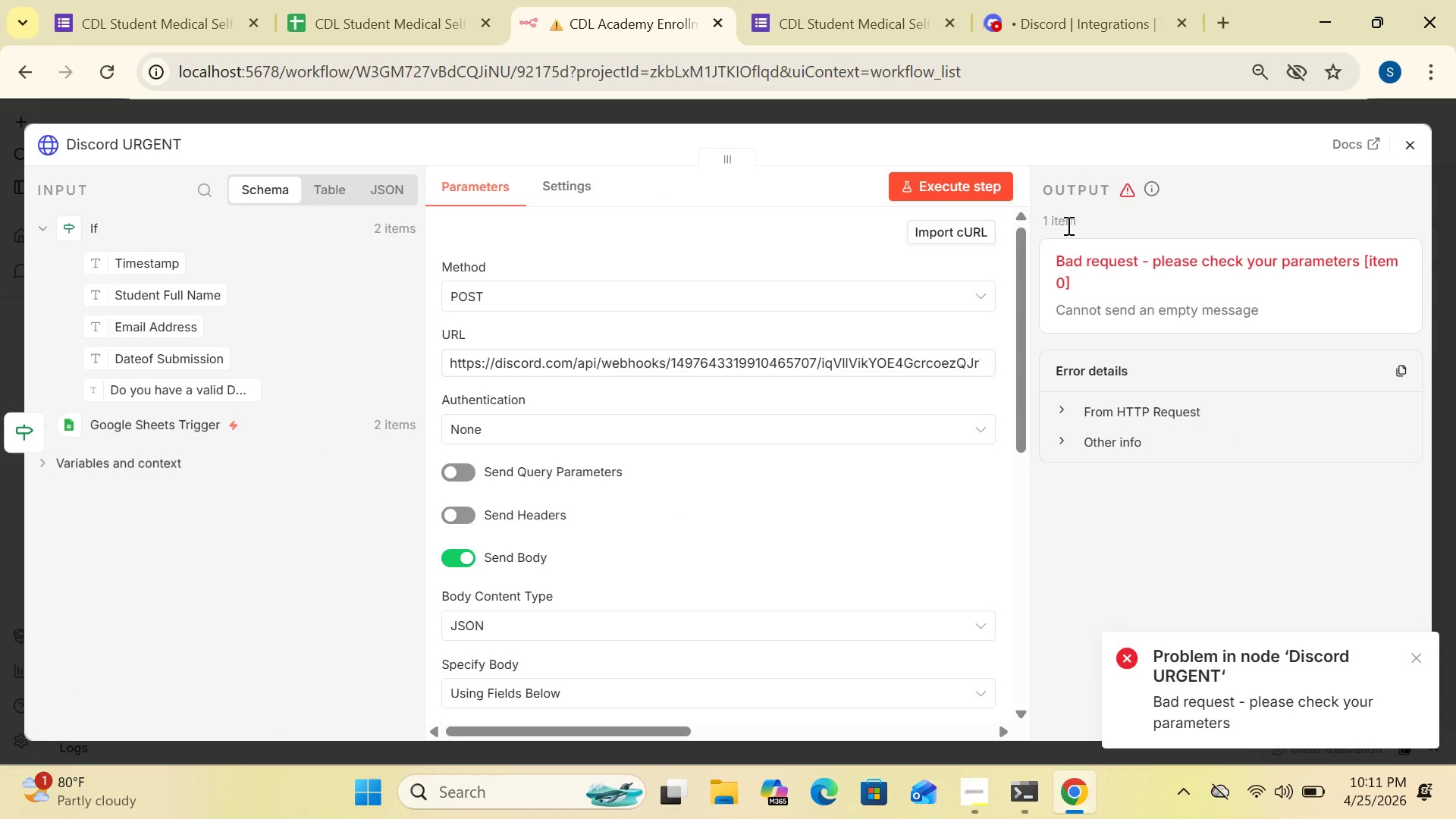 
left_click([1398, 145])
 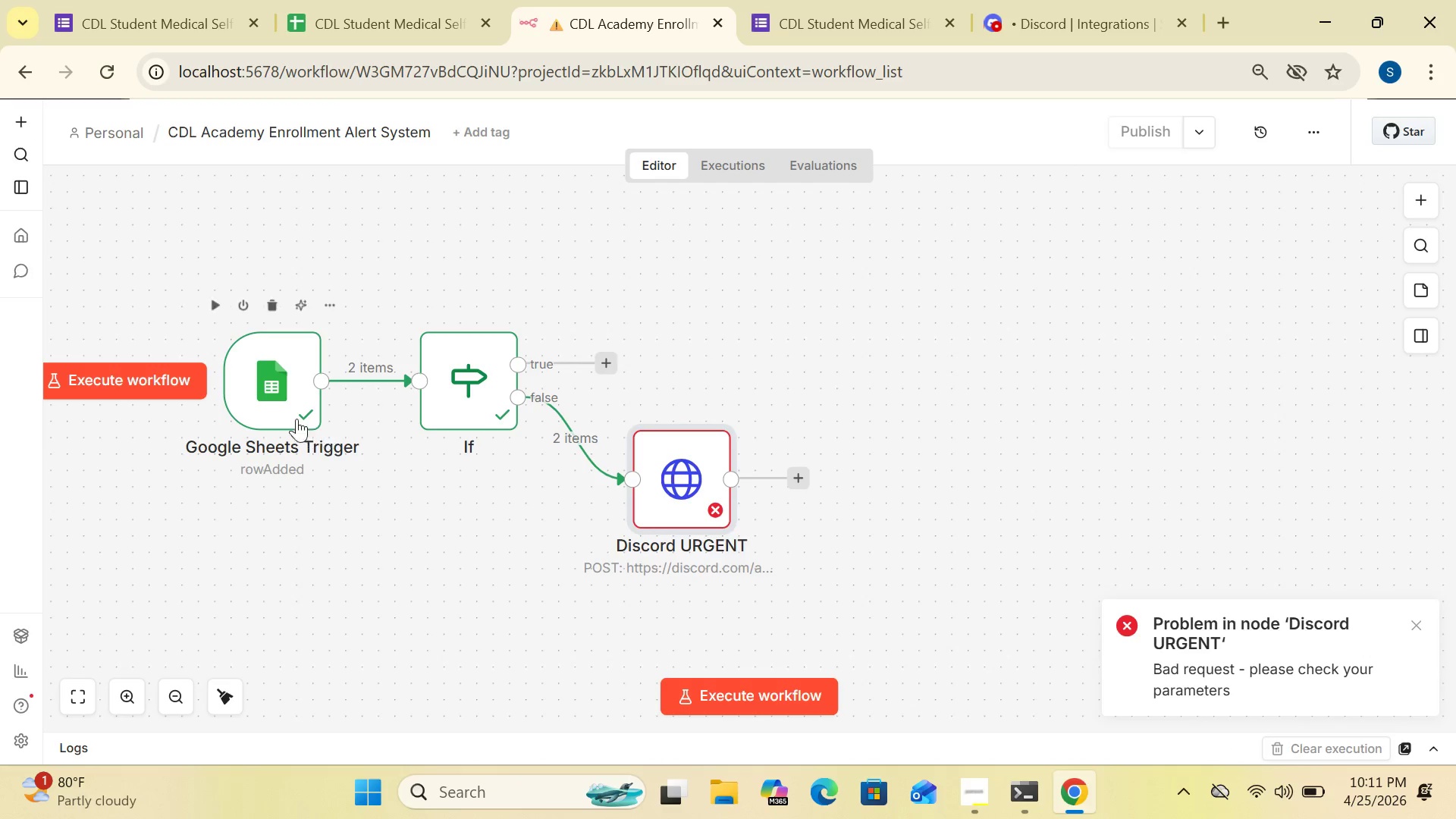 
double_click([282, 403])
 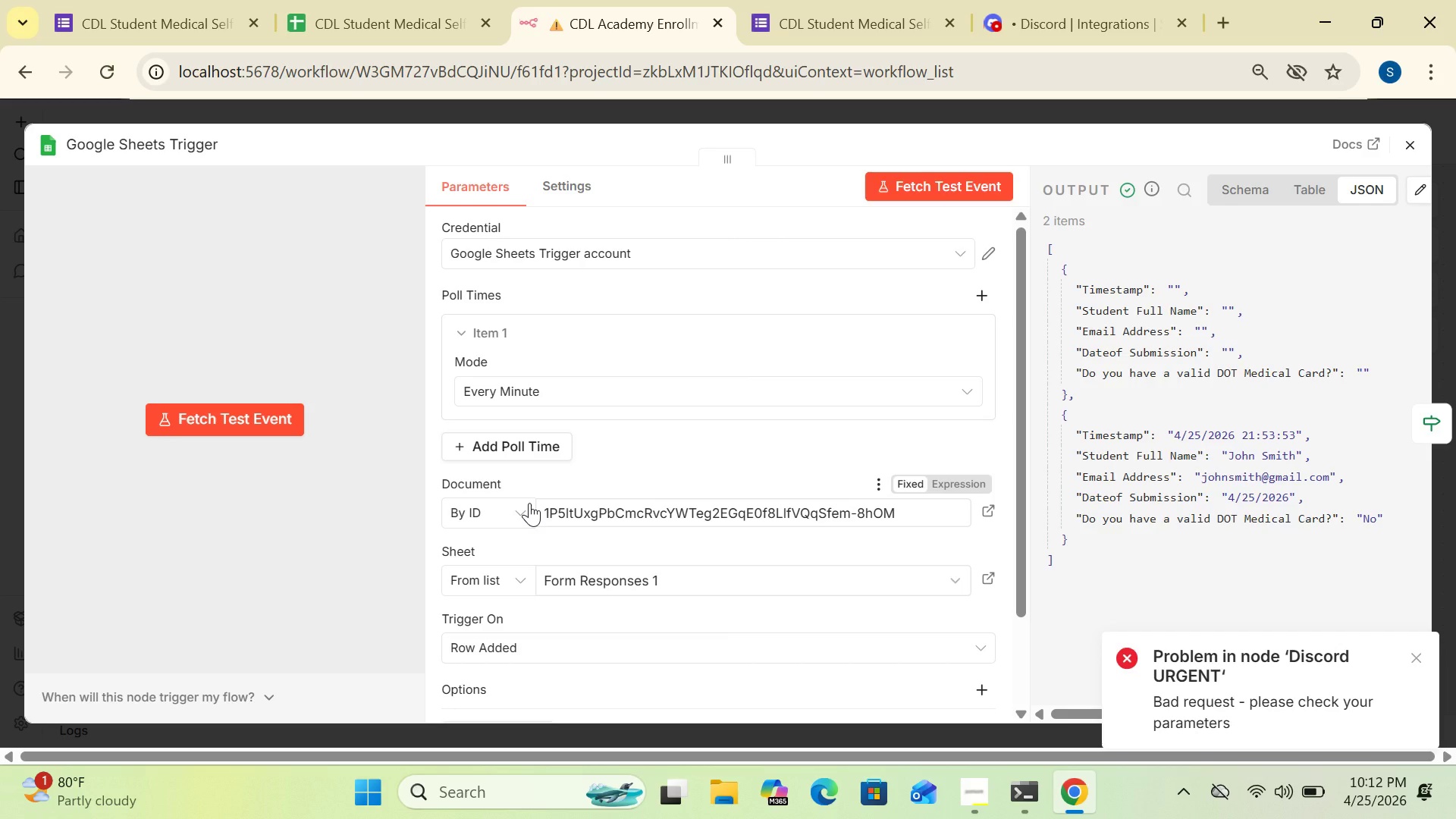 
wait(37.12)
 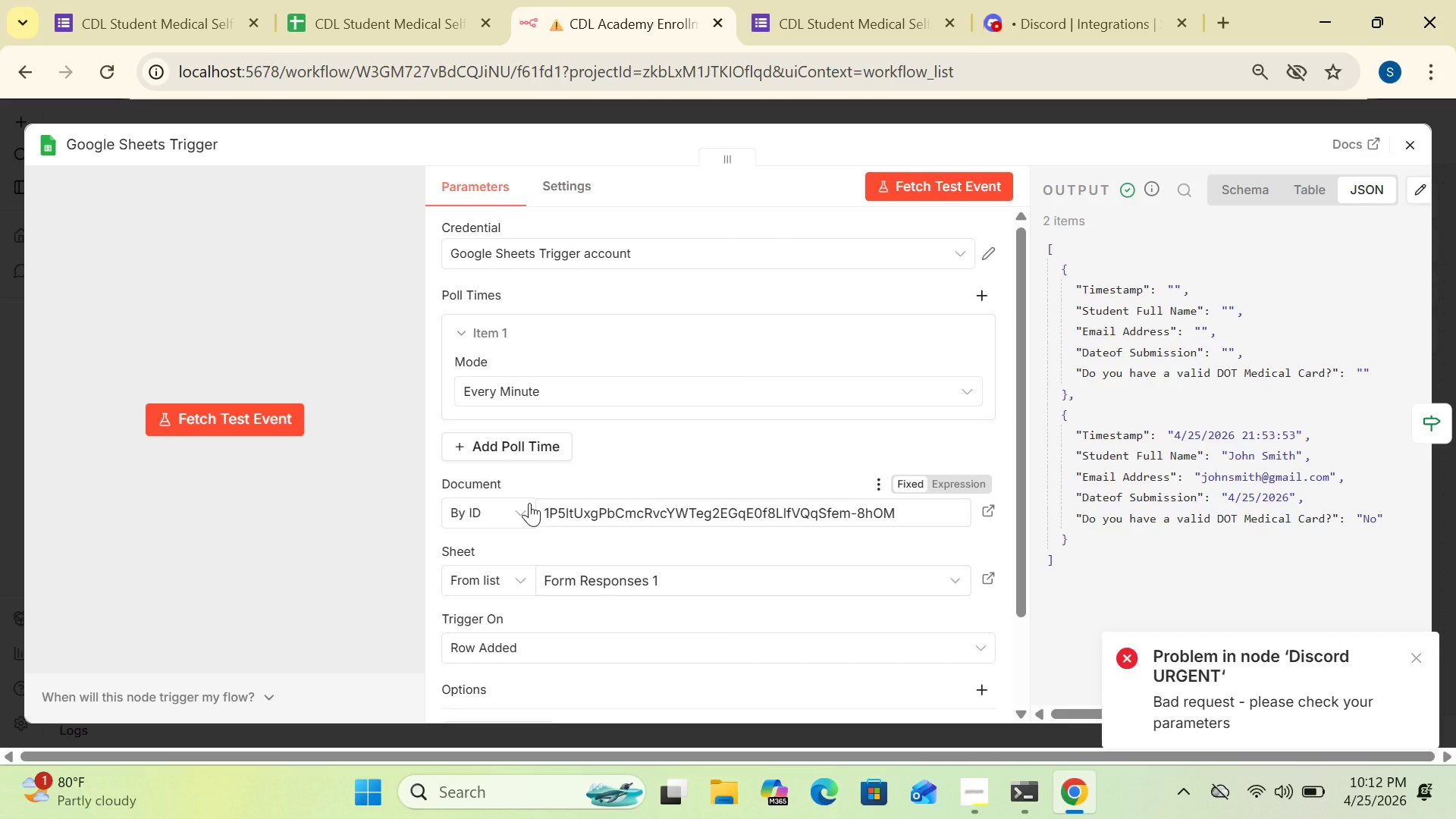 
left_click([1408, 143])
 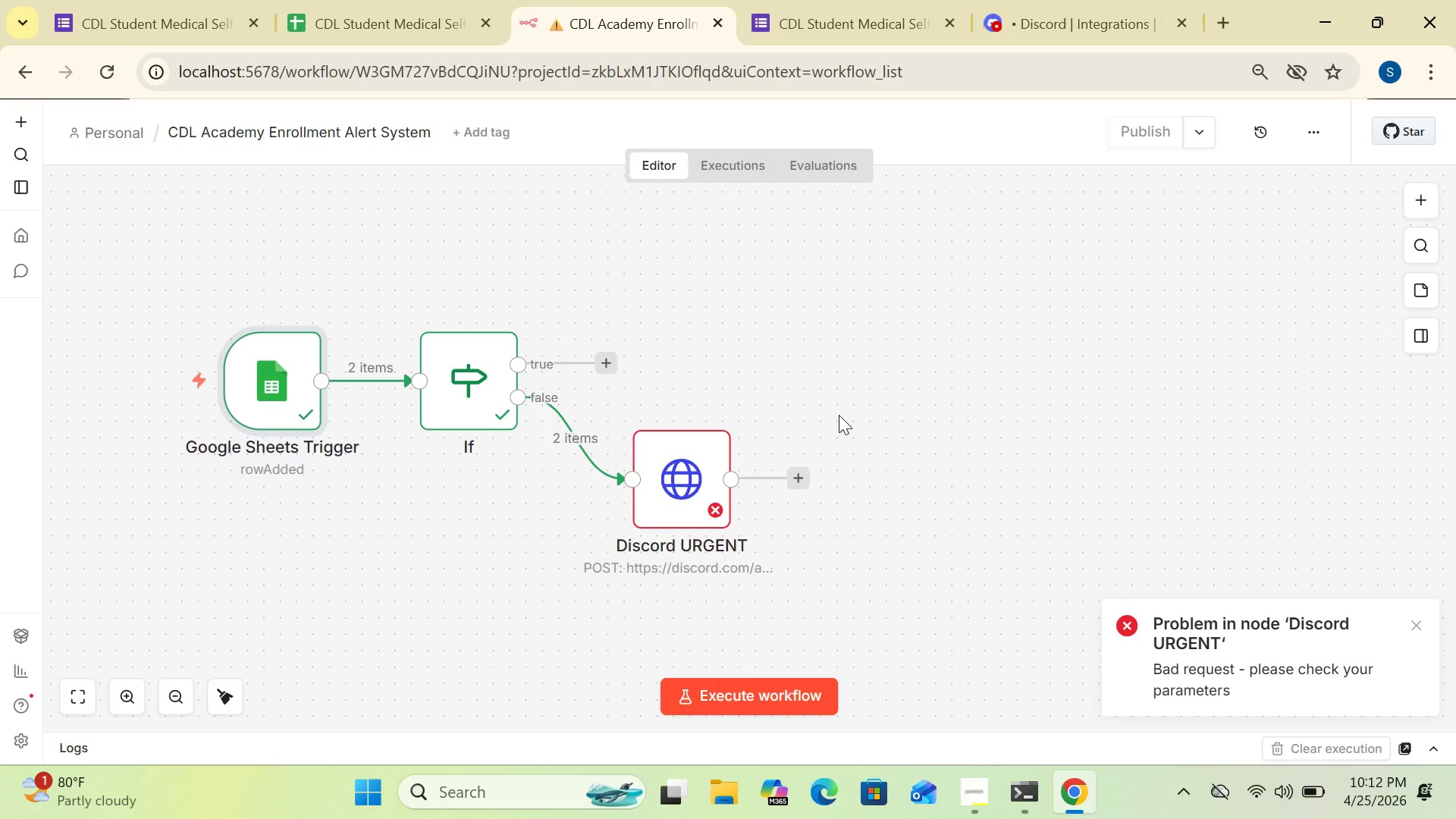 
wait(19.11)
 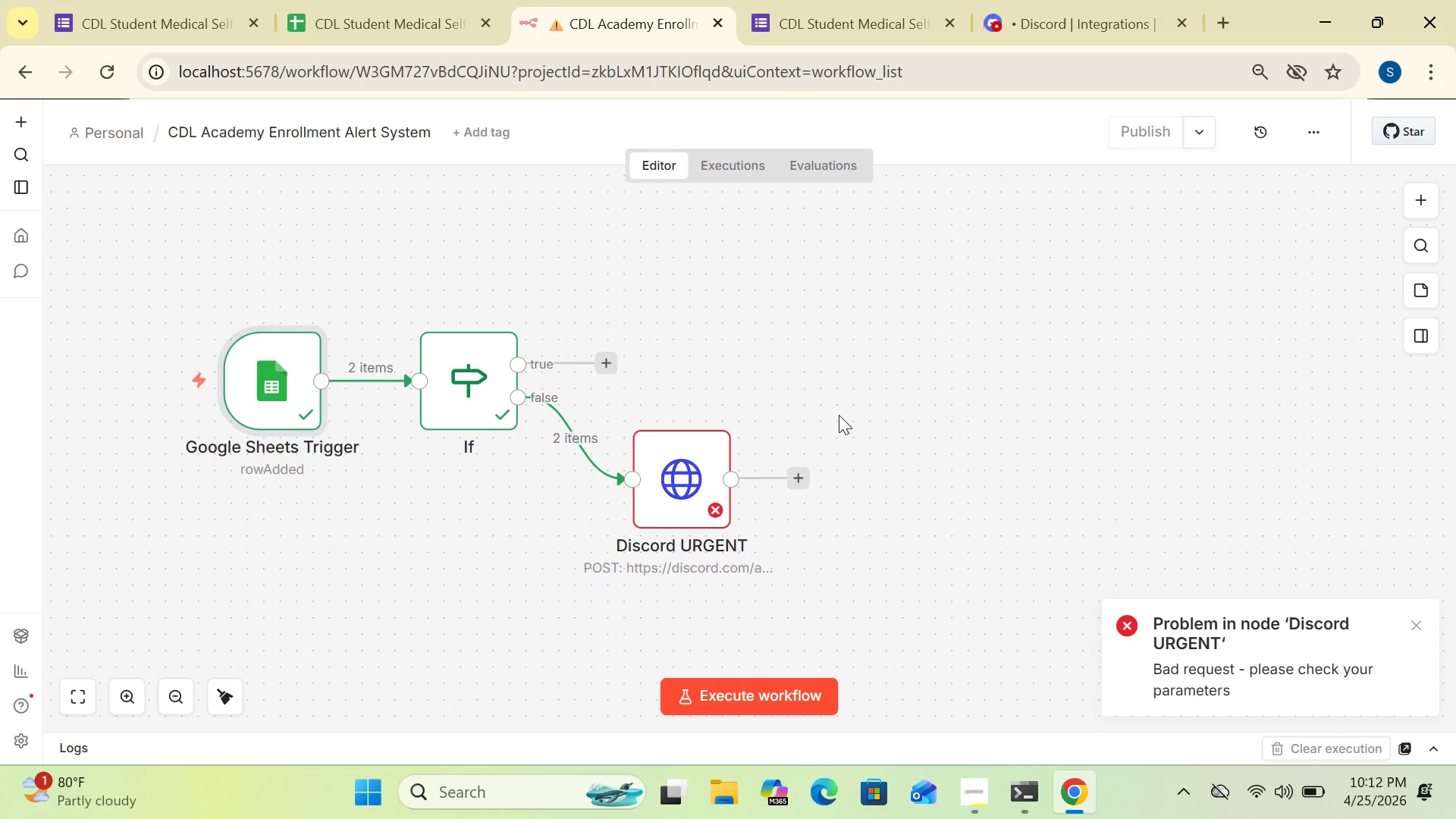 
mouse_move([604, 464])
 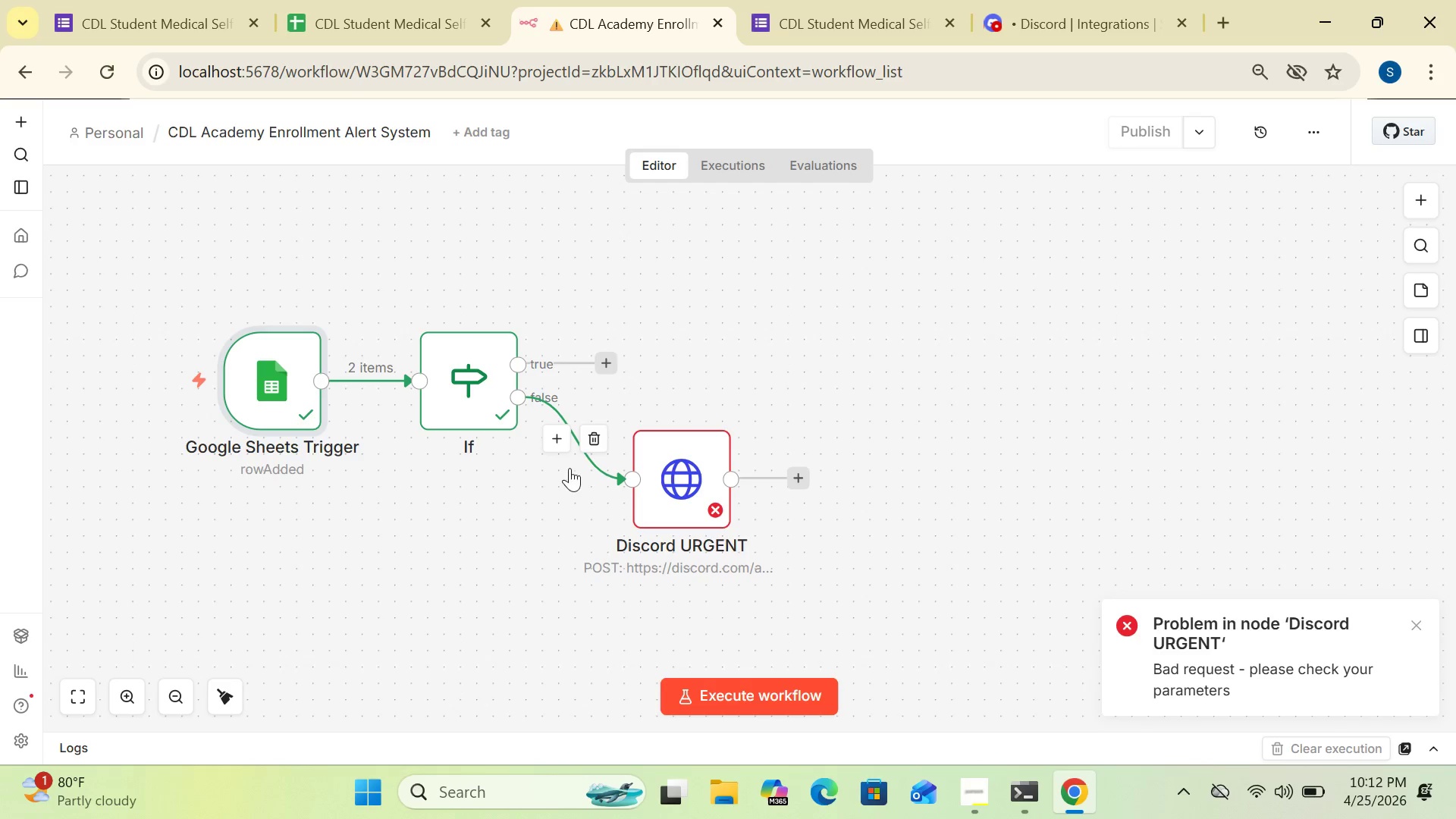 
mouse_move([559, 482])
 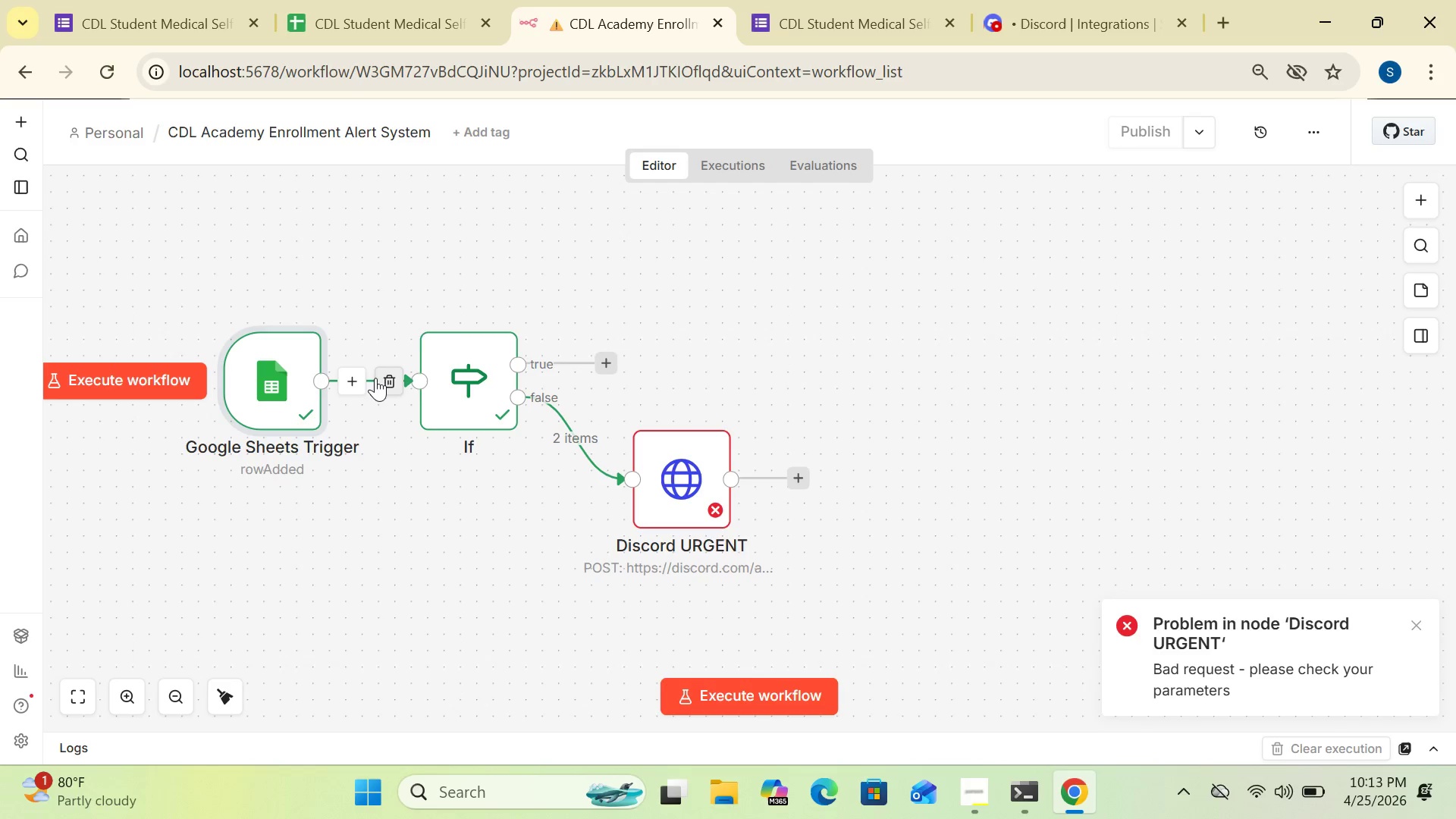 
wait(7.23)
 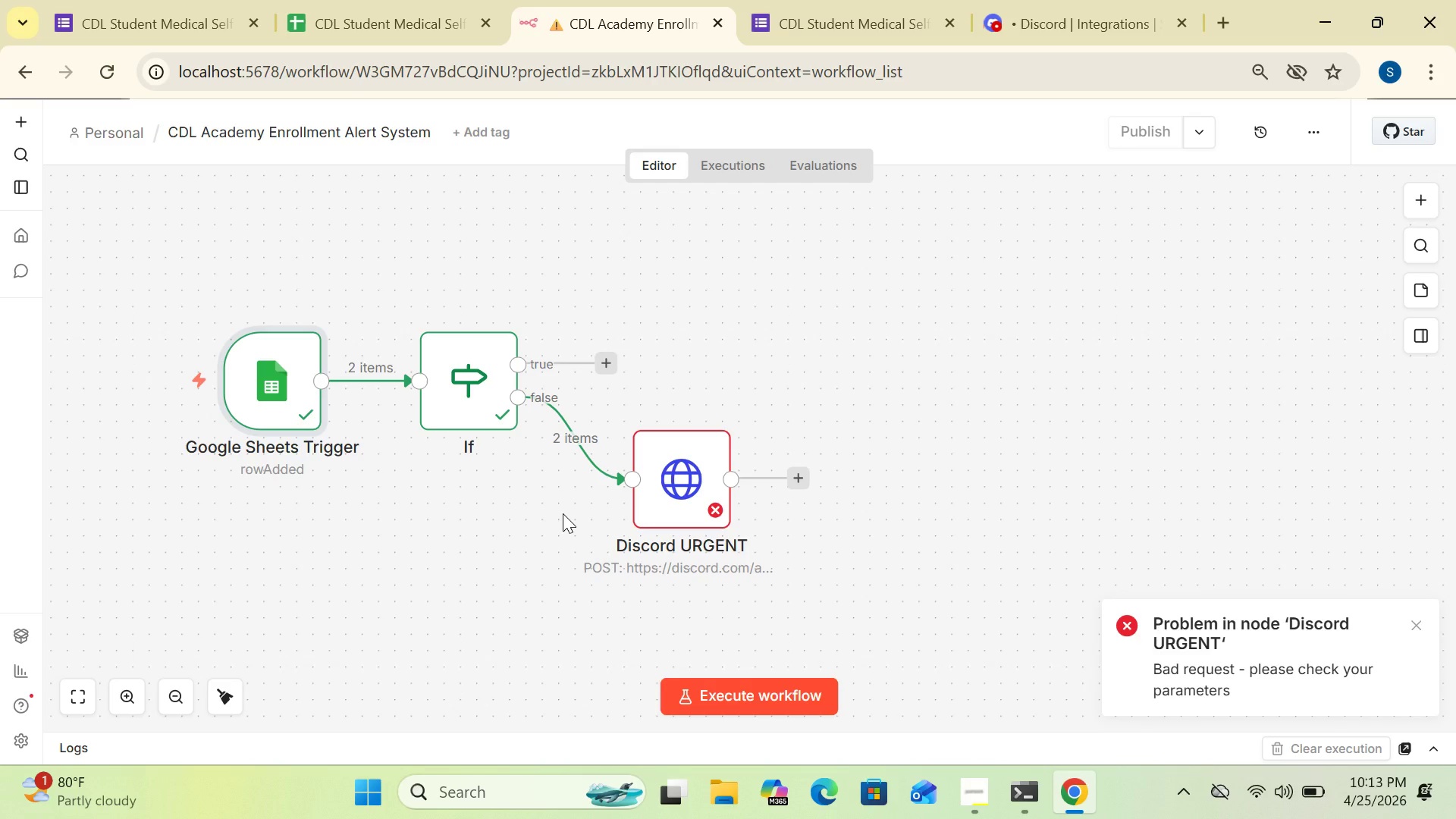 
left_click([383, 378])
 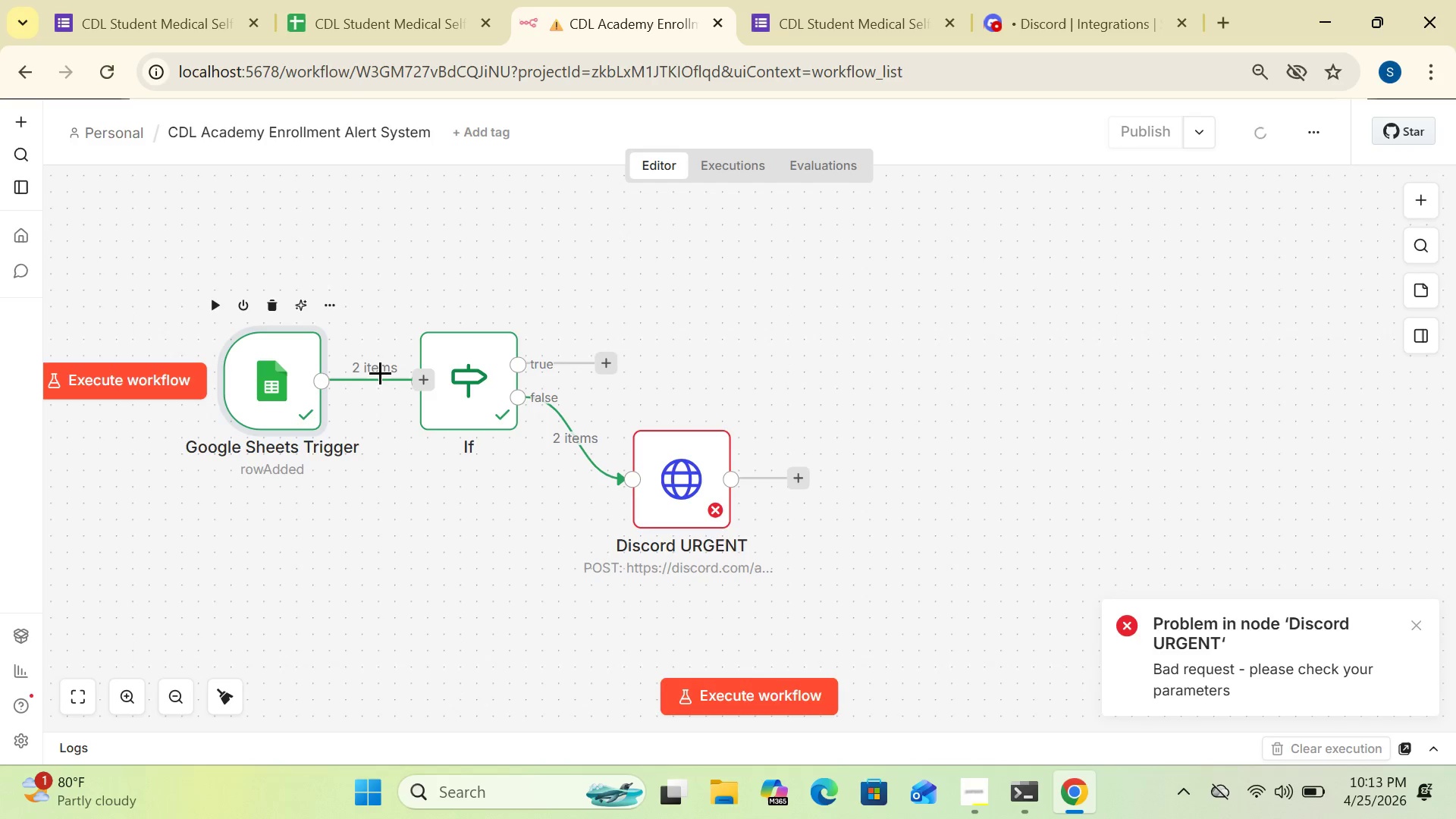 
left_click([378, 379])
 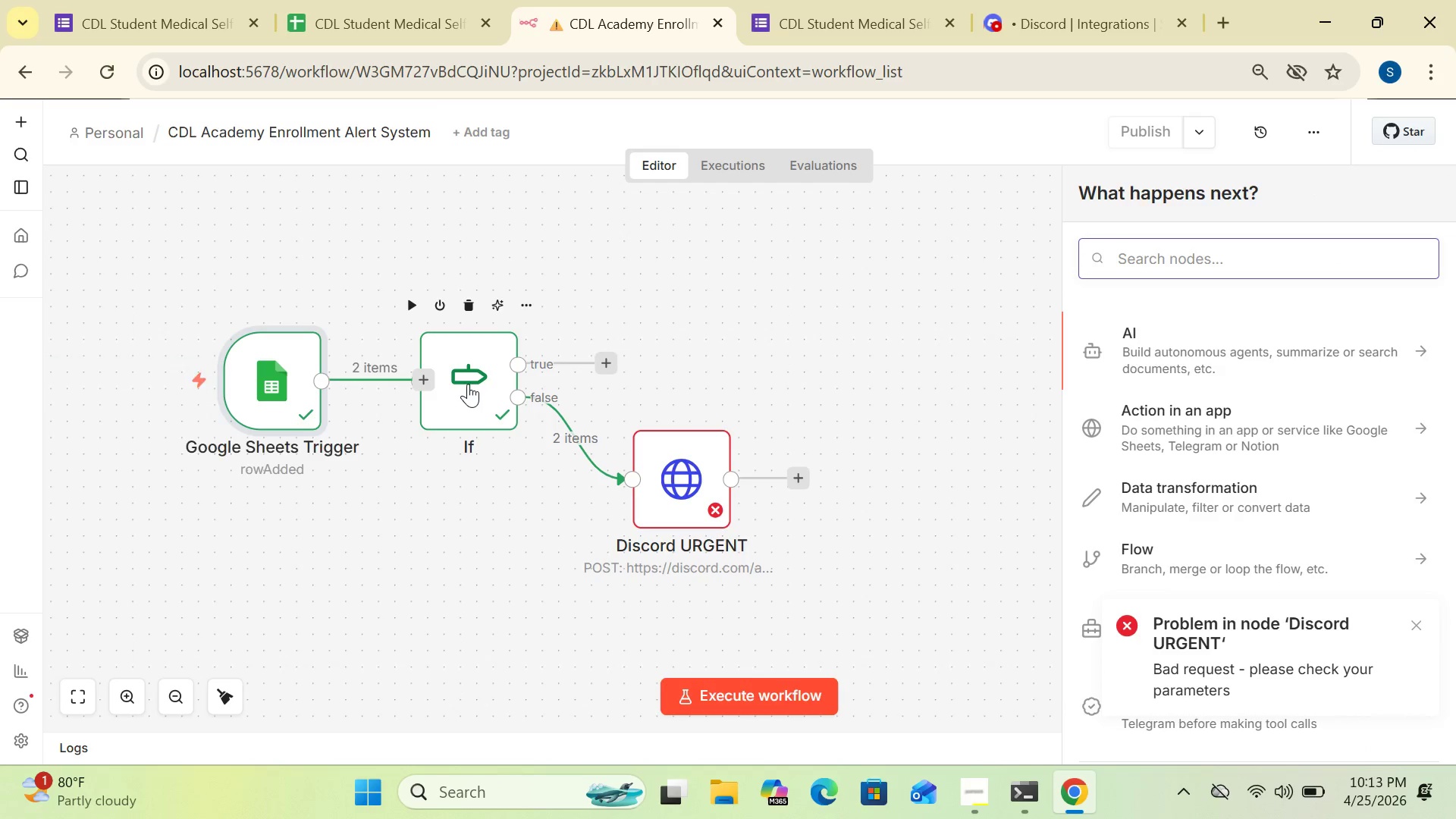 
left_click_drag(start_coordinate=[468, 384], to_coordinate=[522, 372])
 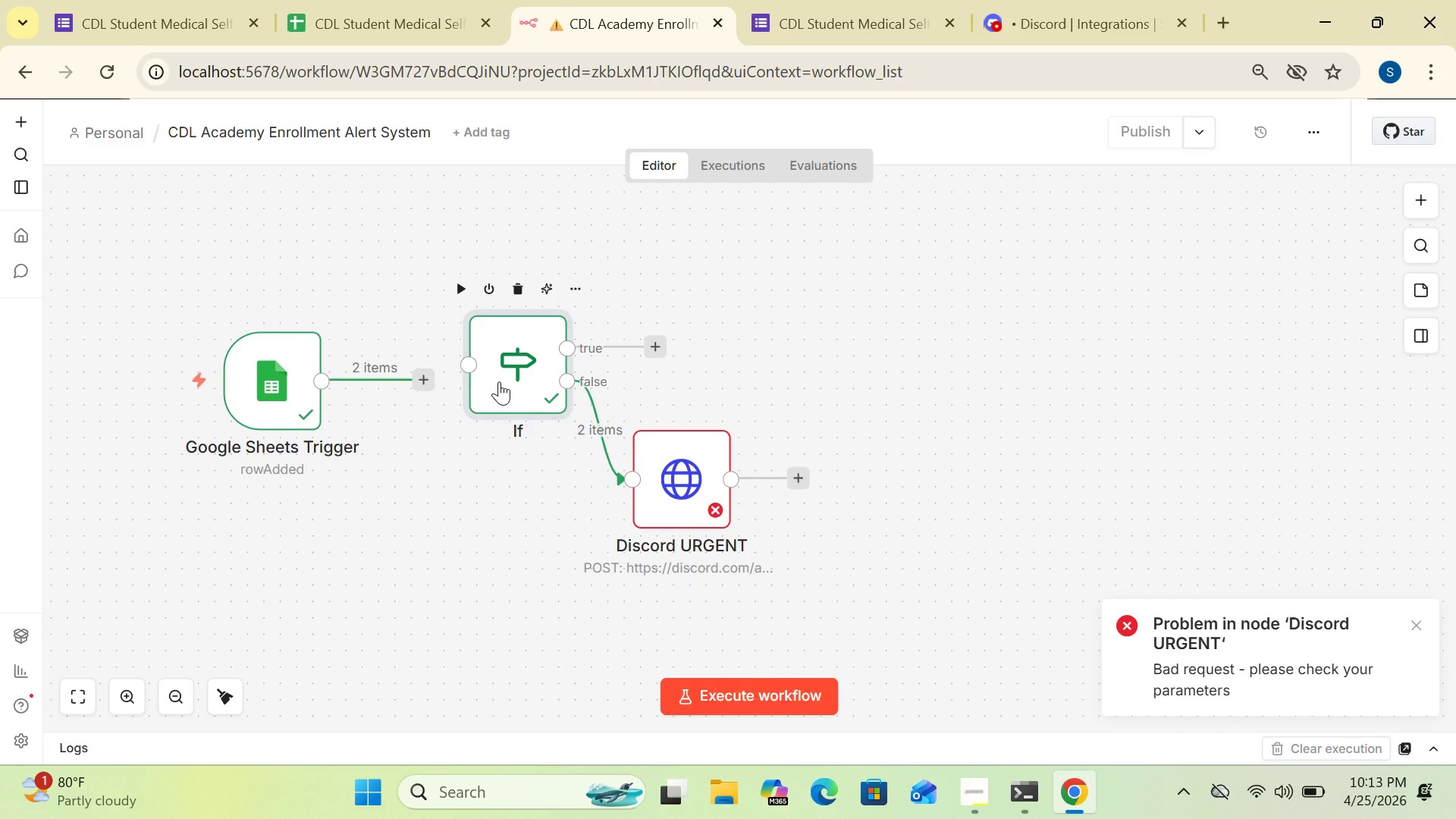 
left_click_drag(start_coordinate=[499, 381], to_coordinate=[597, 356])
 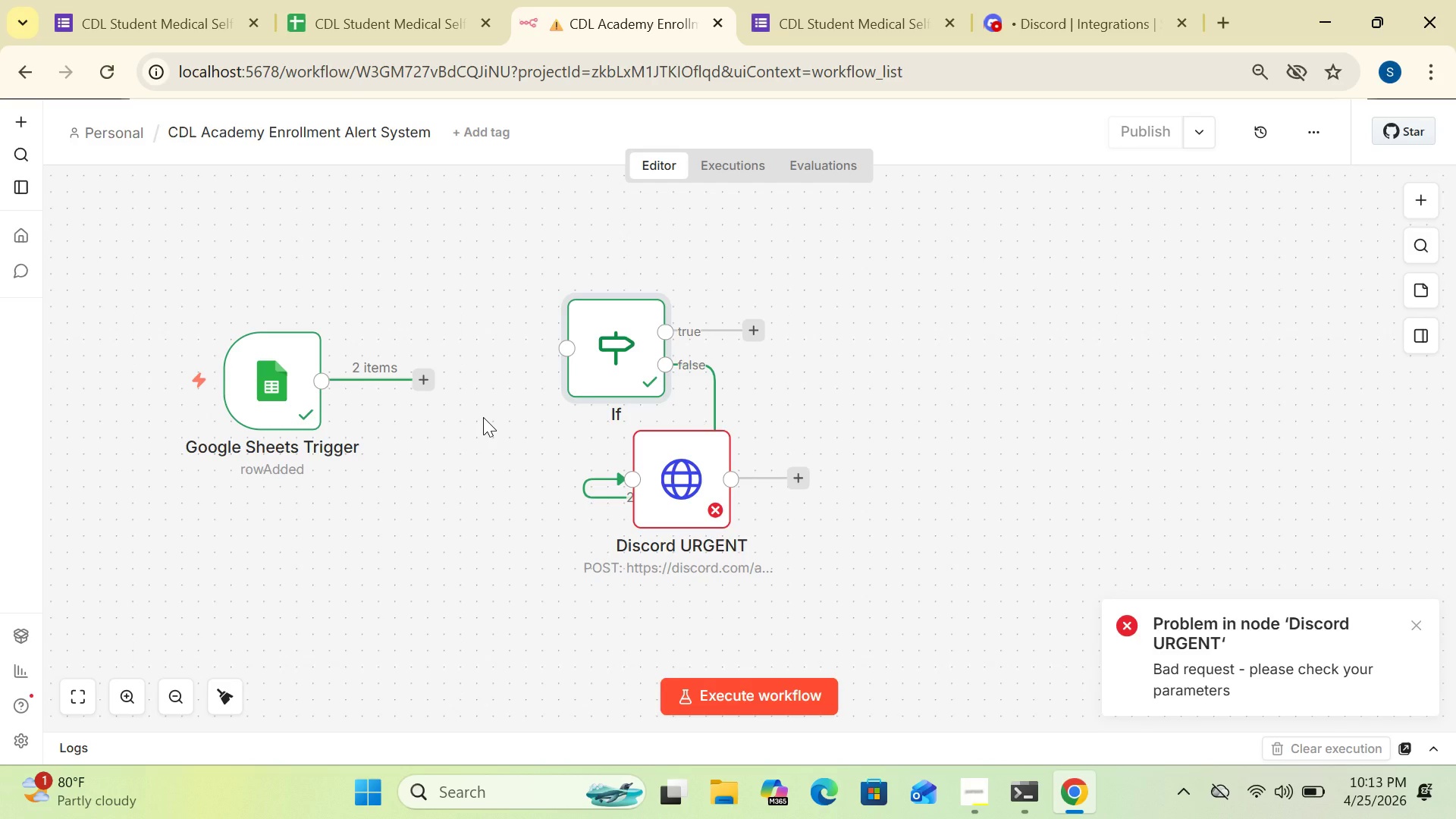 
wait(9.12)
 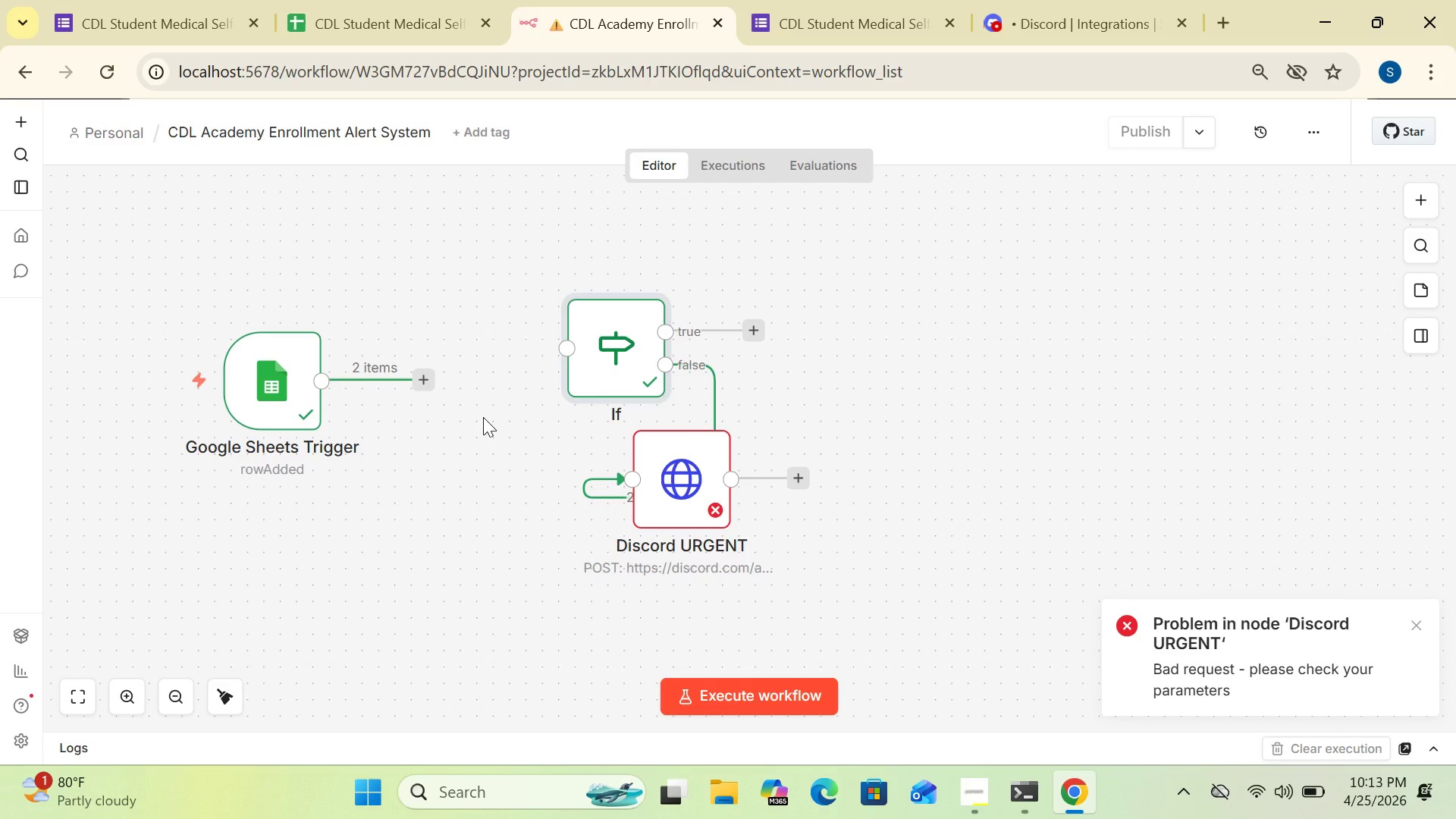 
left_click([422, 374])
 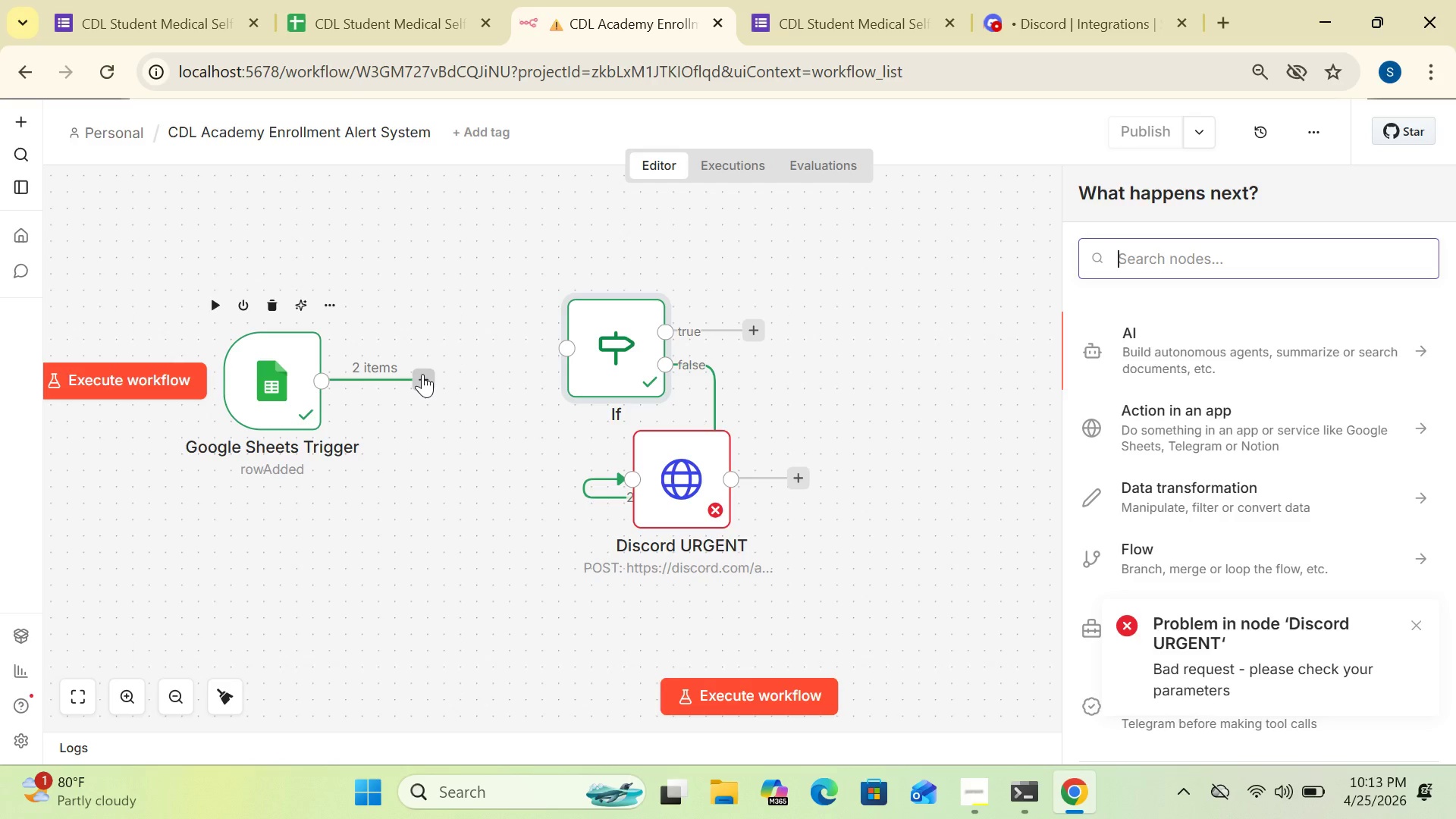 
type(fil)
 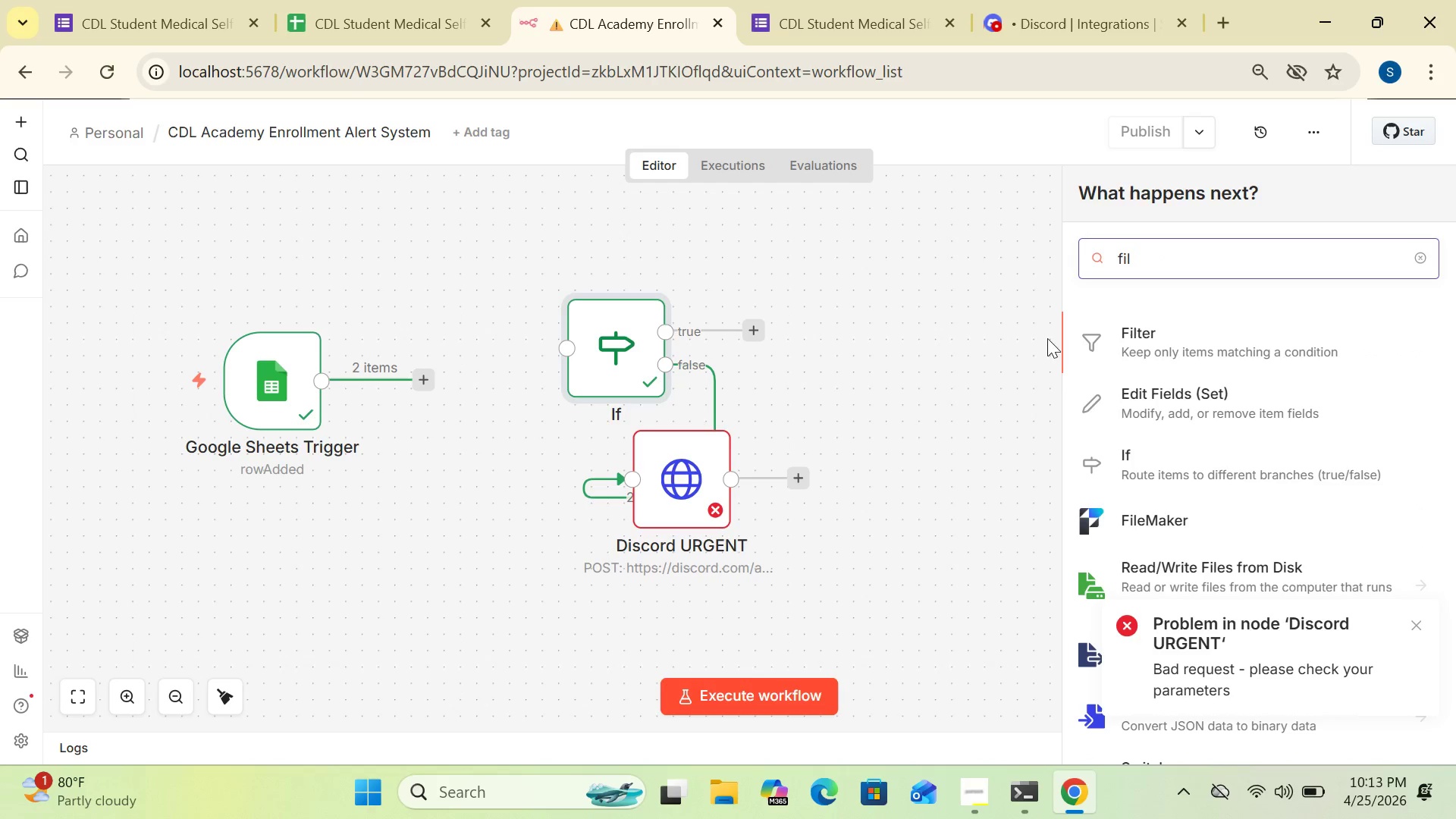 
left_click([1148, 350])
 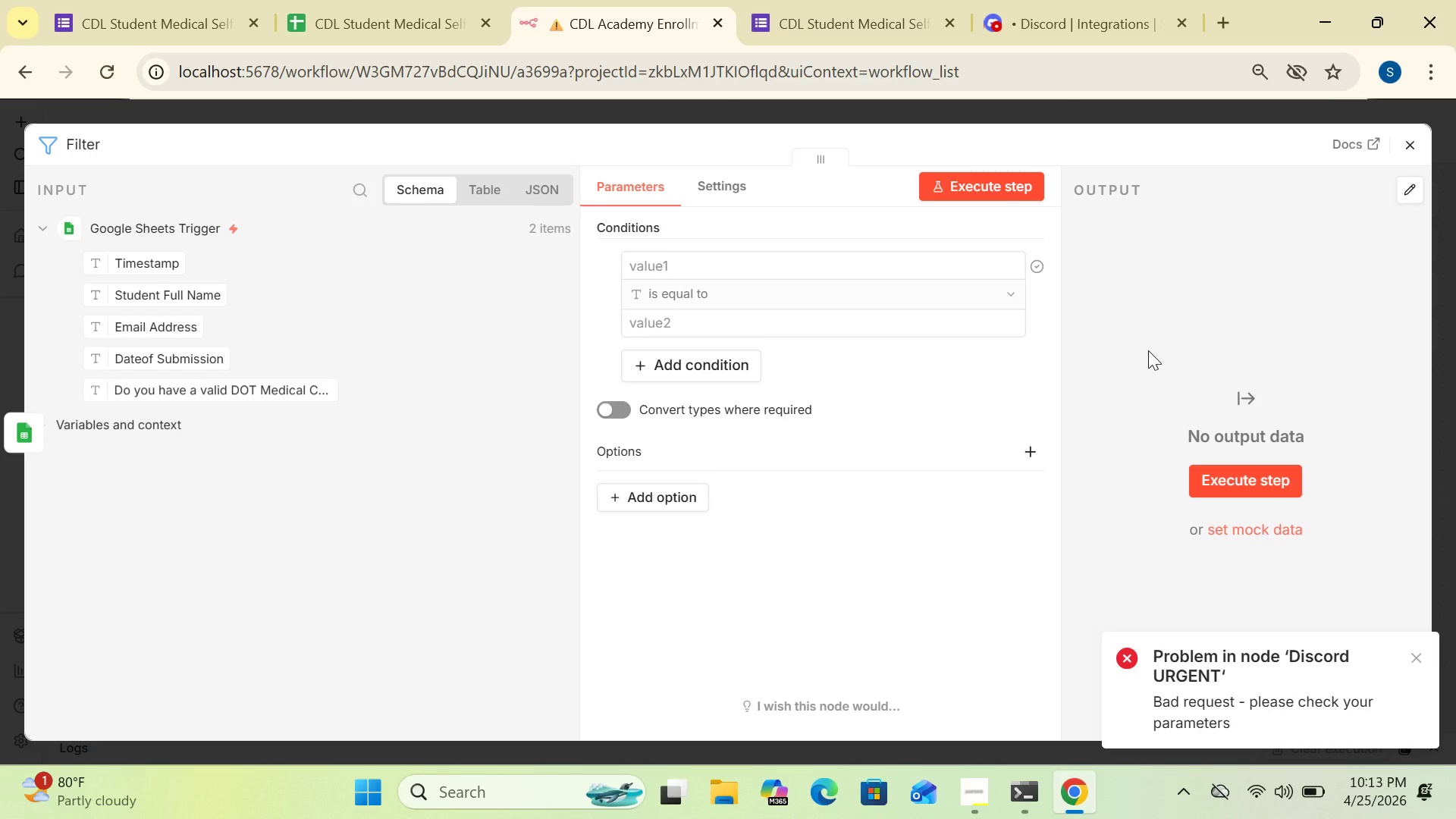 
wait(8.61)
 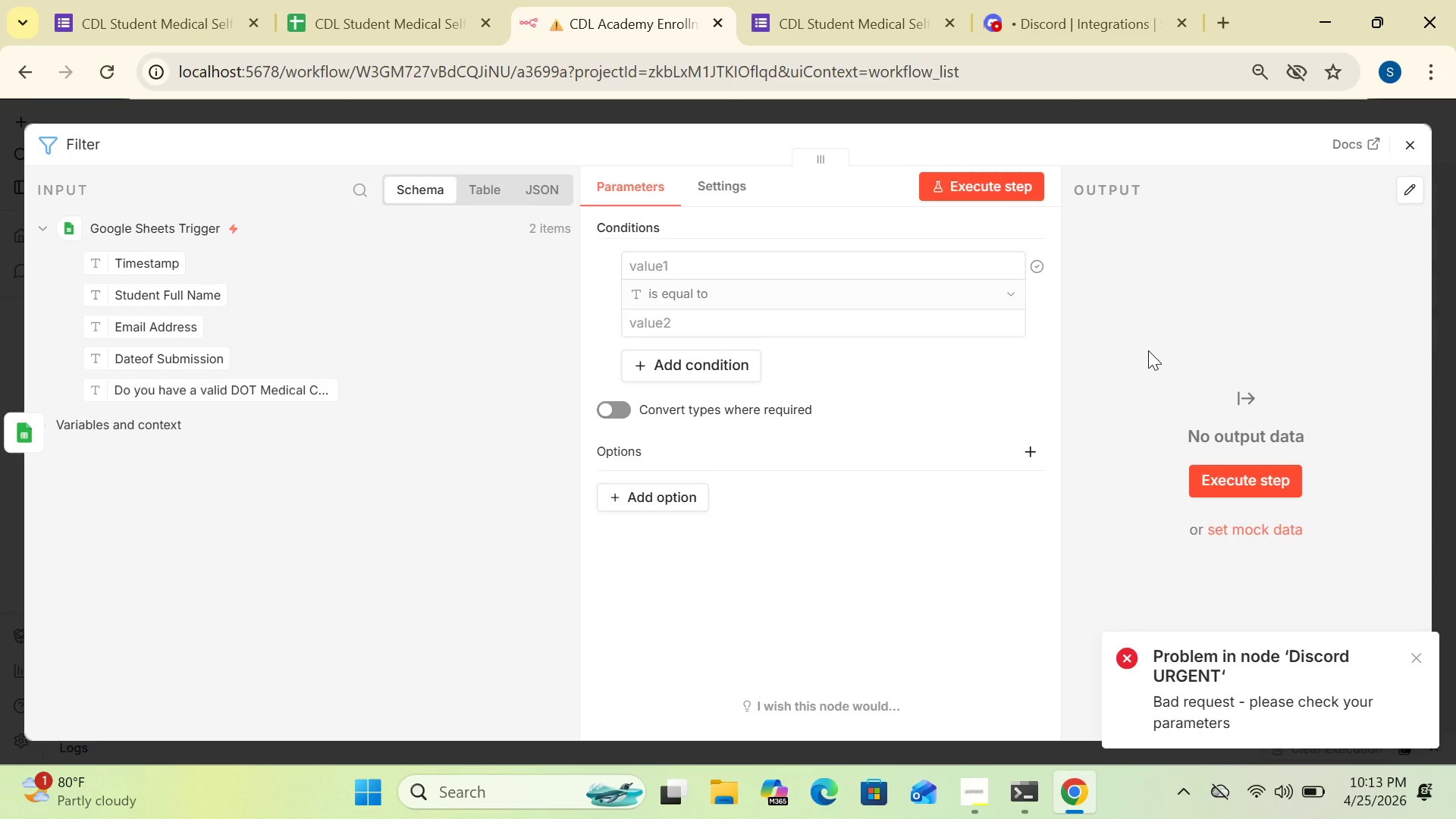 
left_click([85, 139])
 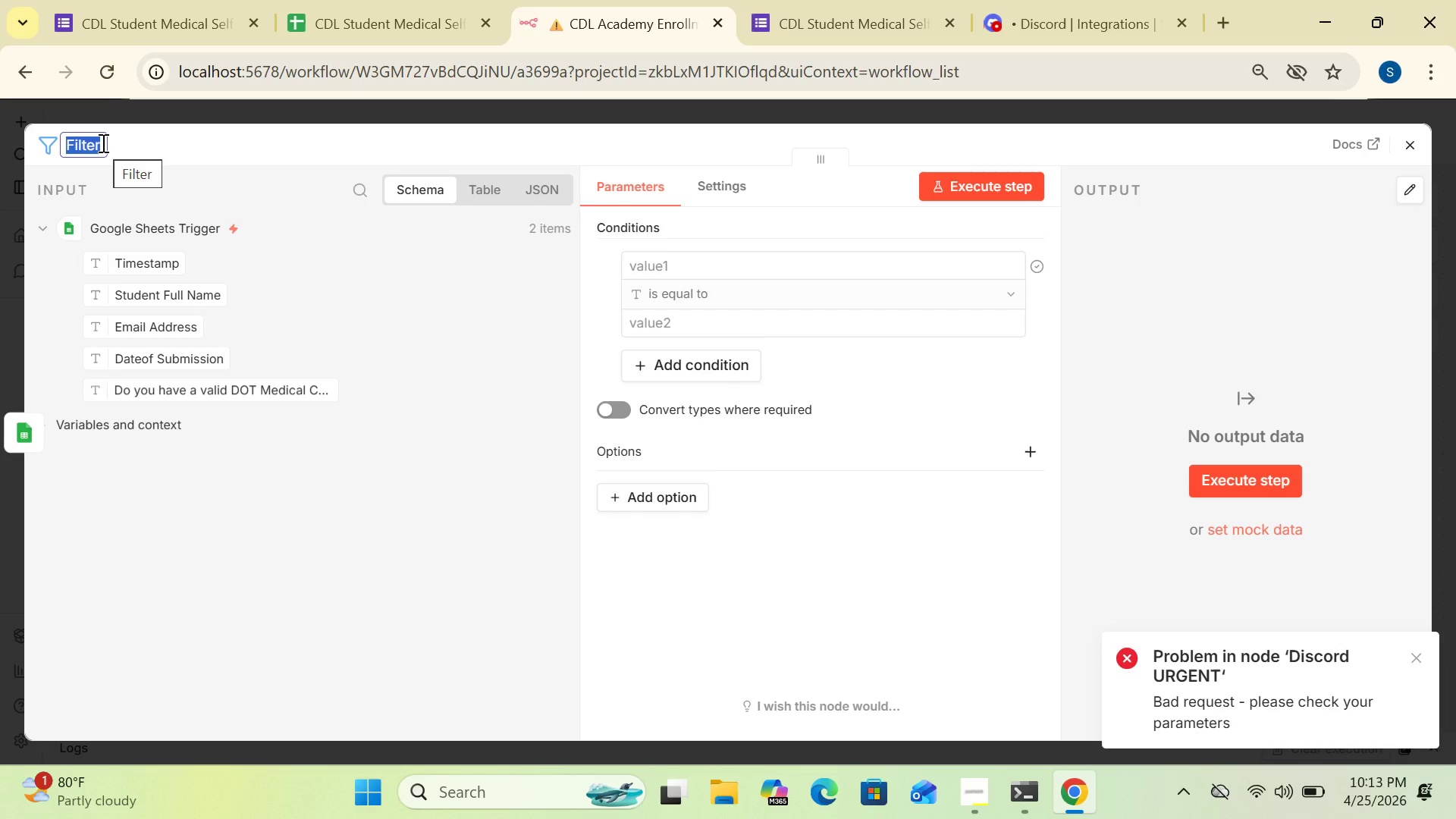 
type([Delete]r)
key(Backspace)
type(Remove Empty Rows)
 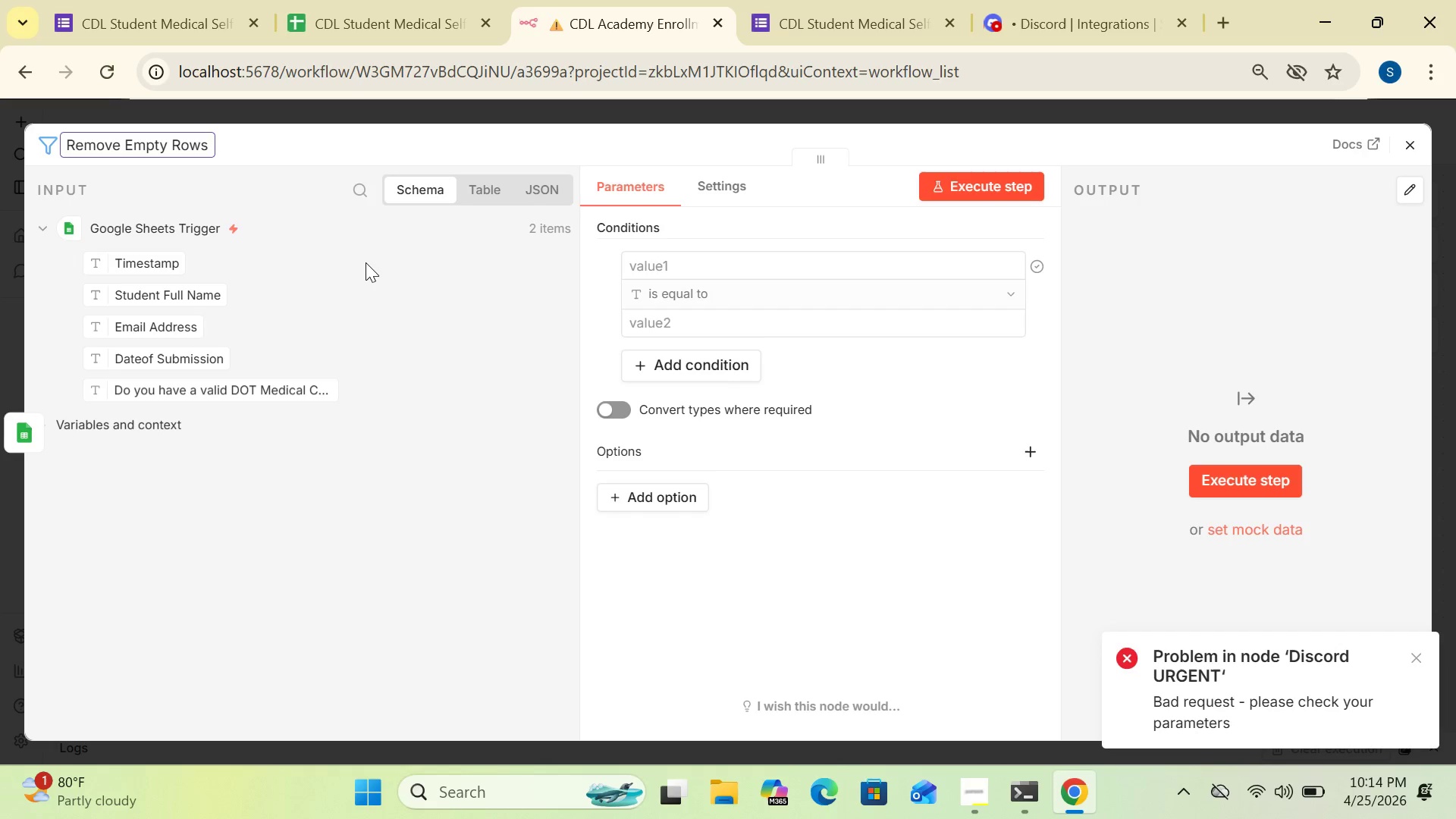 
left_click([375, 271])
 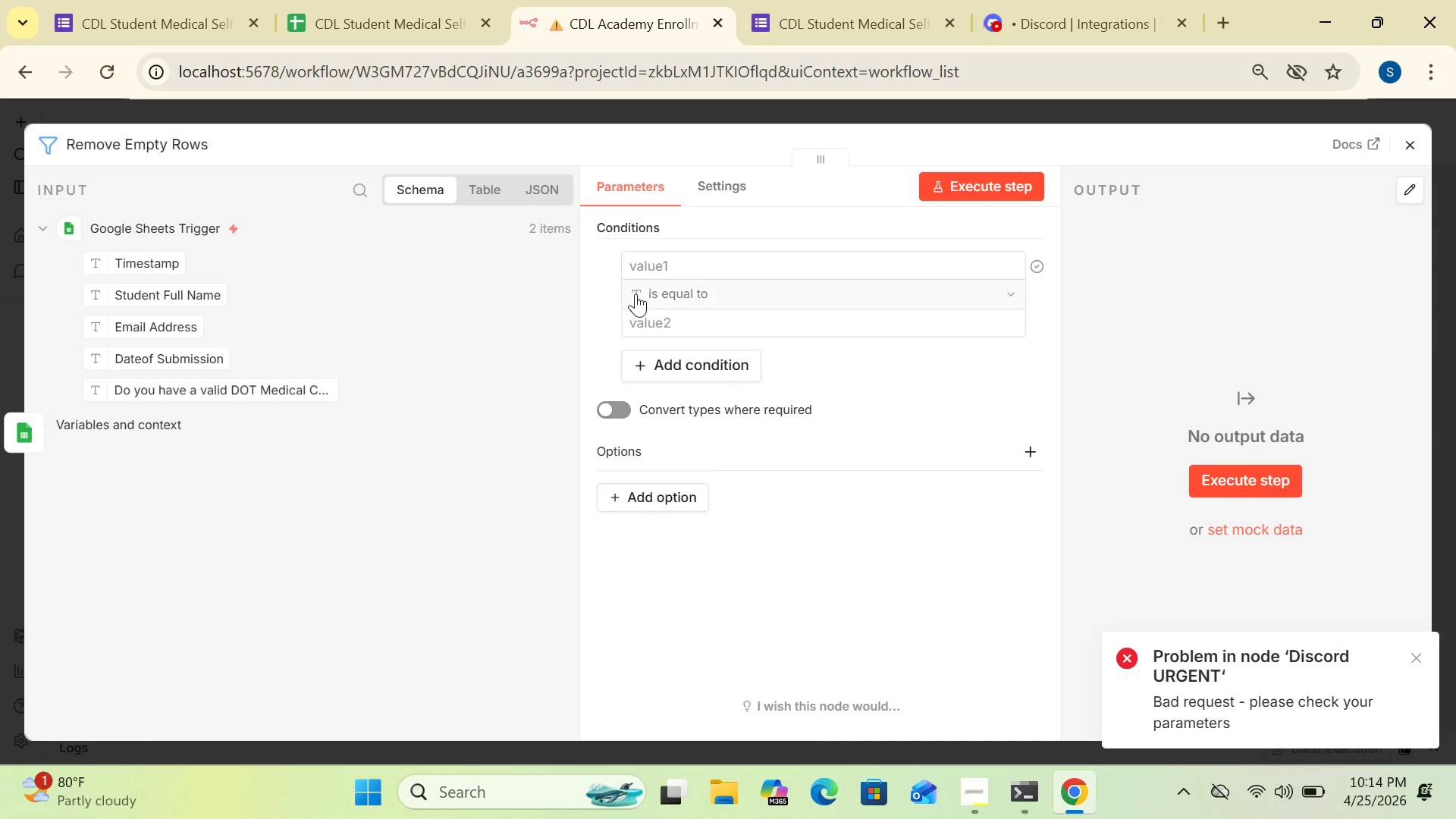 
left_click([662, 265])
 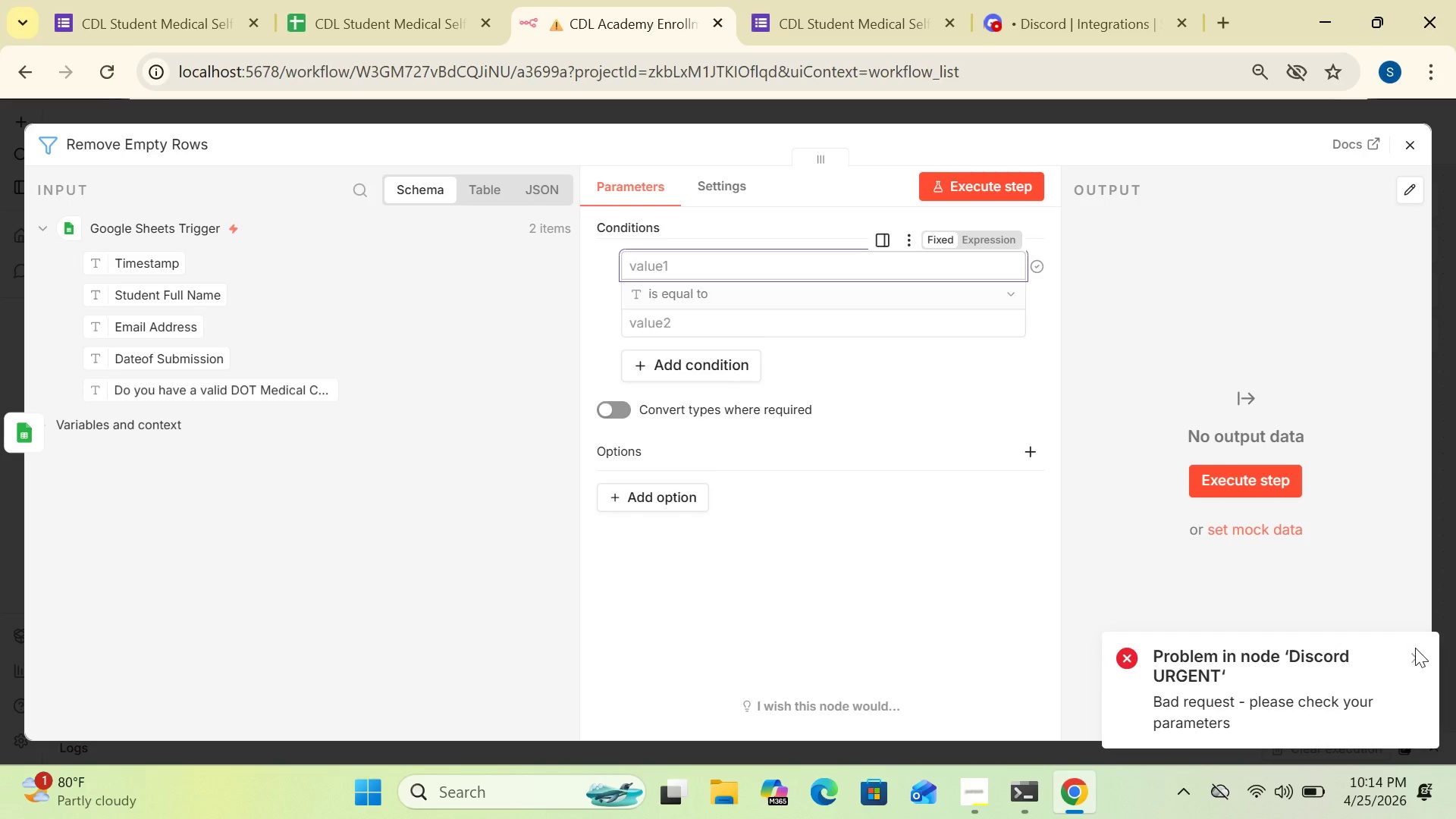 
left_click([1420, 662])
 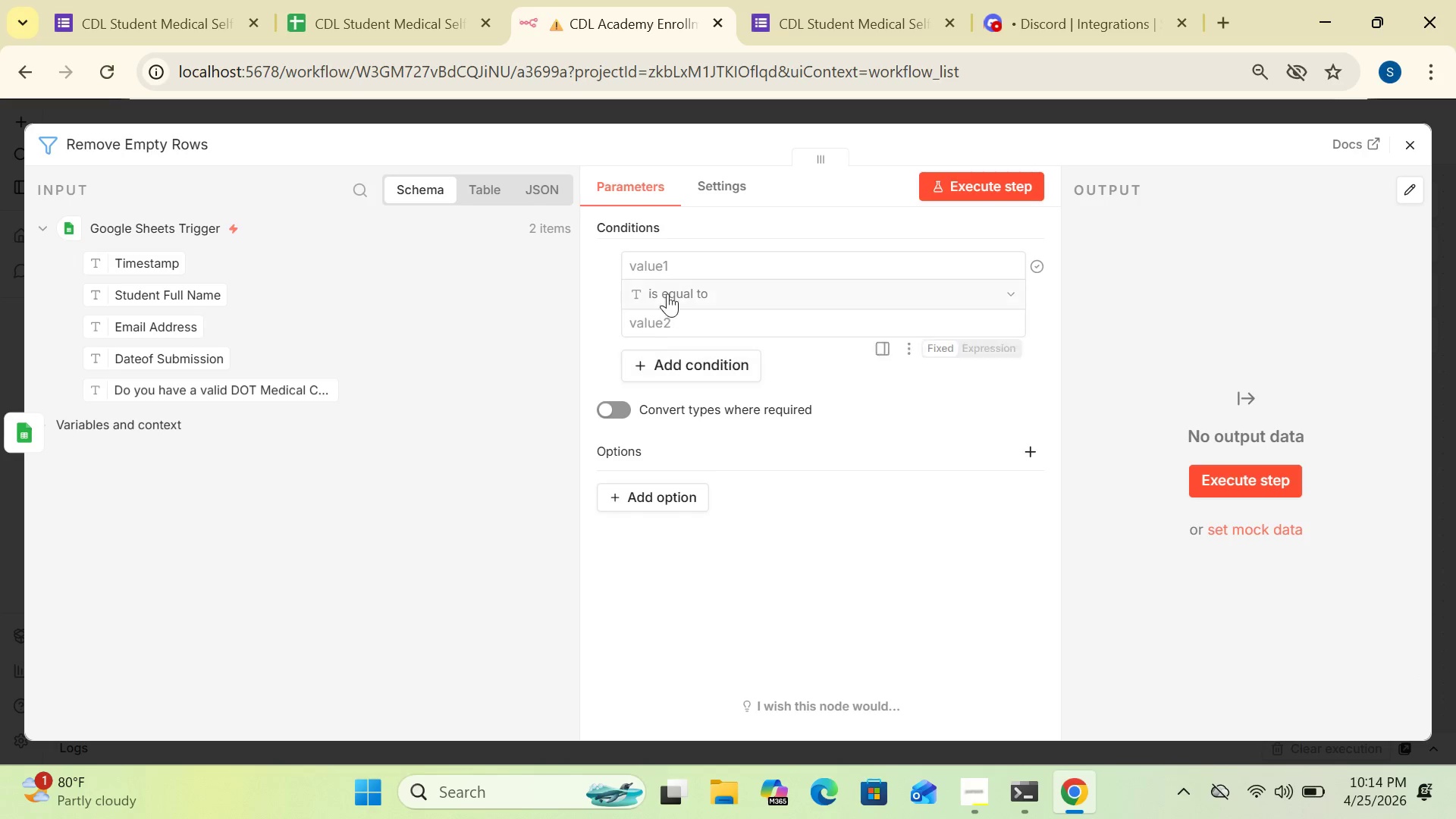 
left_click([659, 262])
 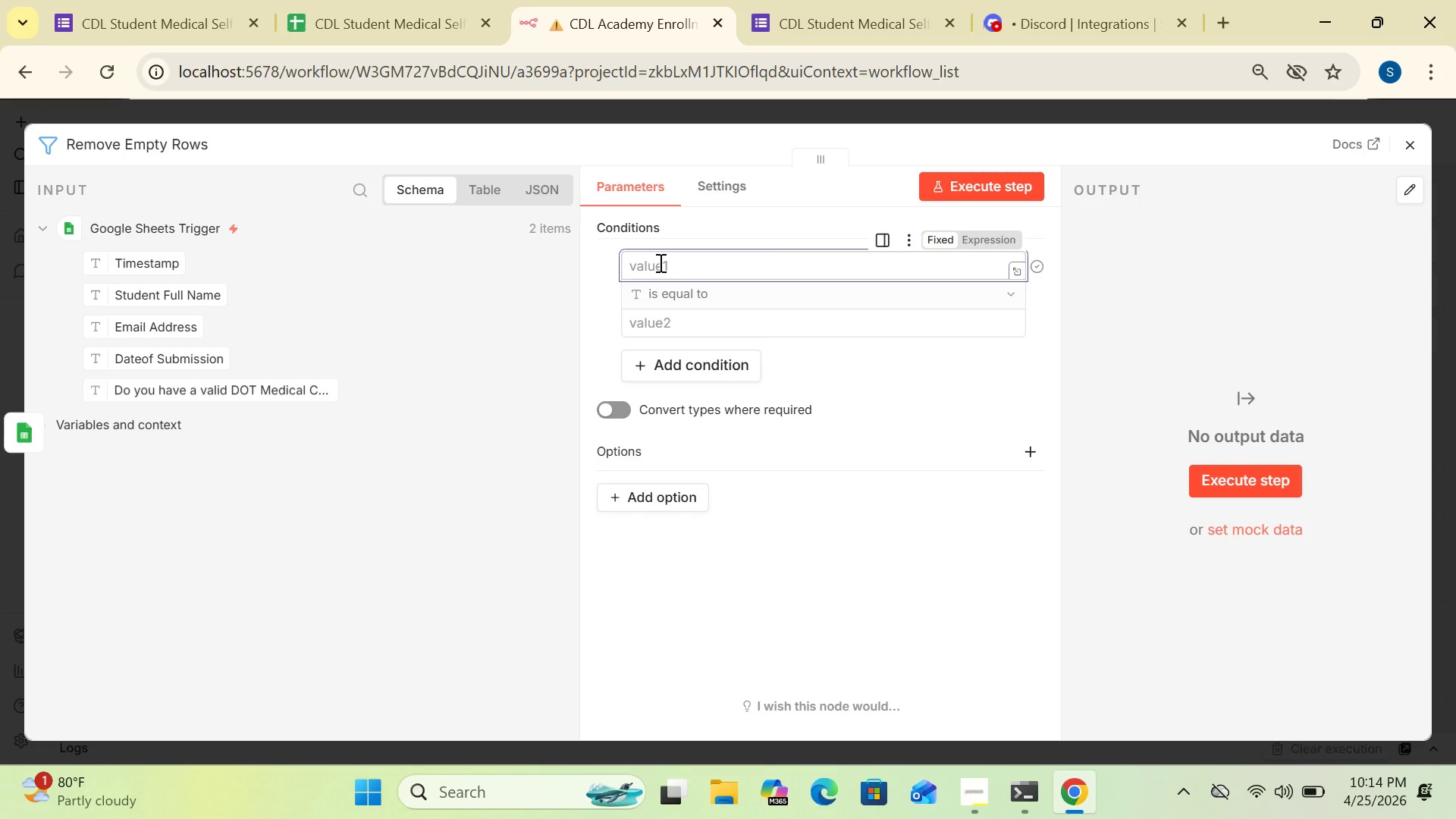 
type({{$json["Student Full Name)
 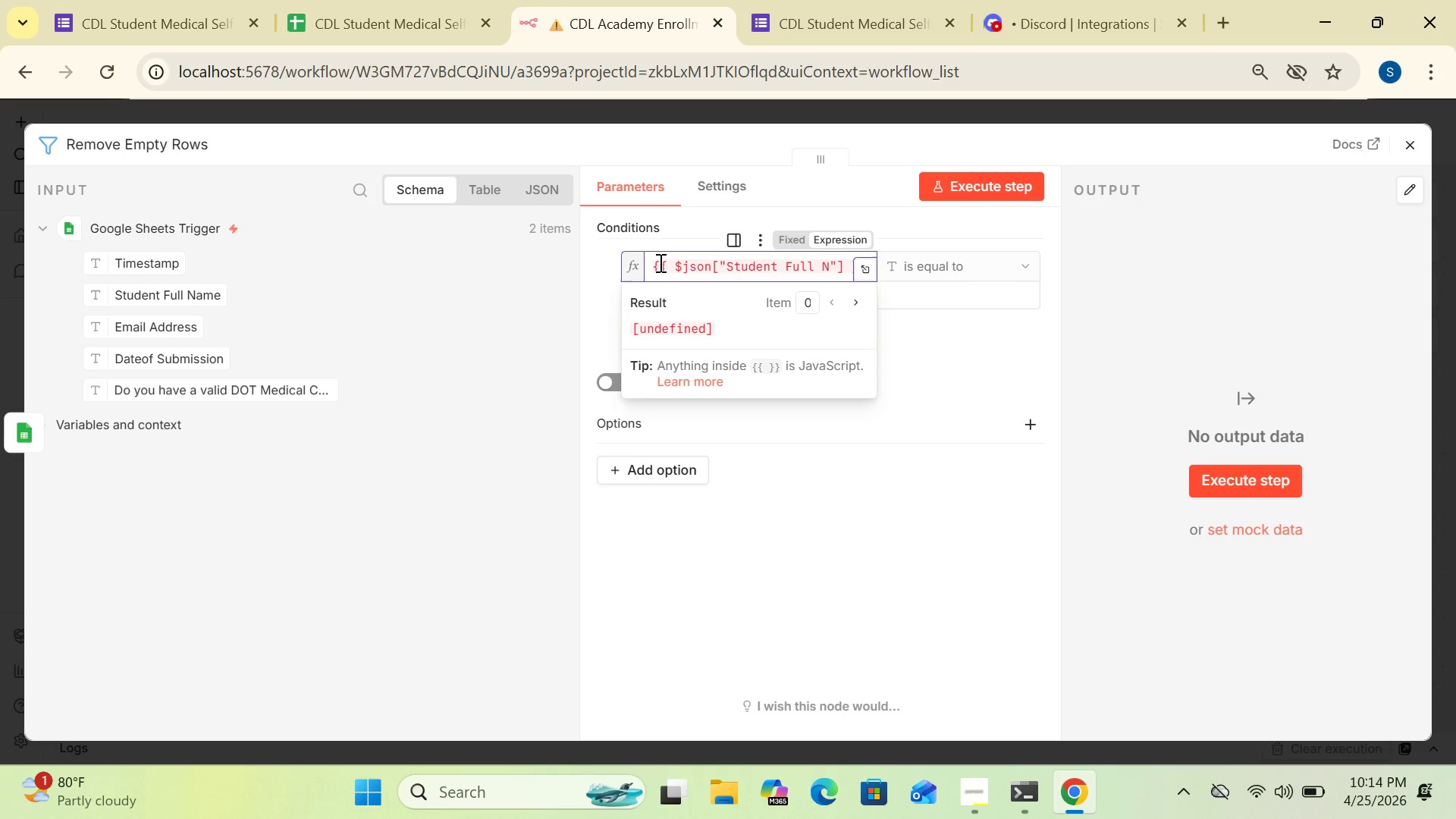 
left_click([870, 261])
 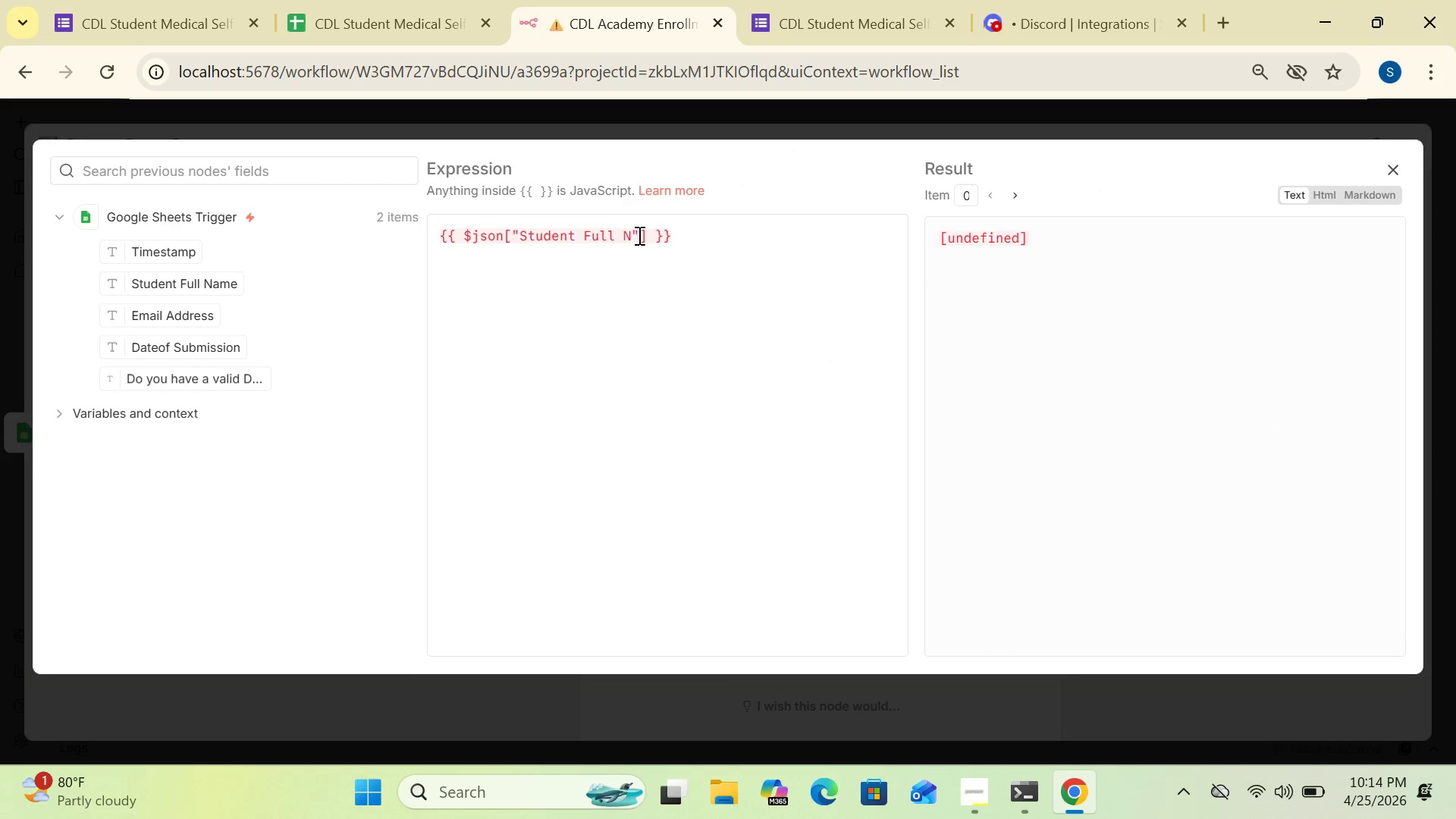 
left_click([633, 233])
 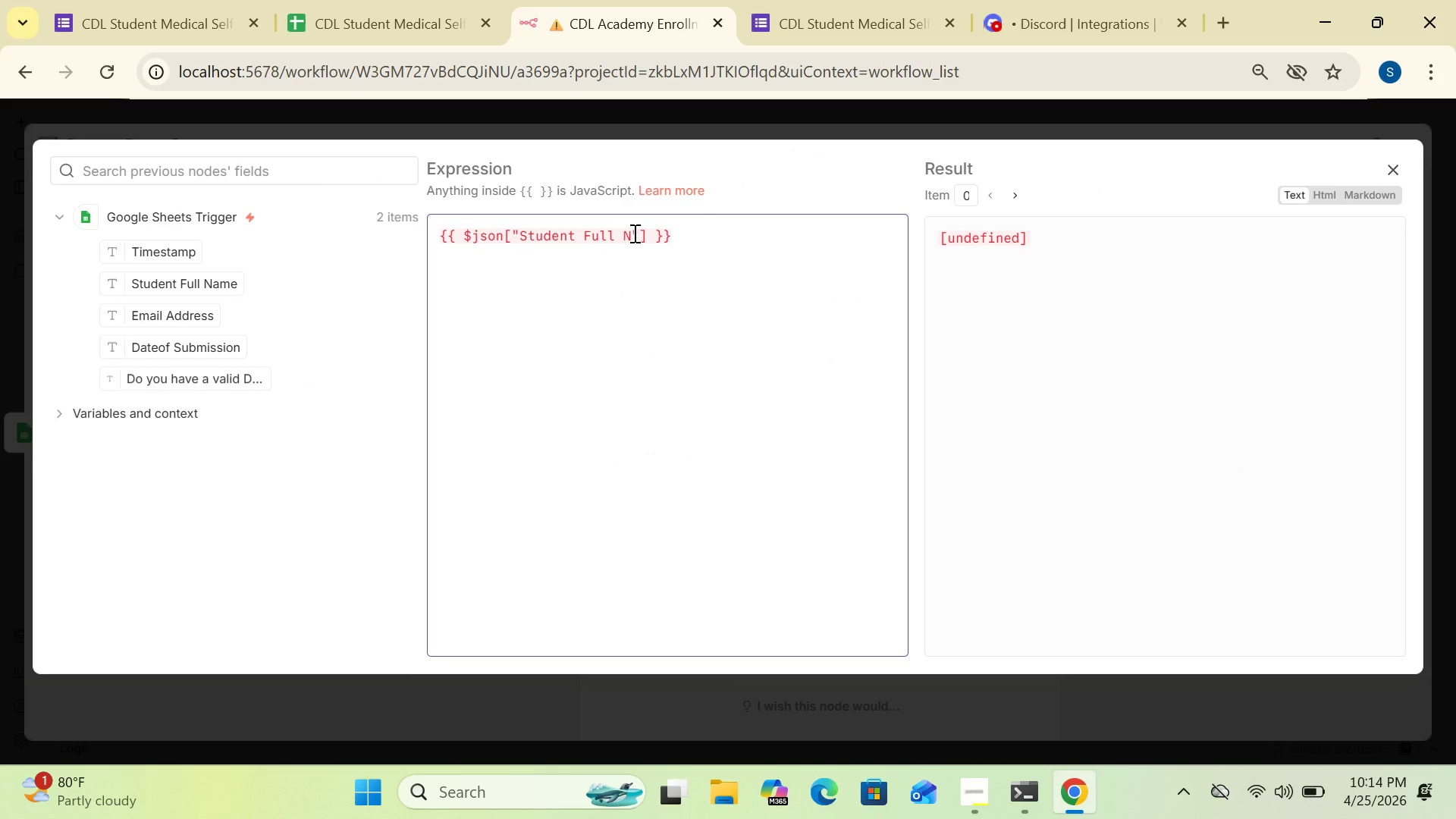 
type(ame)
 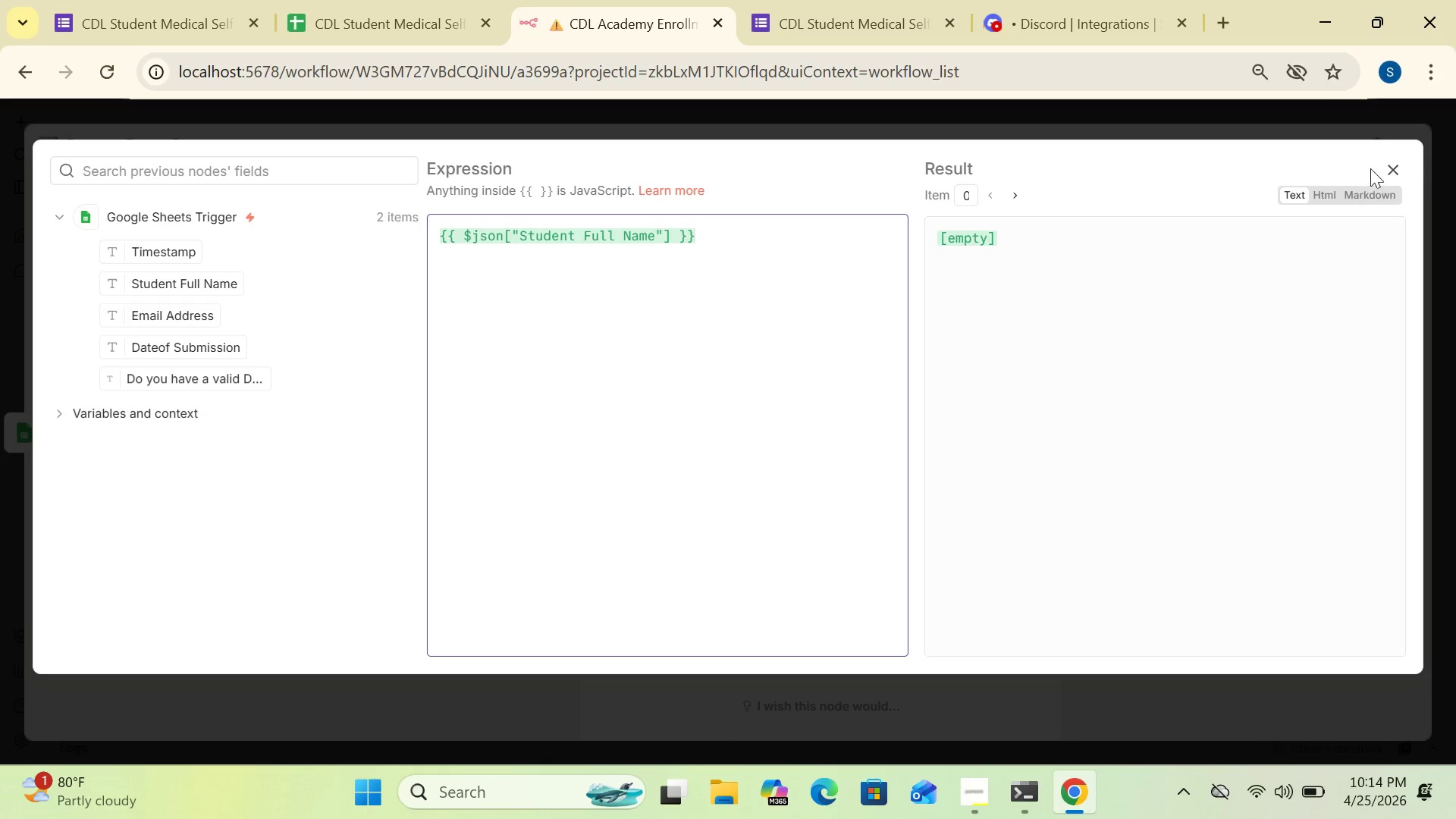 
wait(7.33)
 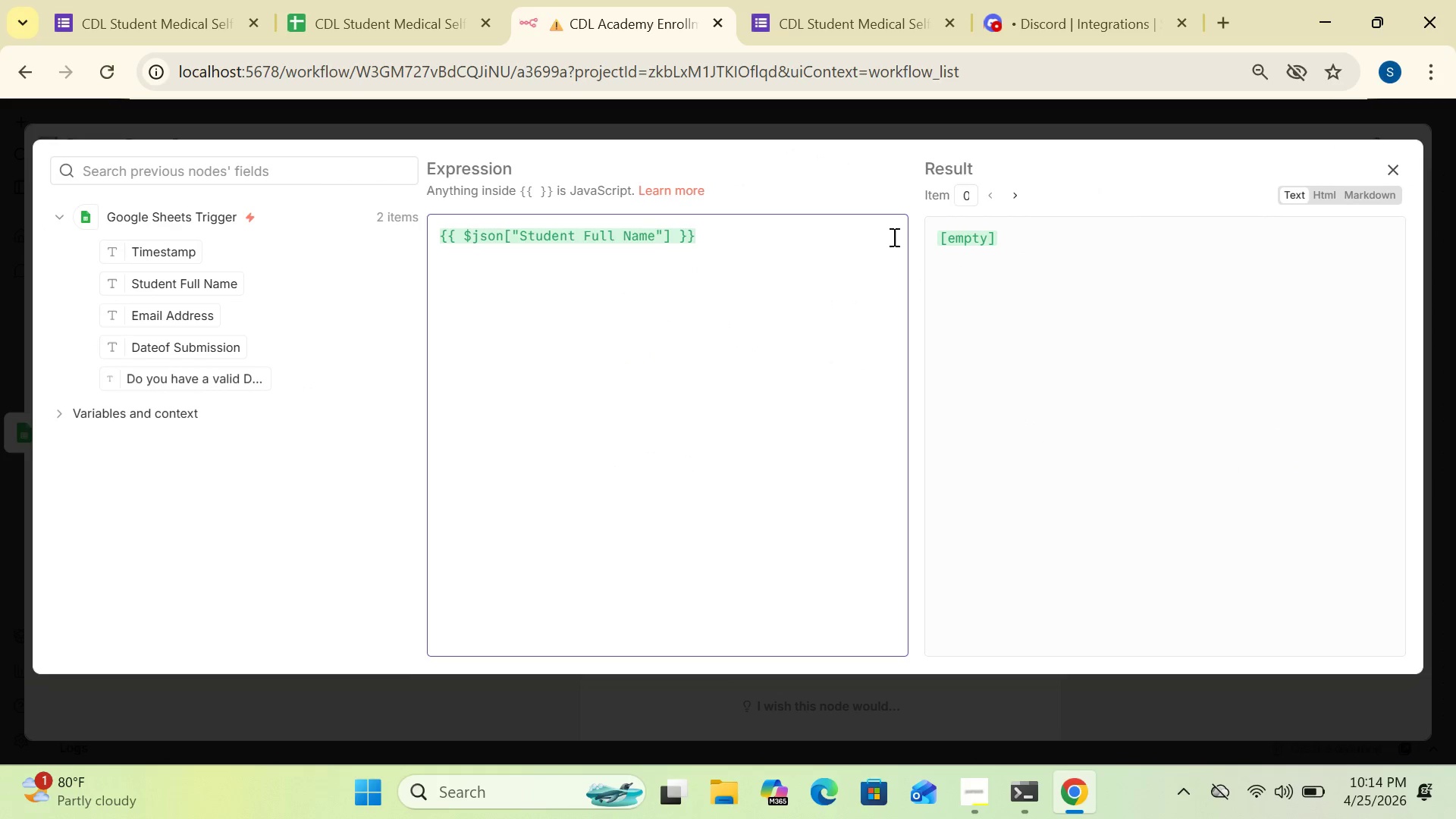 
left_click([1401, 174])
 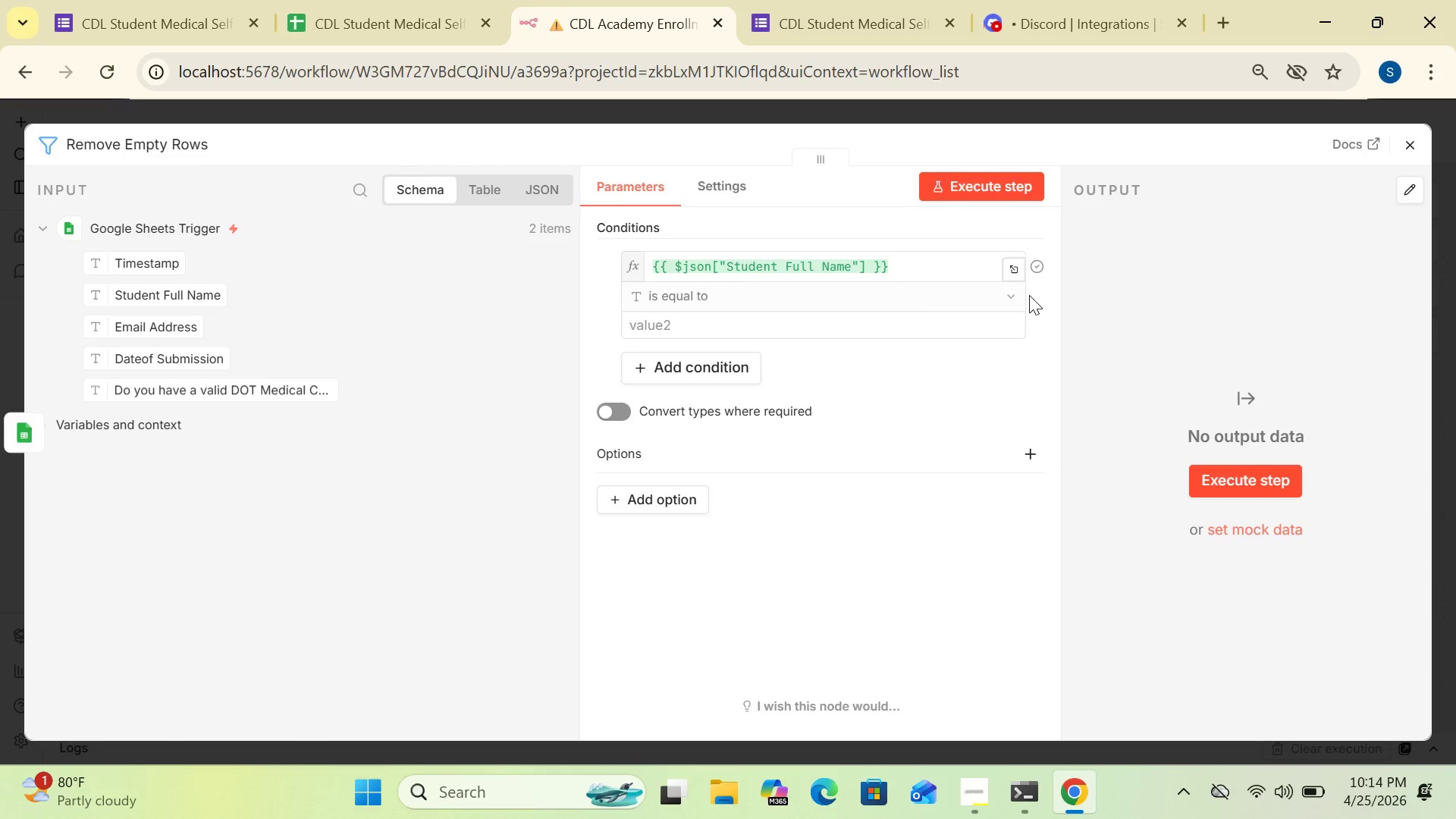 
left_click([1009, 292])
 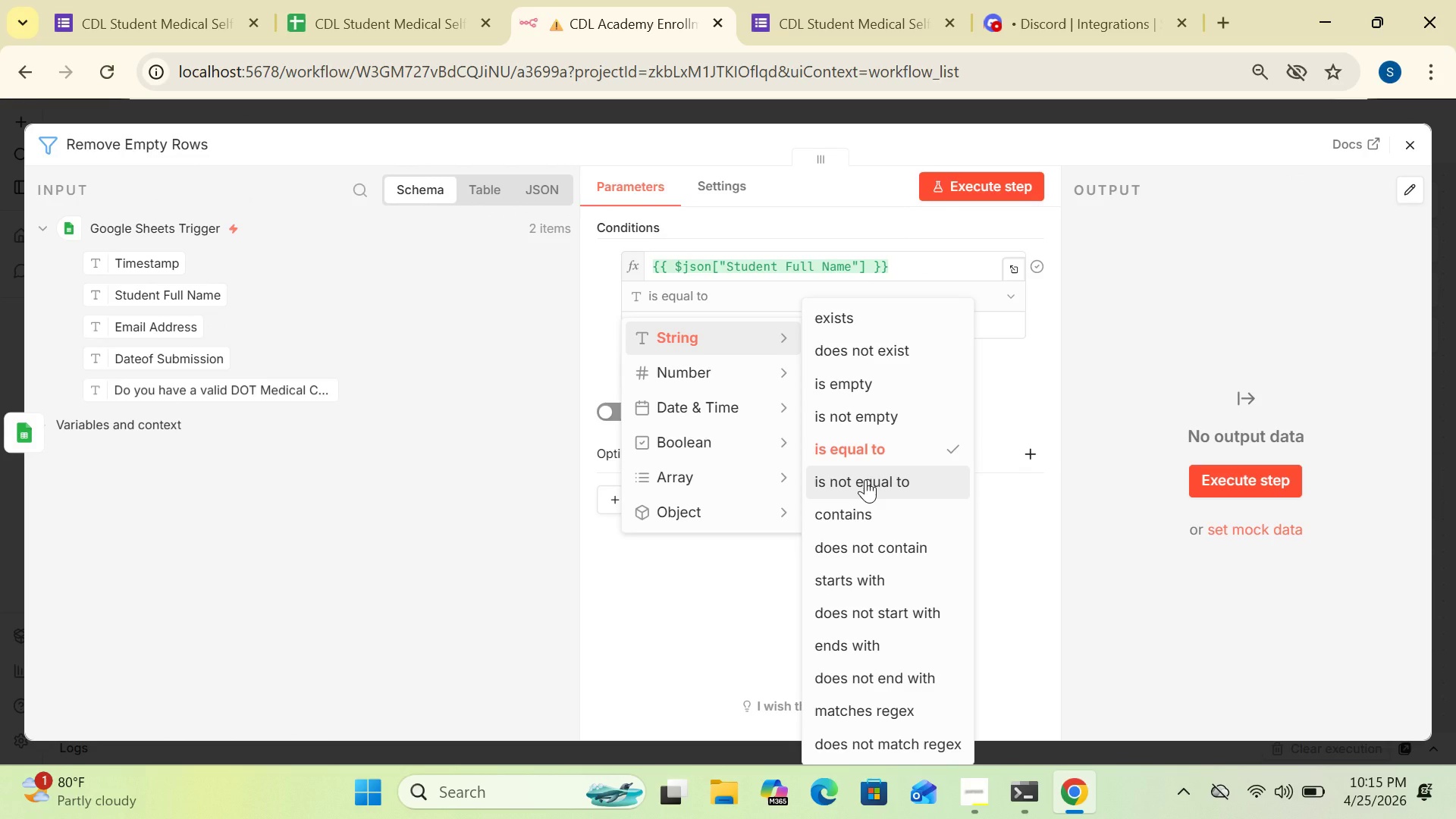 
wait(5.41)
 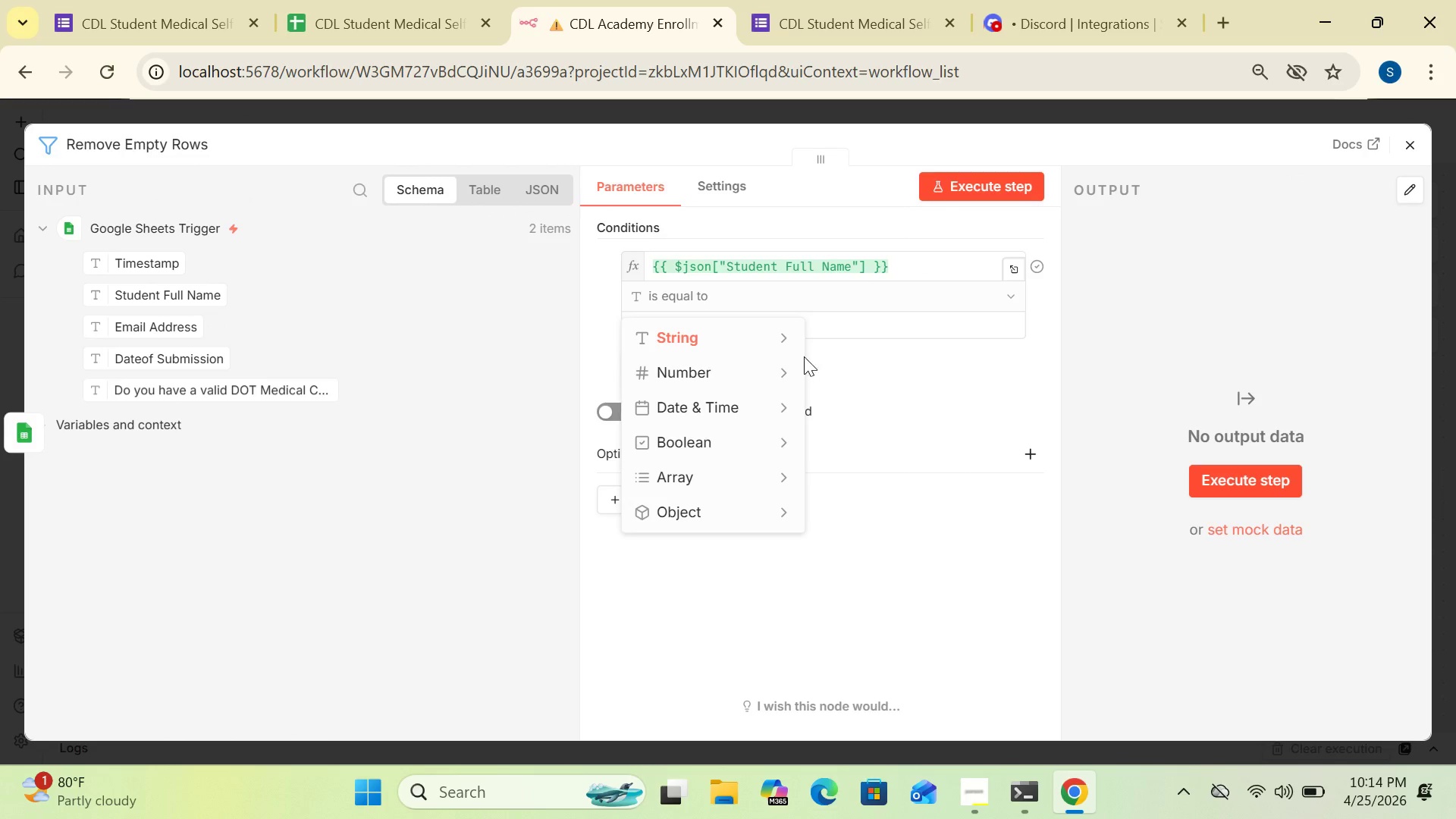 
left_click([865, 479])
 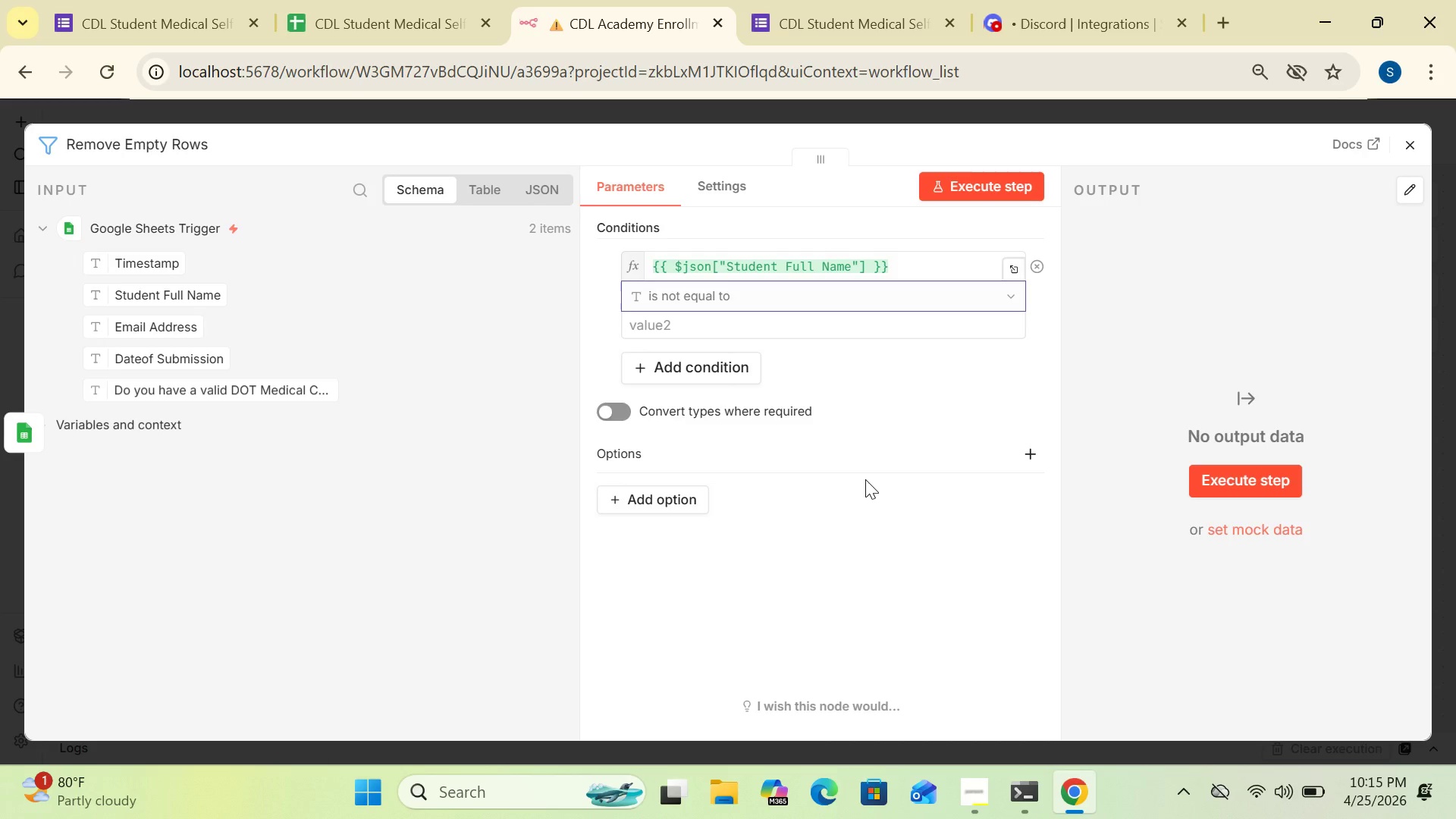 
wait(9.05)
 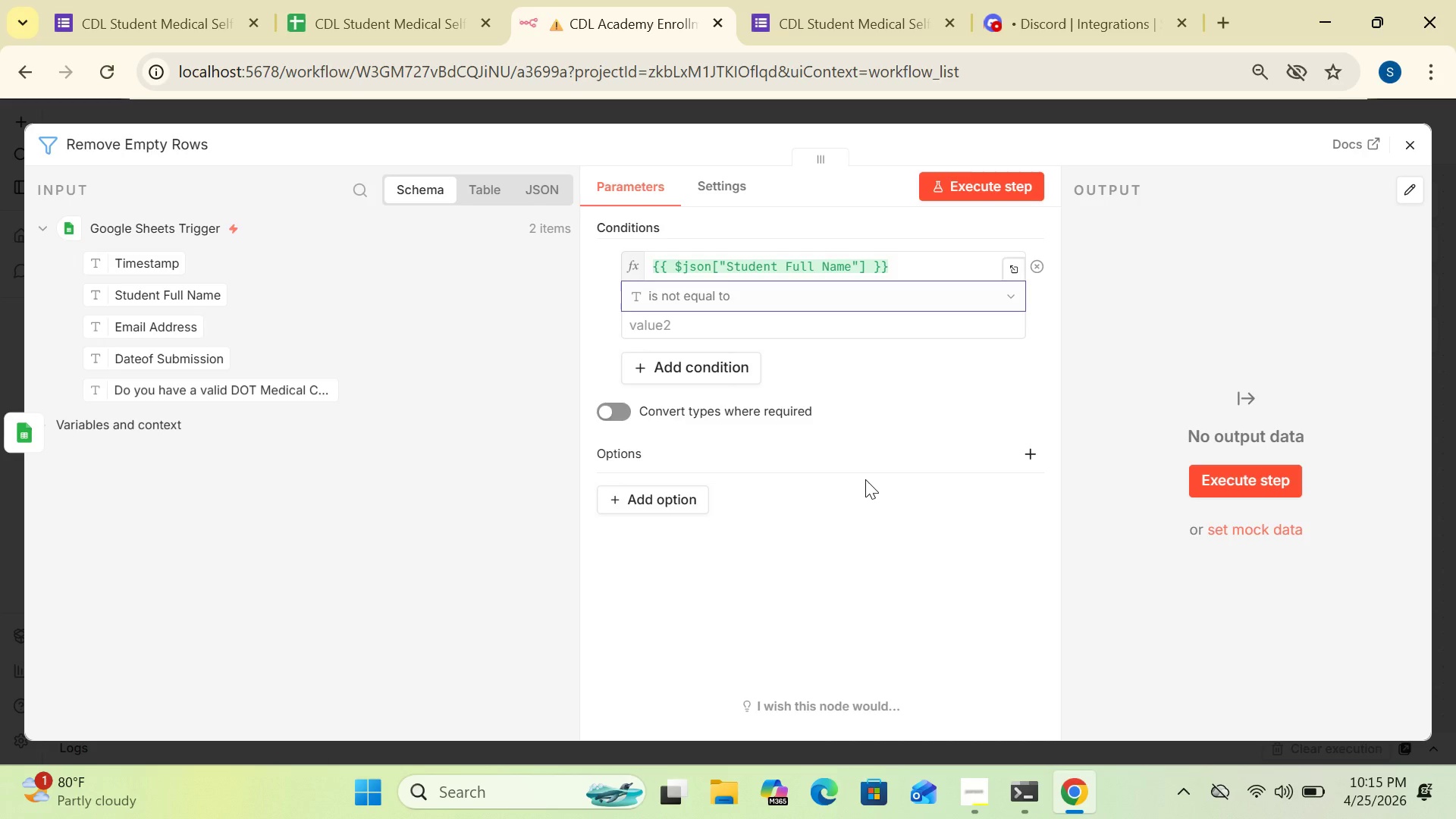 
left_click([1410, 143])
 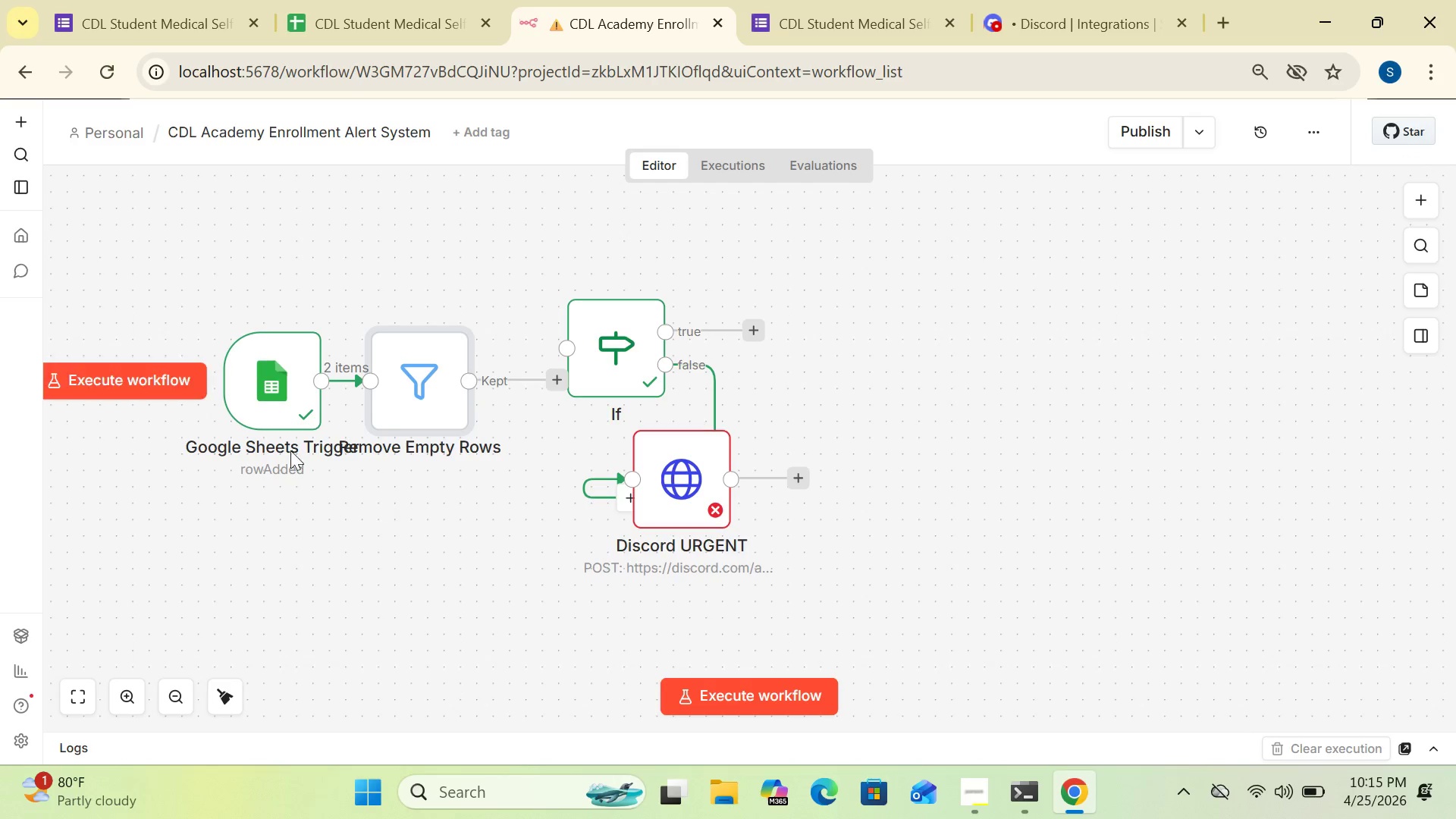 
left_click_drag(start_coordinate=[275, 402], to_coordinate=[237, 389])
 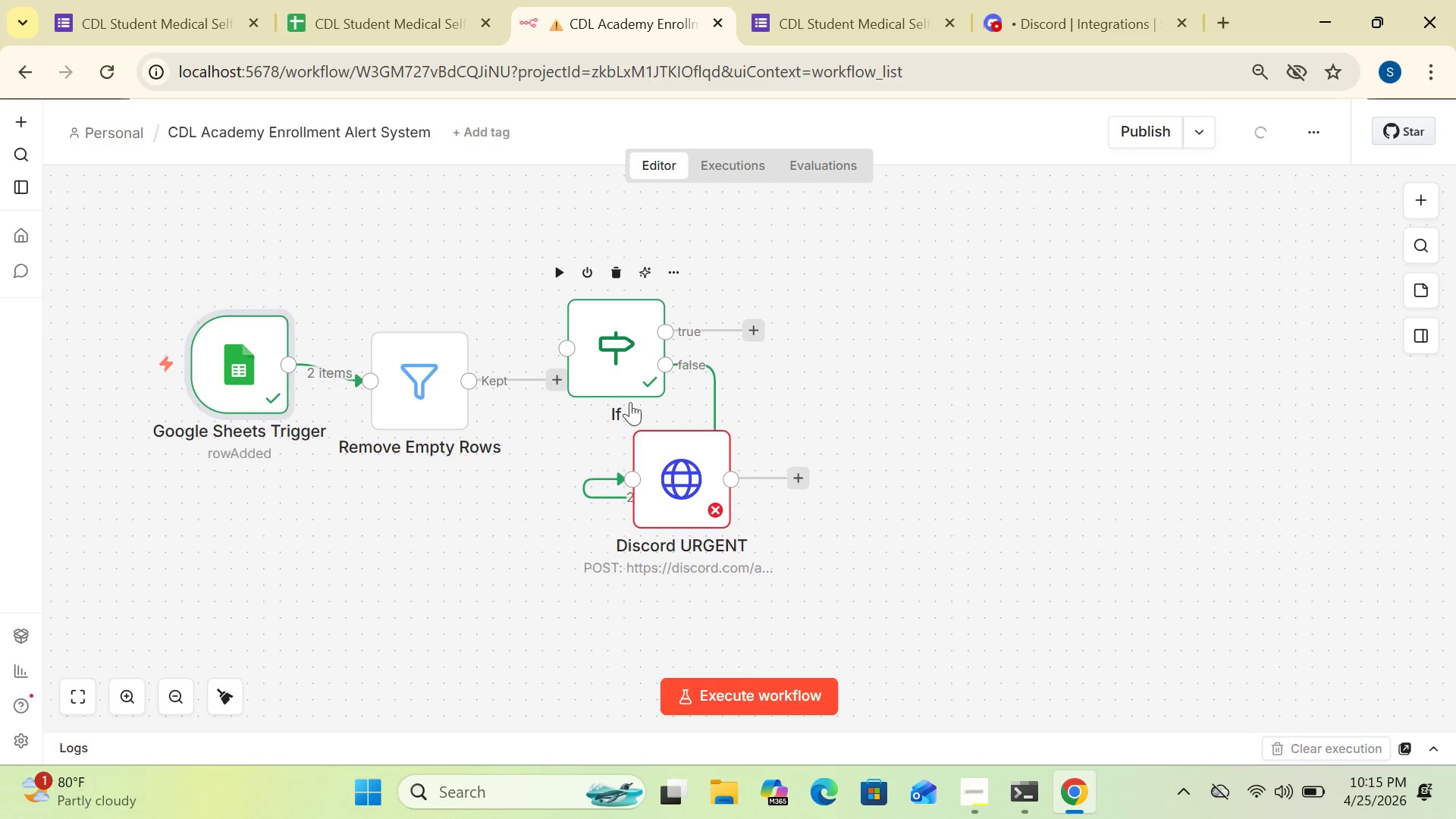 
left_click_drag(start_coordinate=[657, 486], to_coordinate=[762, 503])
 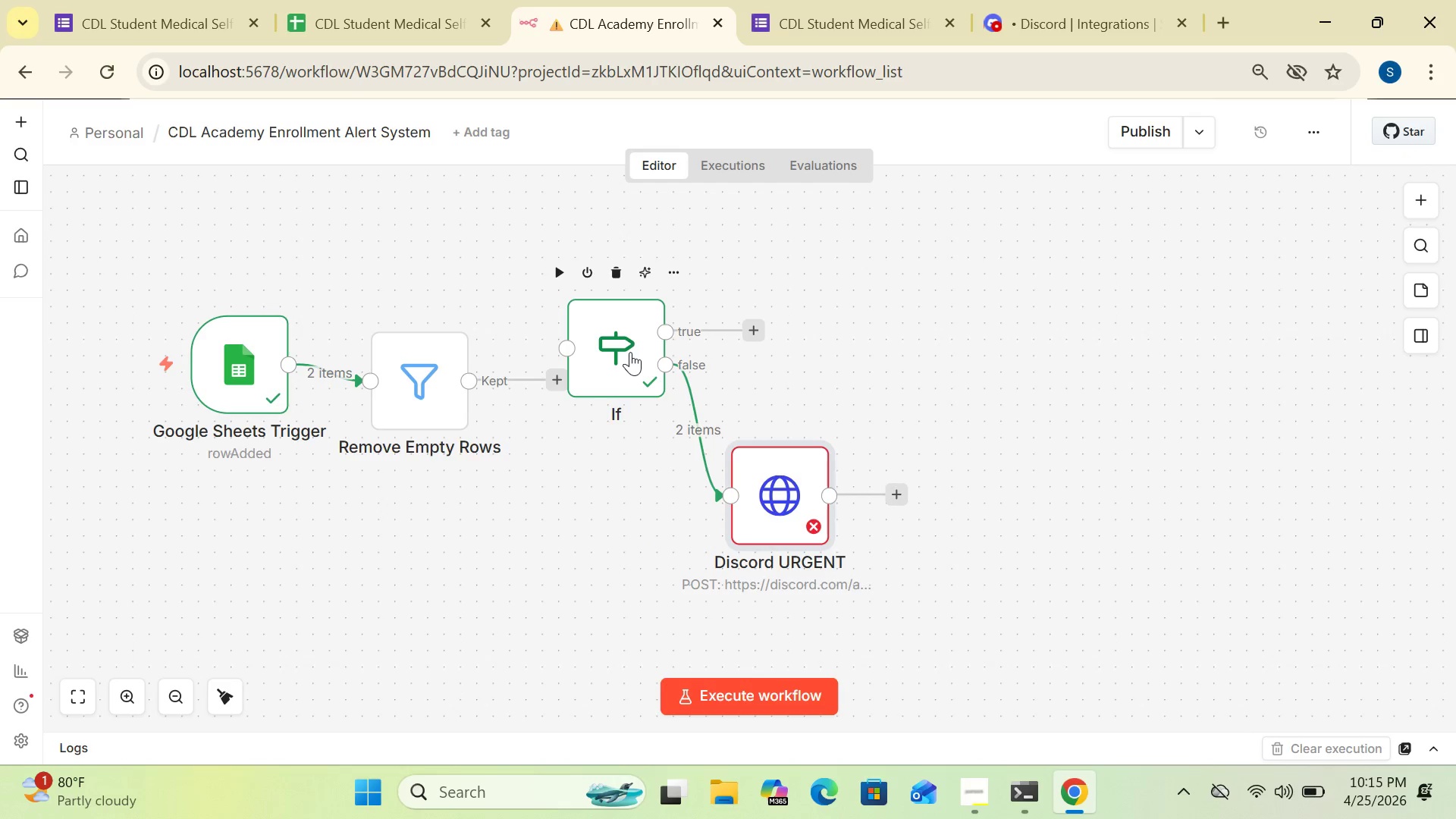 
left_click_drag(start_coordinate=[630, 352], to_coordinate=[629, 395])
 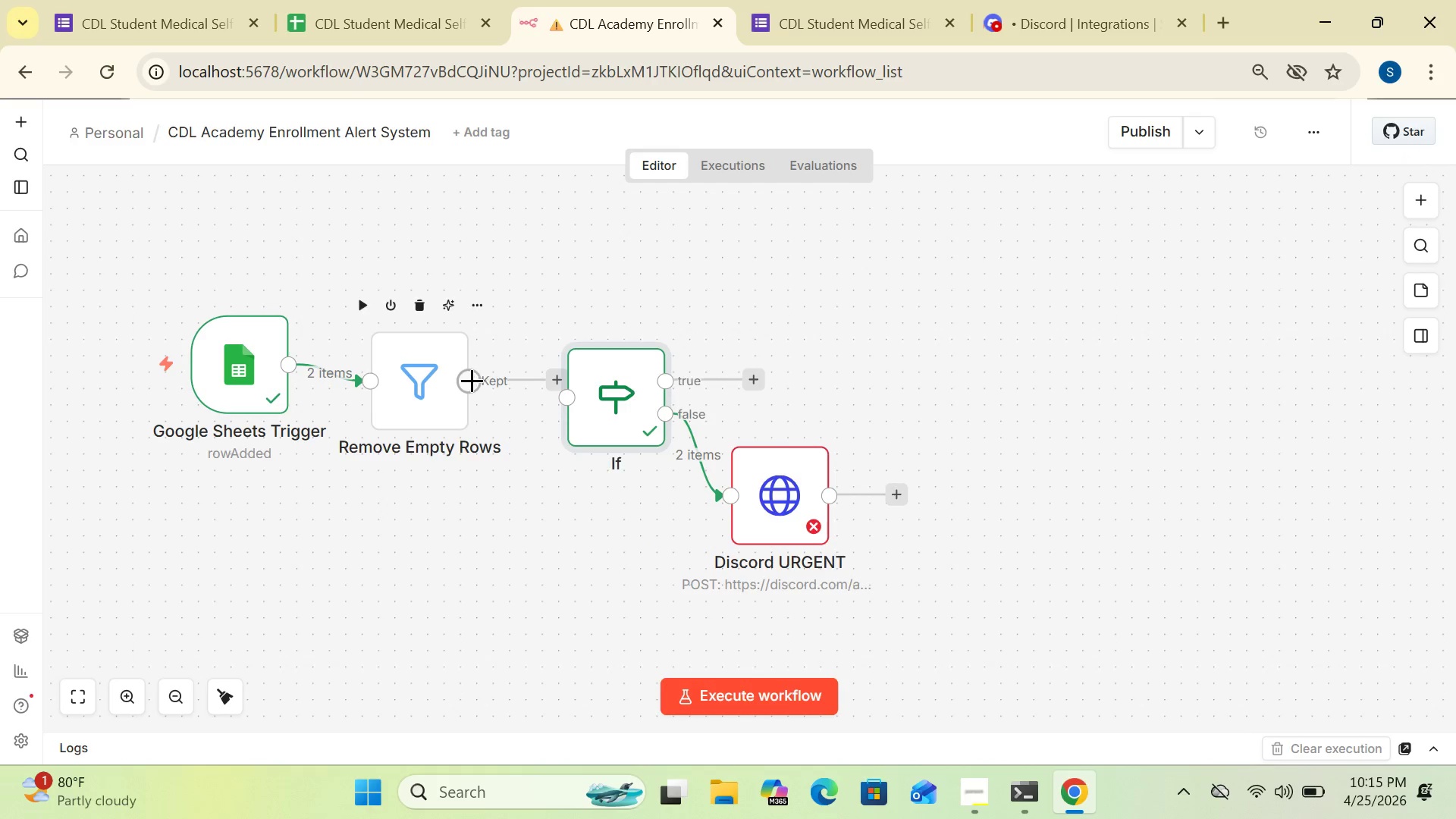 
left_click_drag(start_coordinate=[470, 380], to_coordinate=[553, 406])
 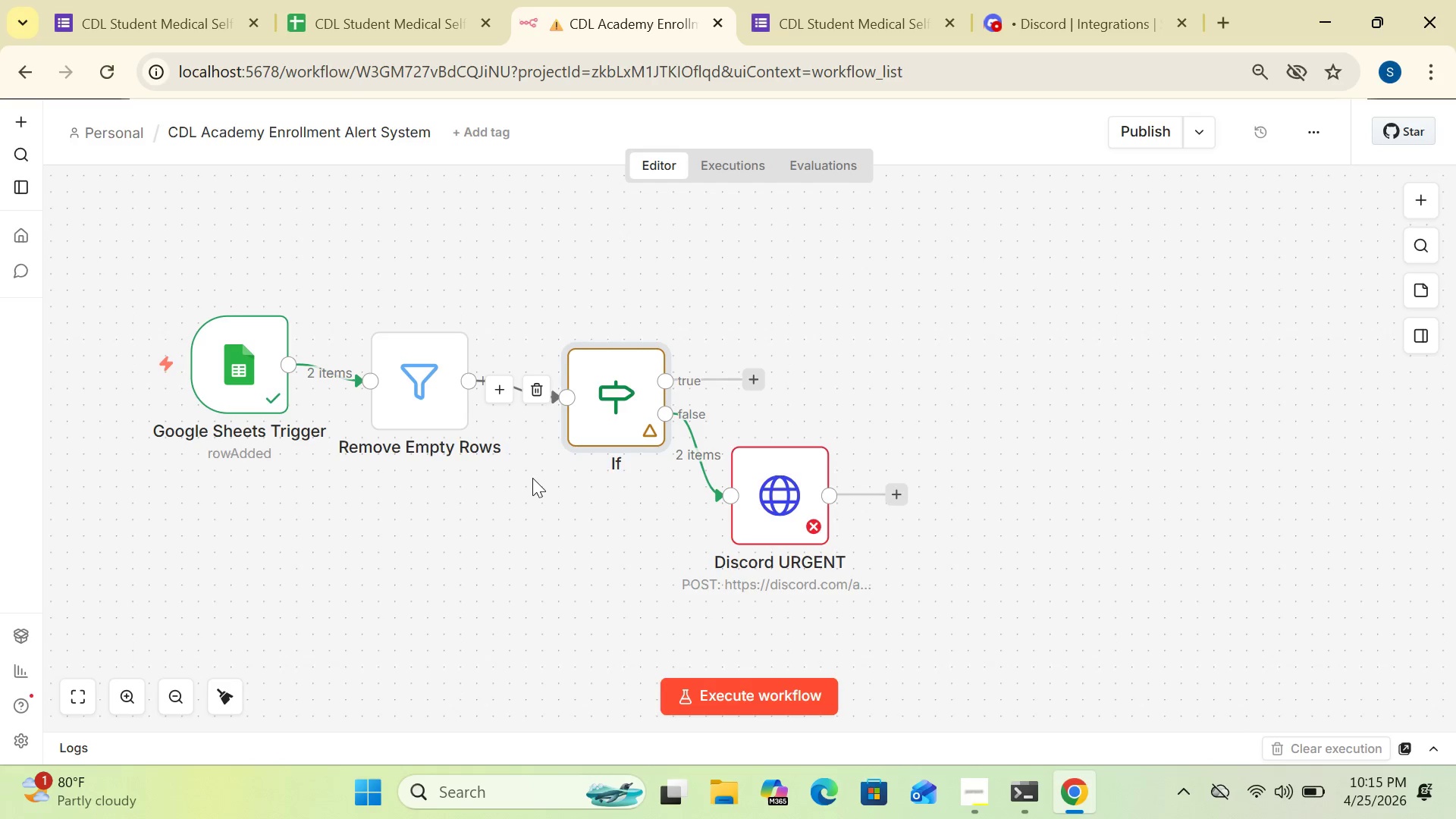 
left_click([532, 479])
 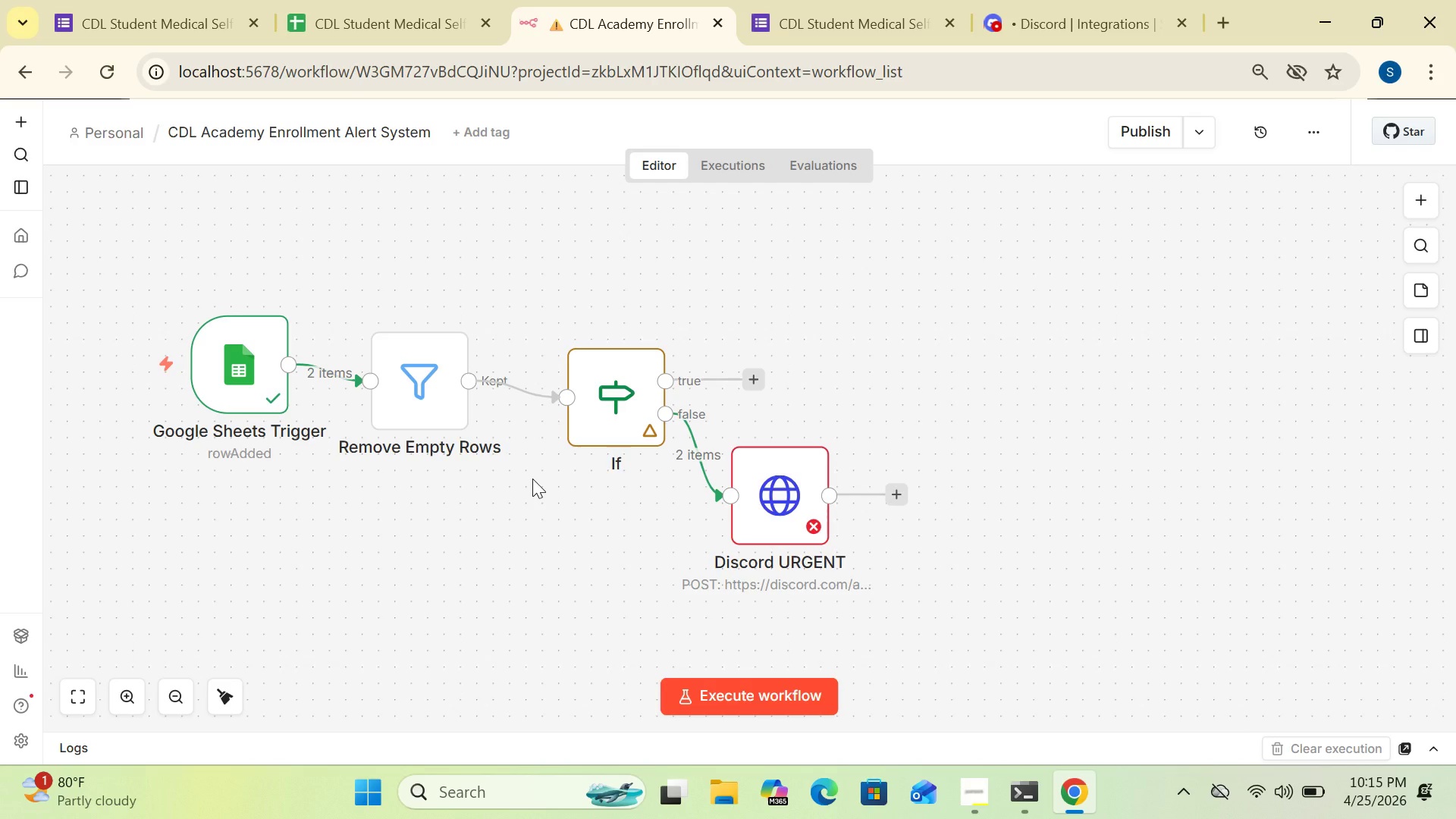 
wait(18.89)
 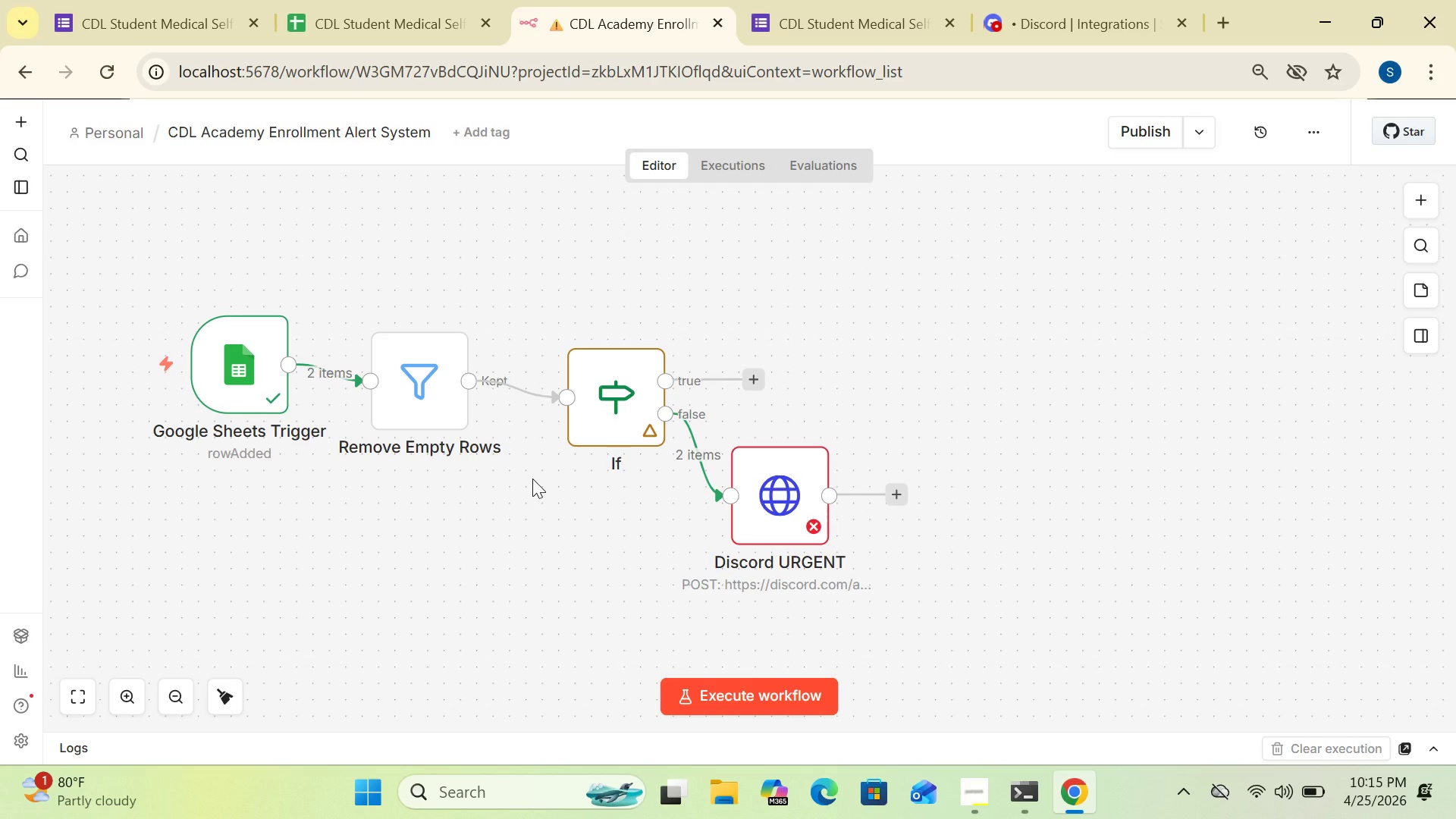 
double_click([778, 510])
 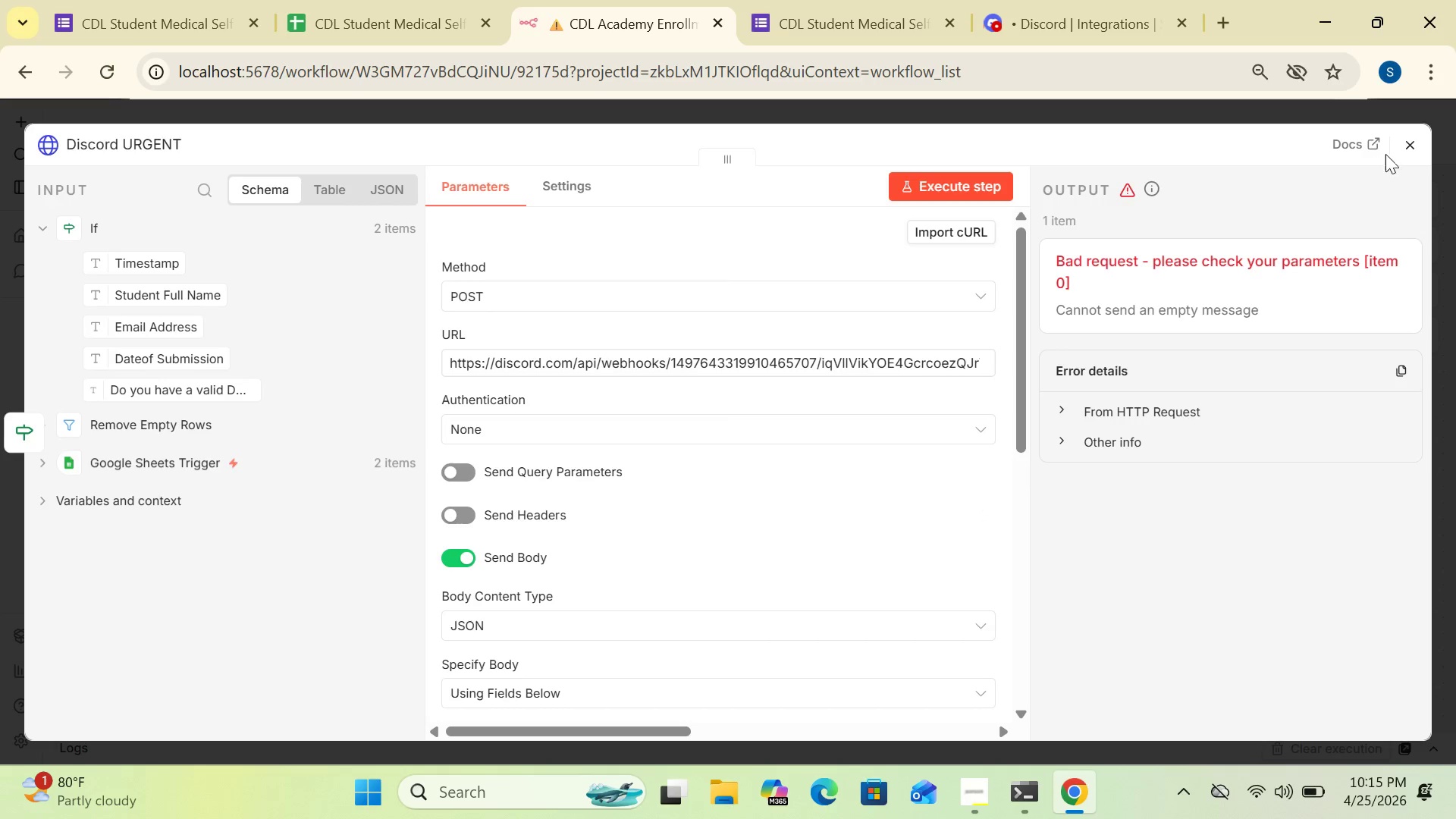 
left_click([1410, 143])
 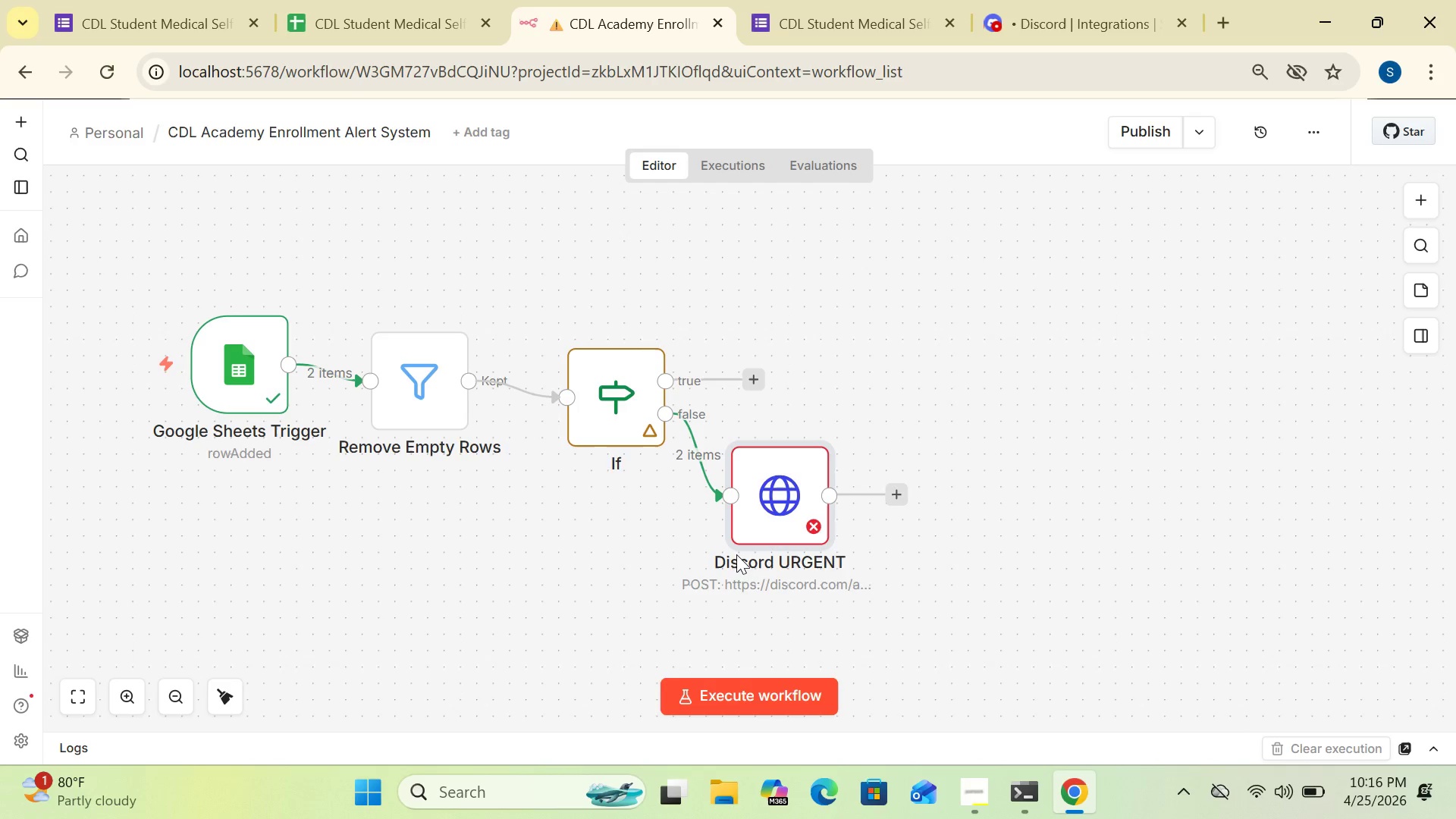 
wait(22.67)
 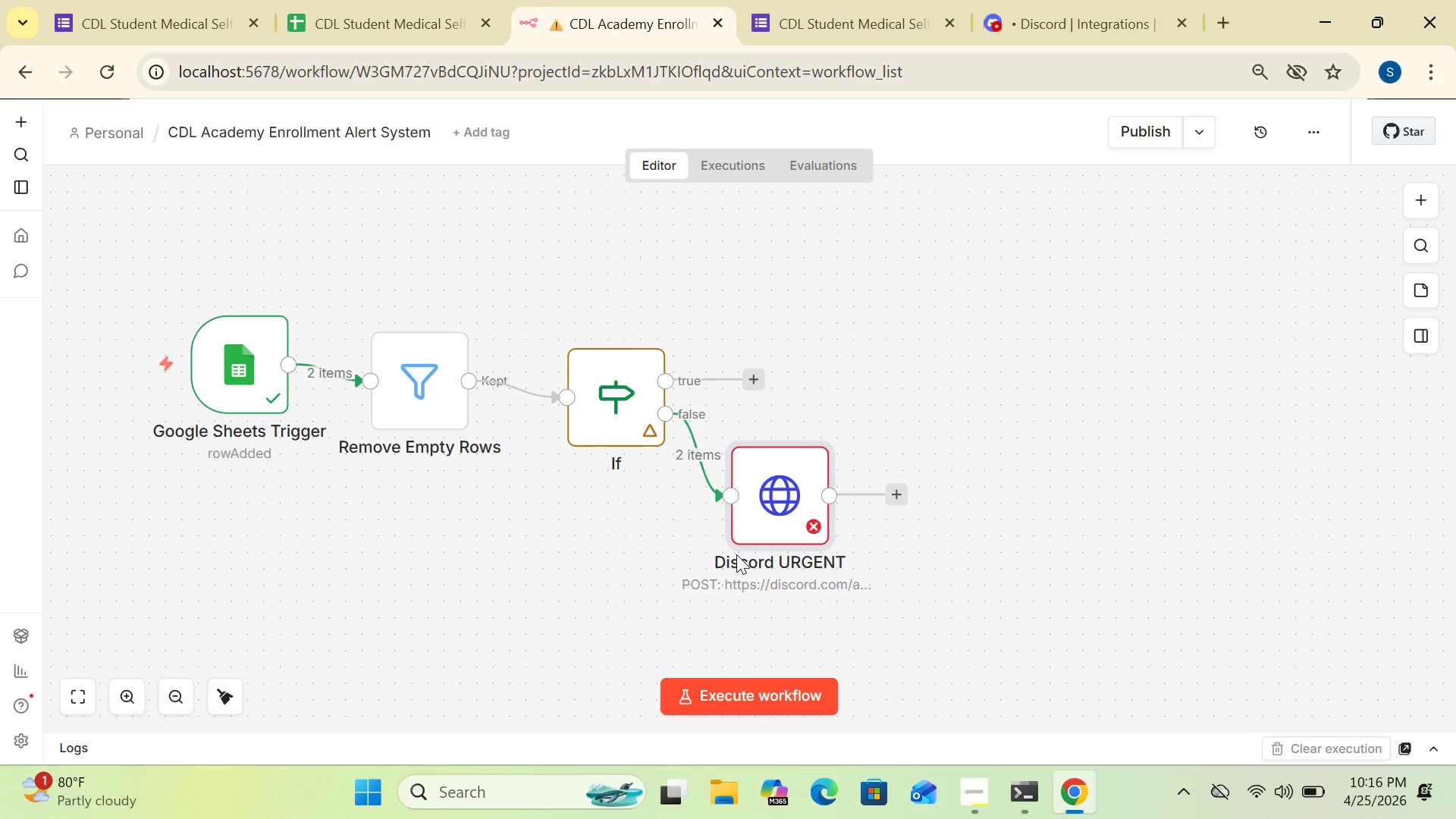 
left_click([720, 695])
 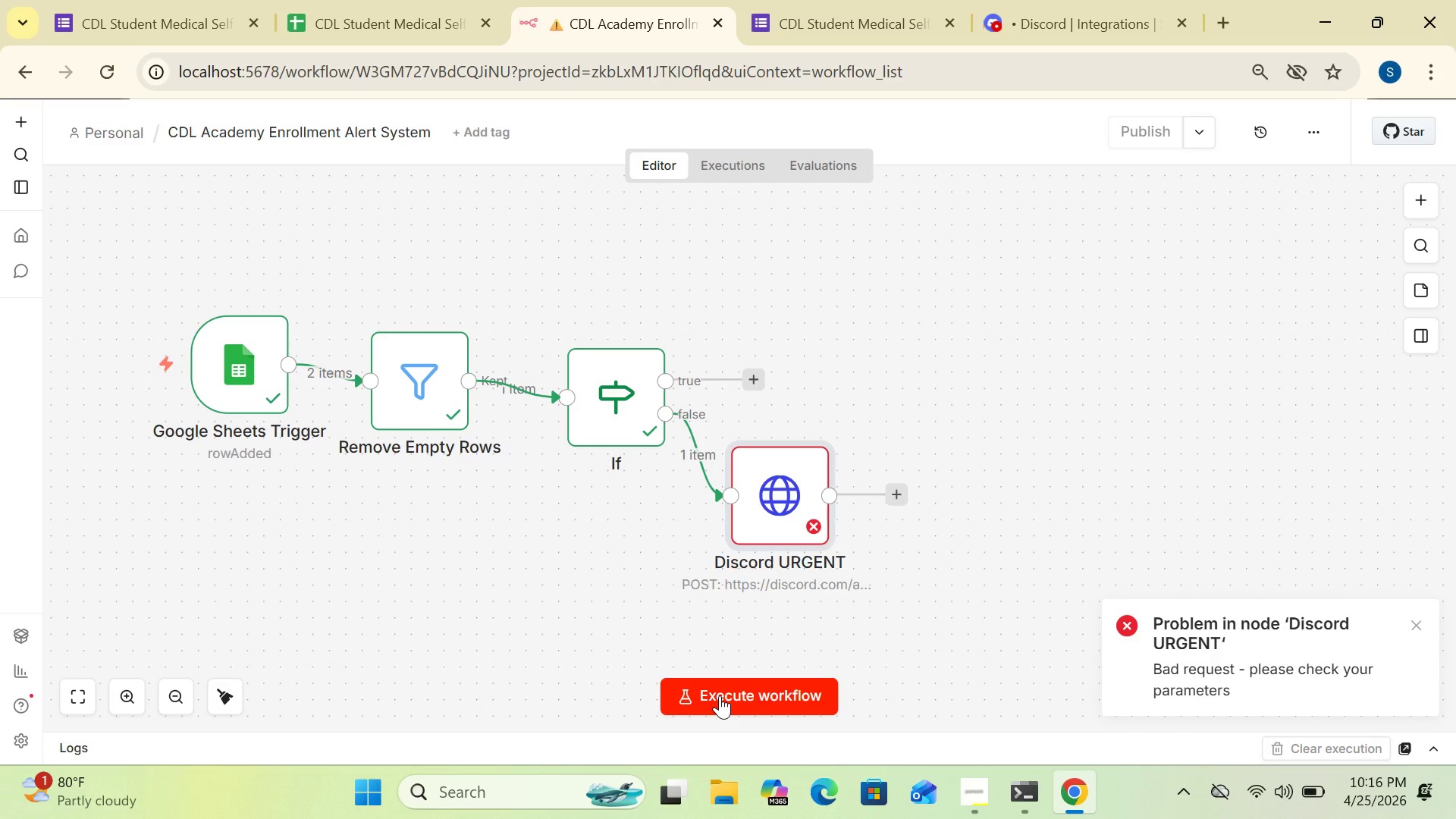 
wait(11.31)
 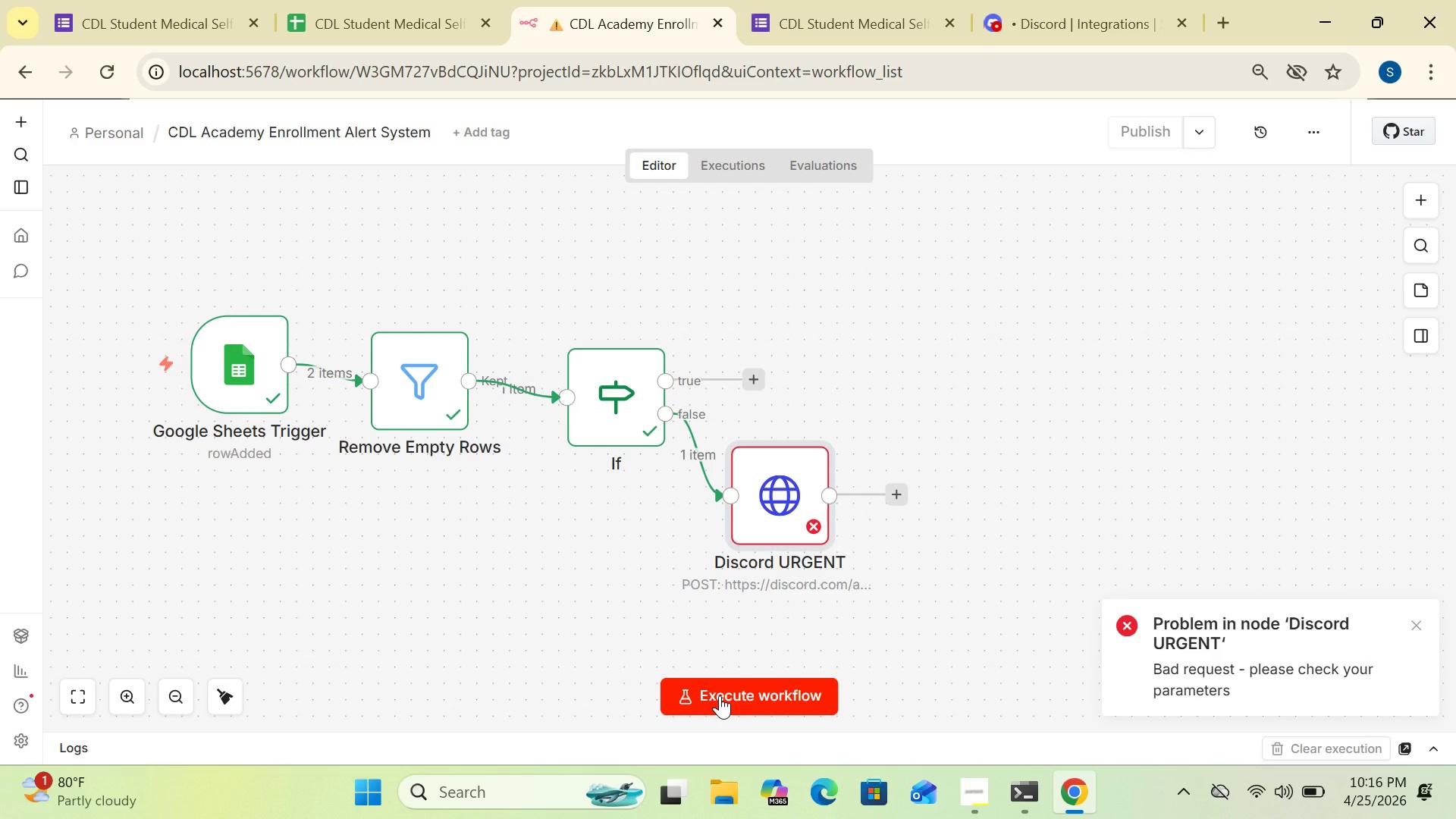 
double_click([780, 516])
 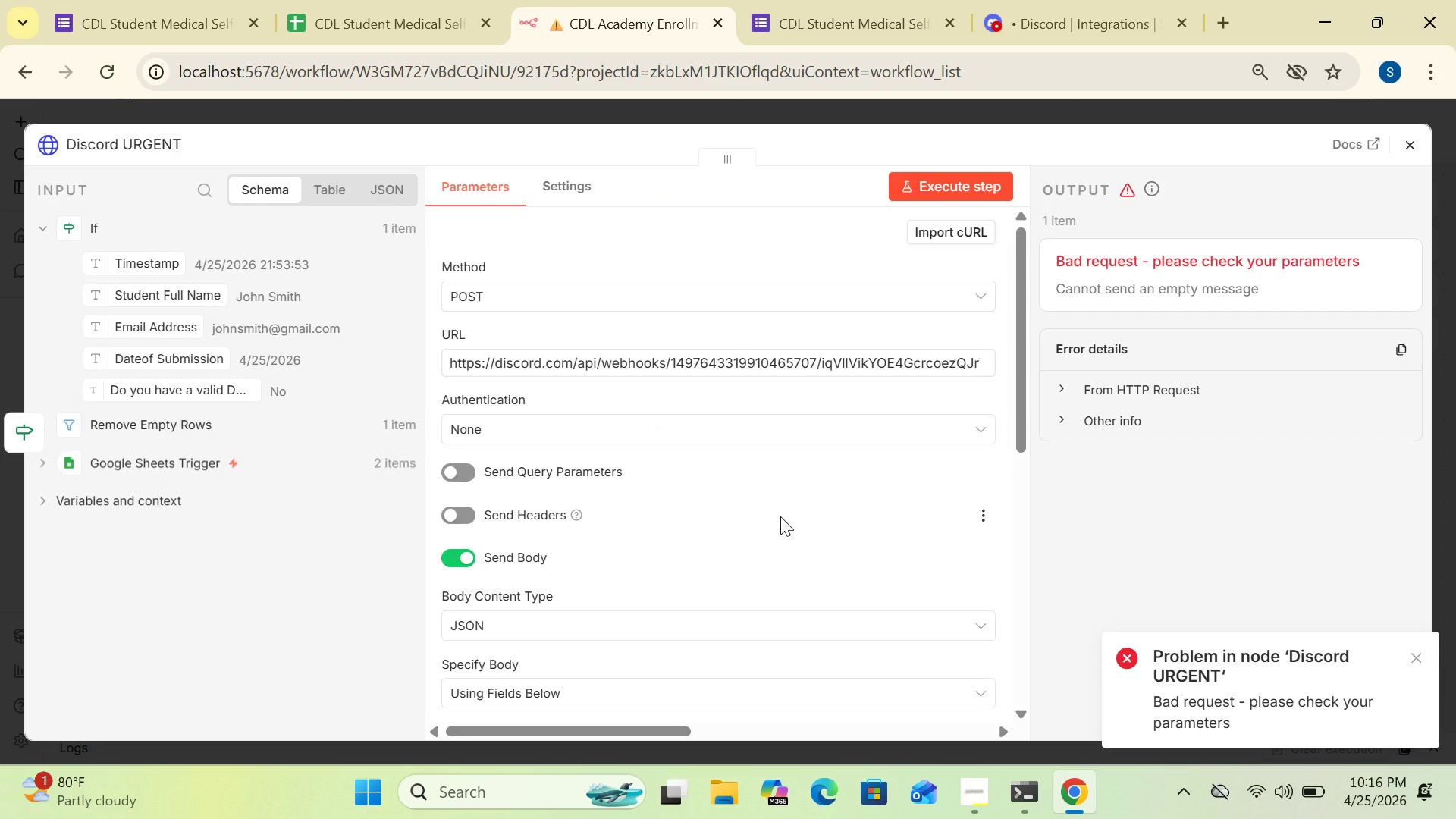 
wait(22.2)
 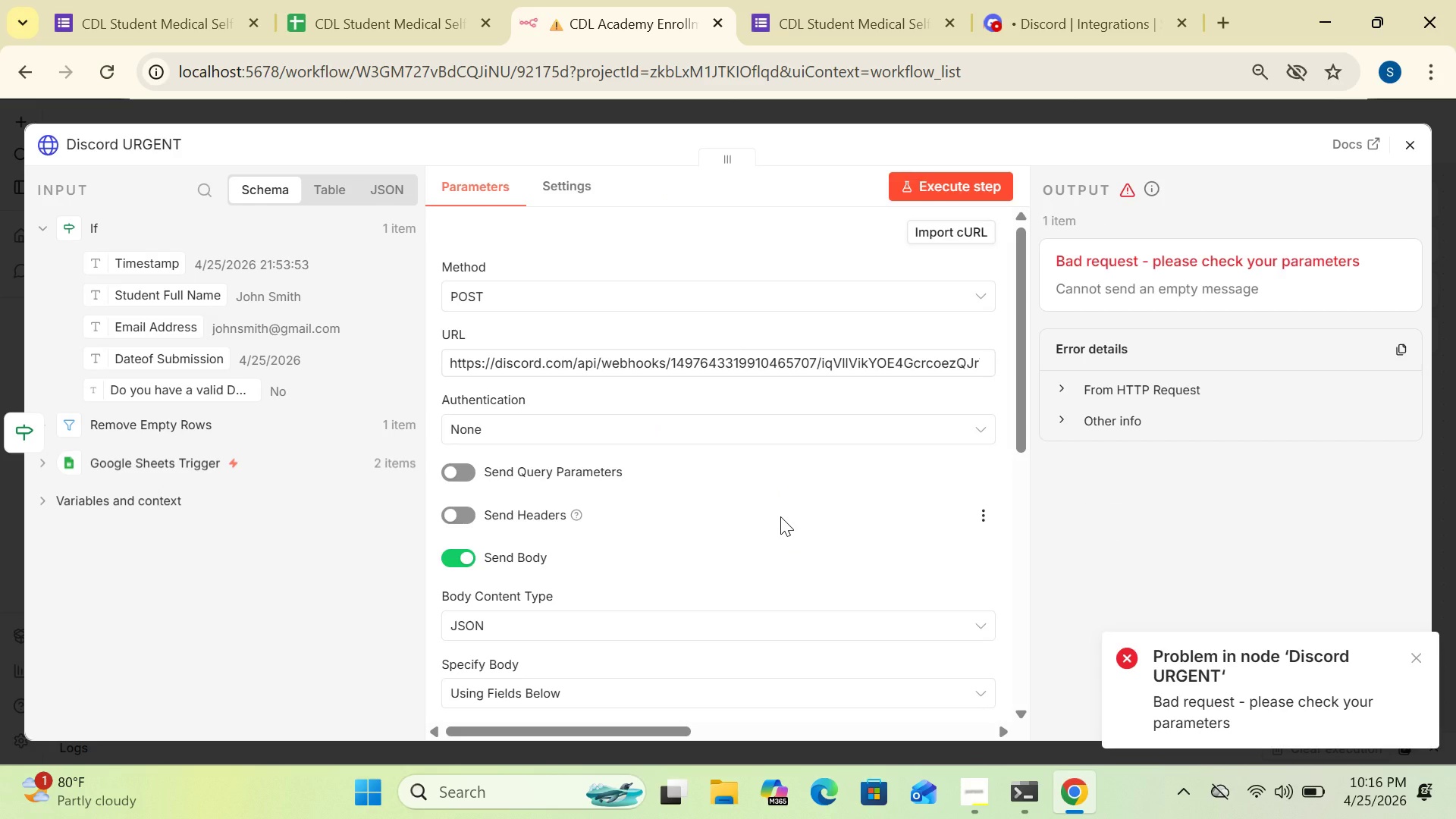 
left_click([1022, 31])
 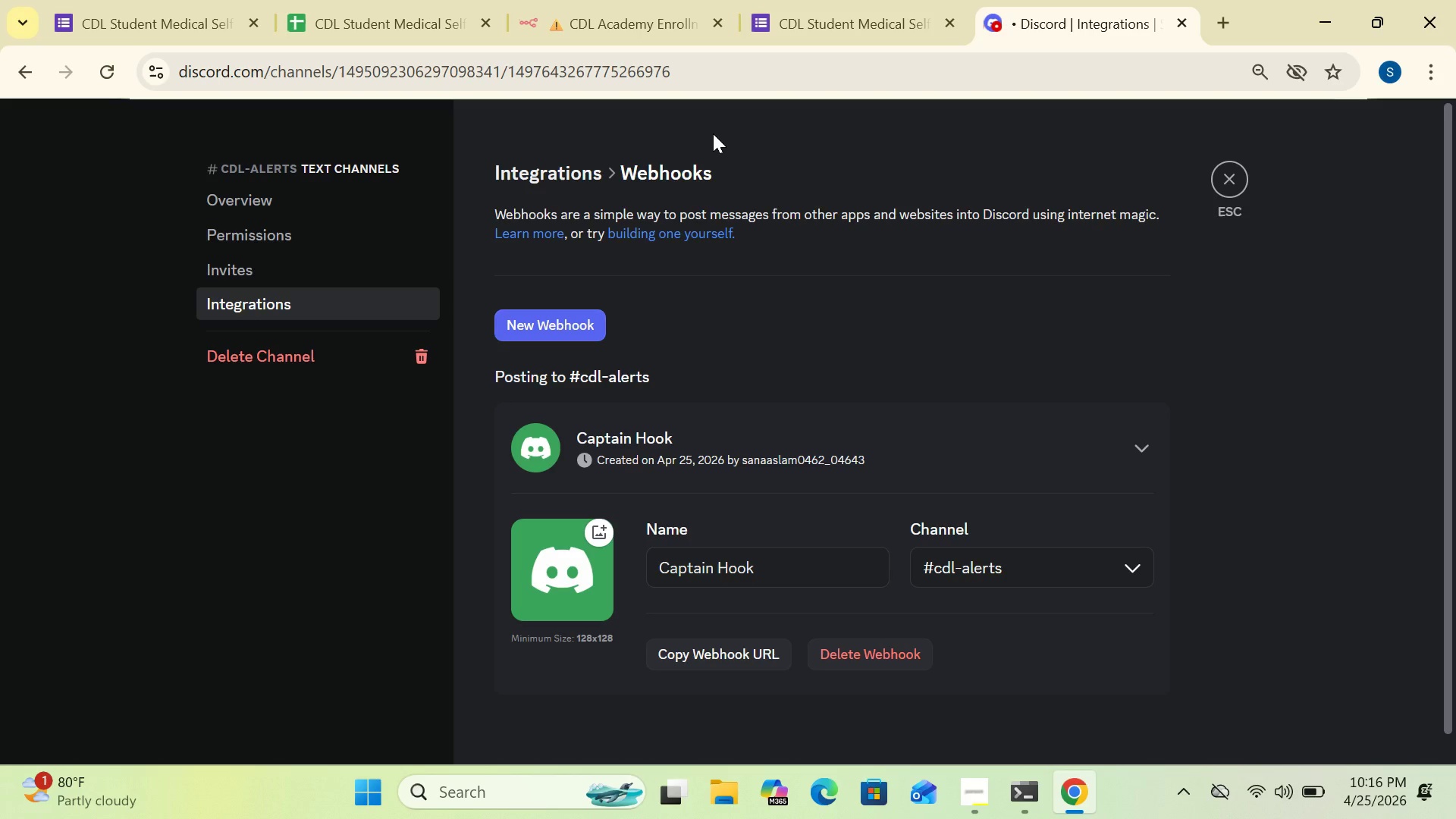 
wait(15.44)
 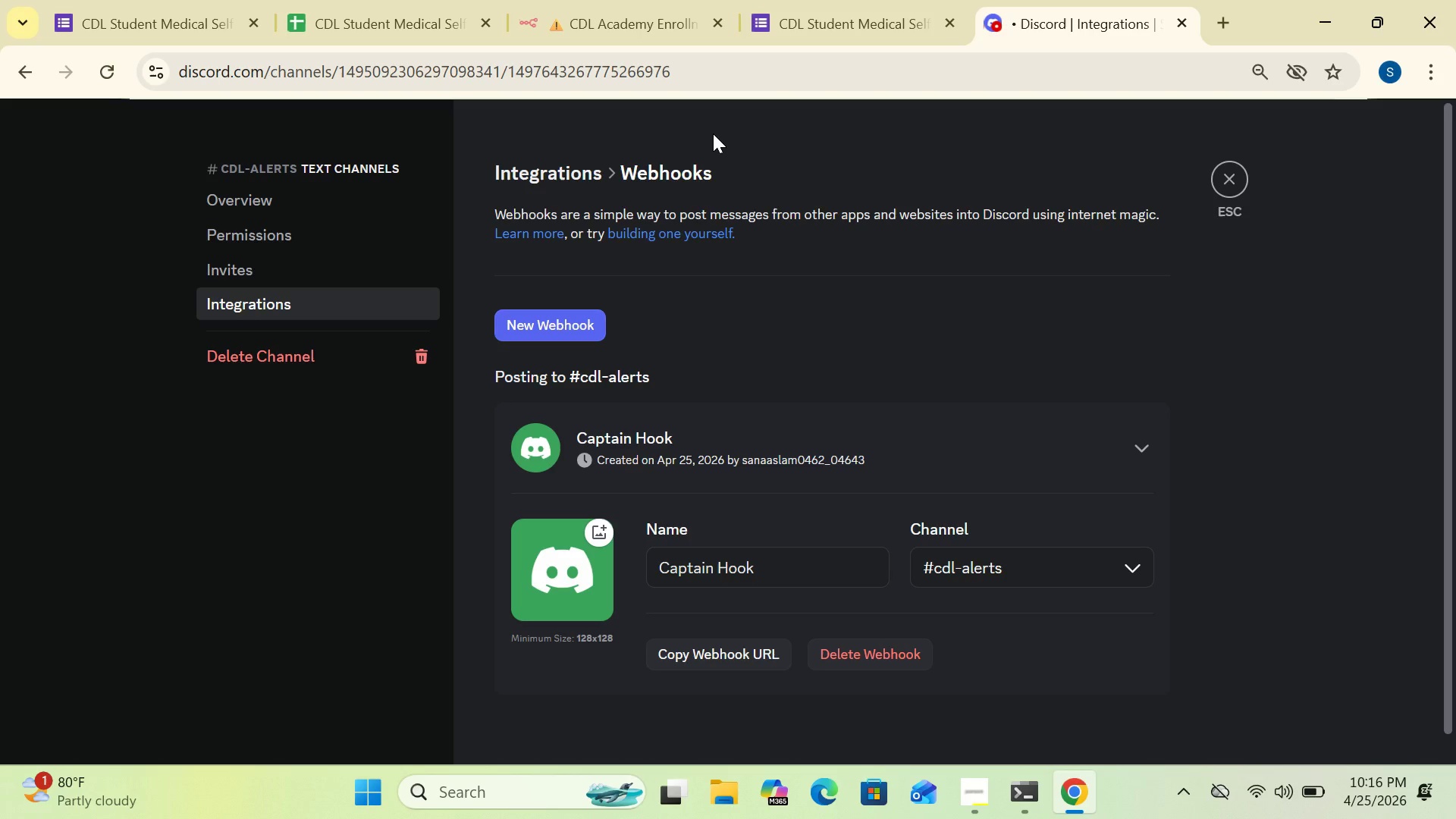 
left_click([570, 18])
 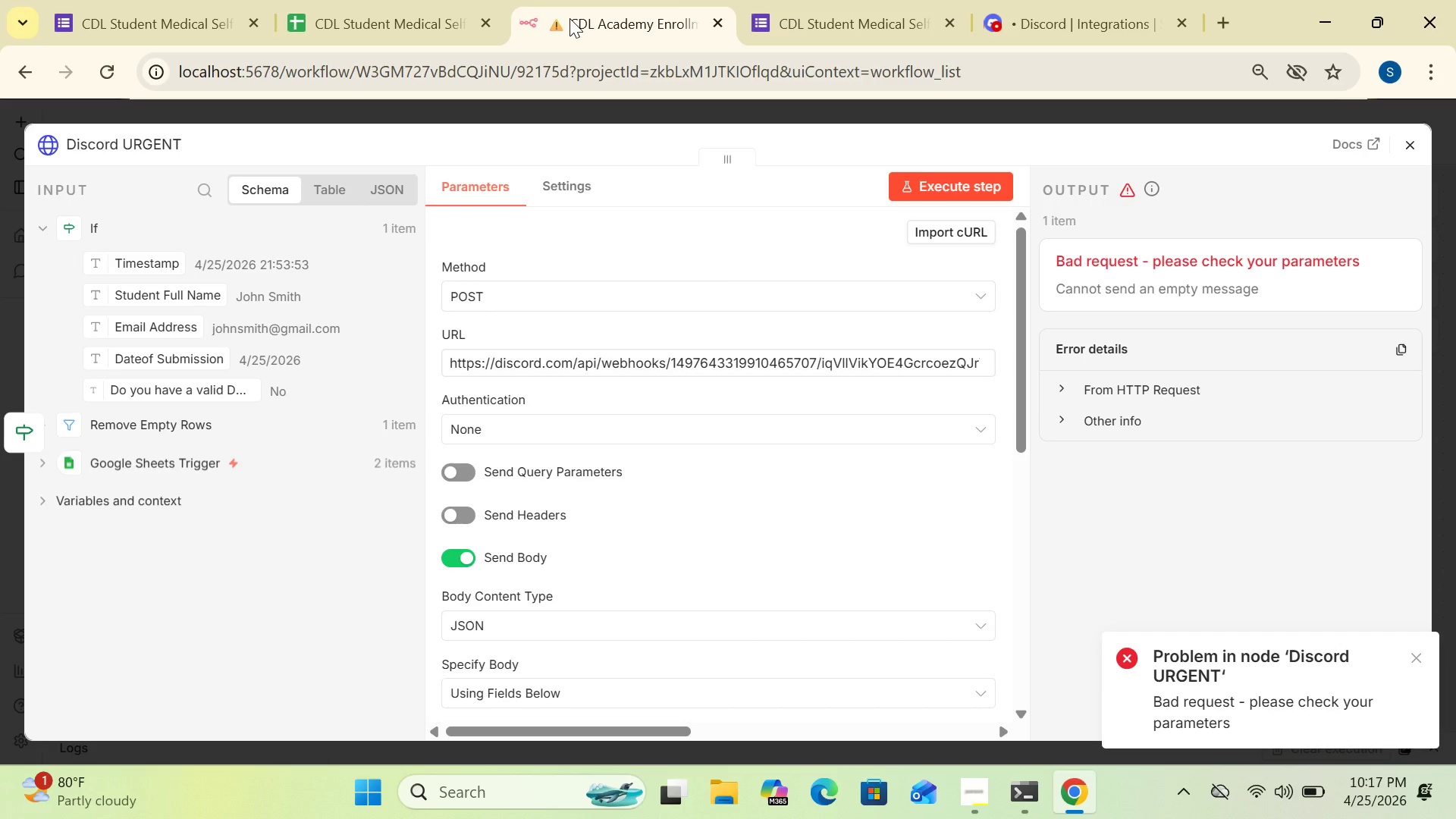 
wait(34.28)
 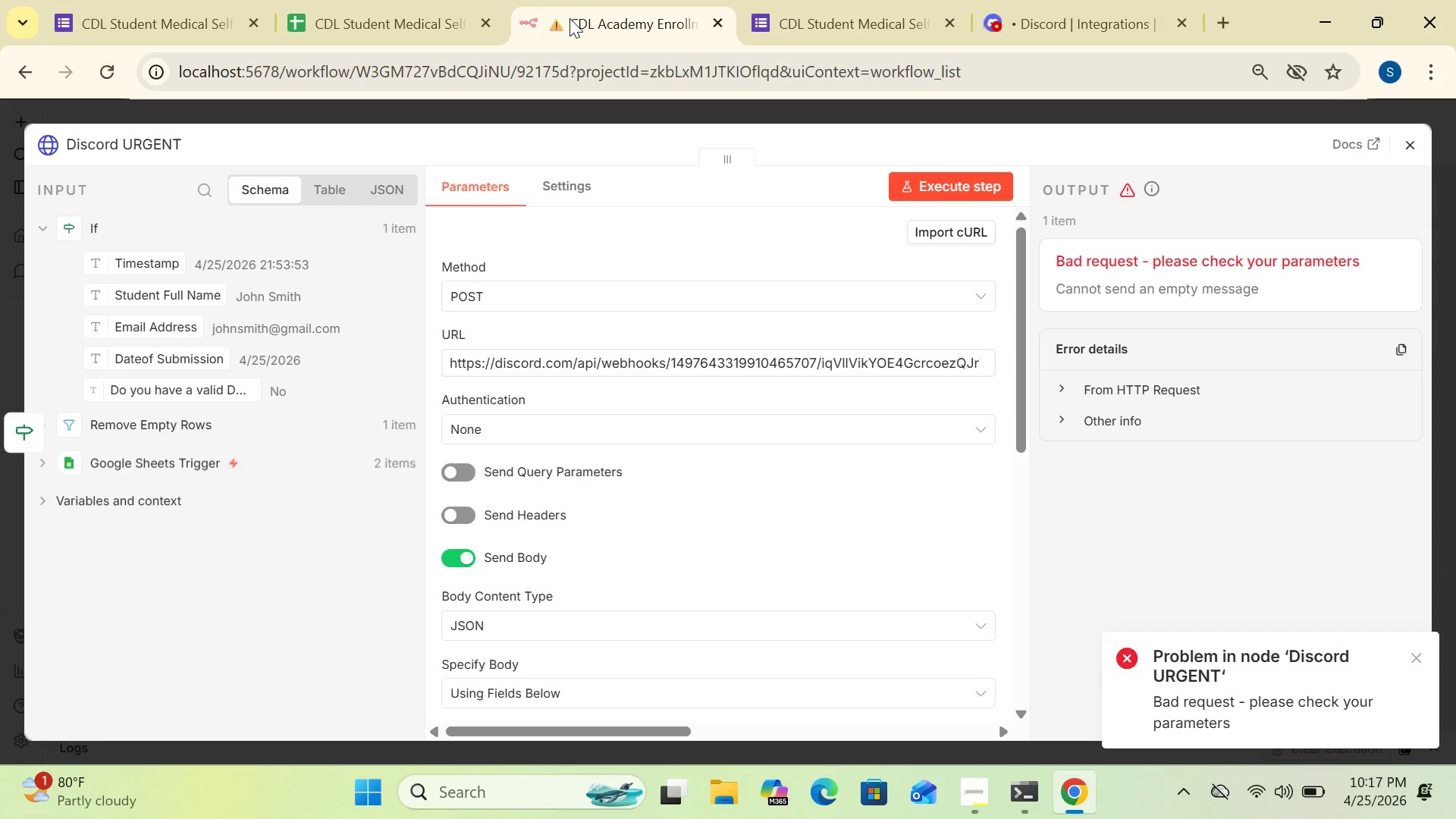 
left_click([1412, 658])
 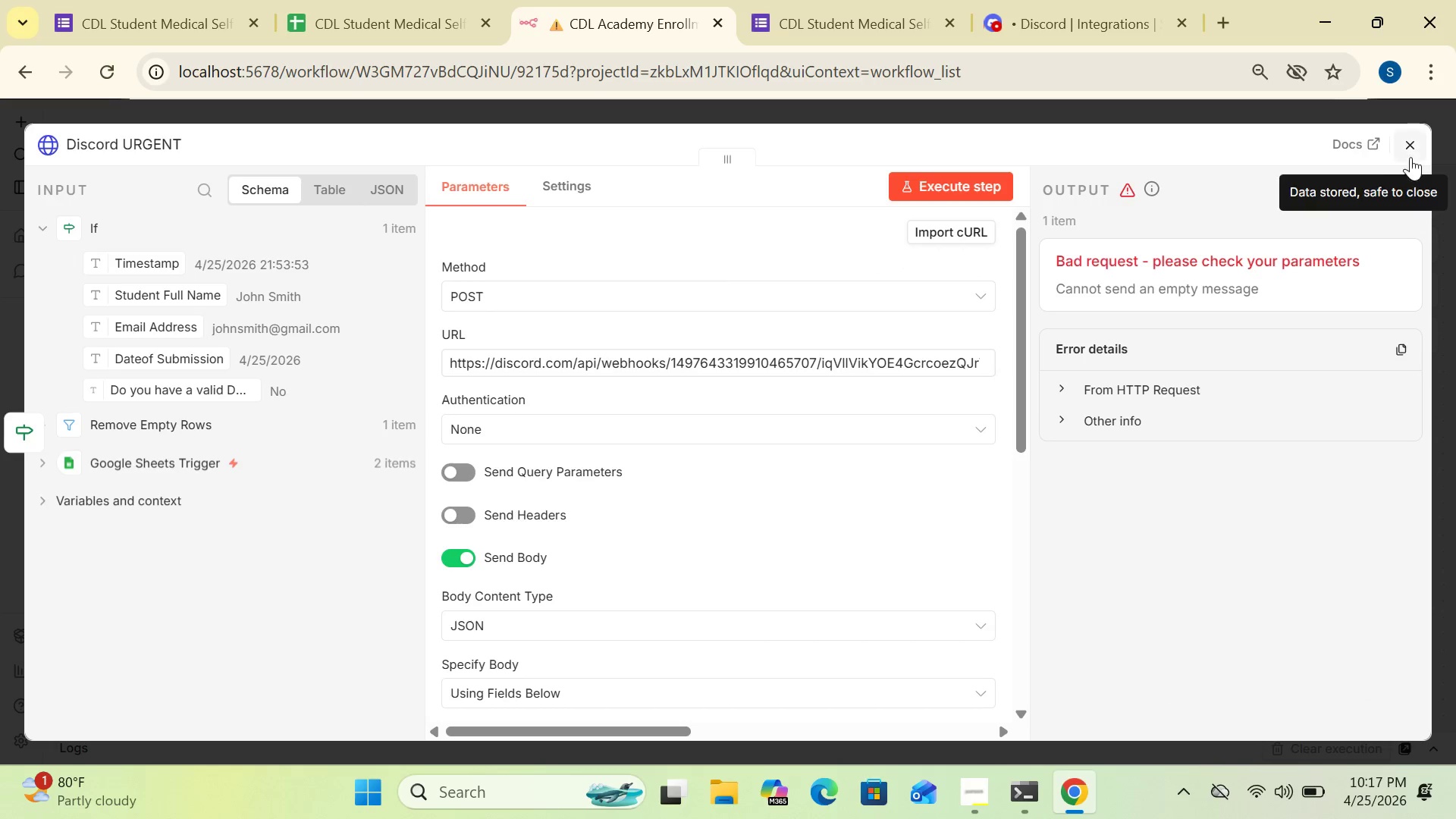 
left_click([1410, 151])
 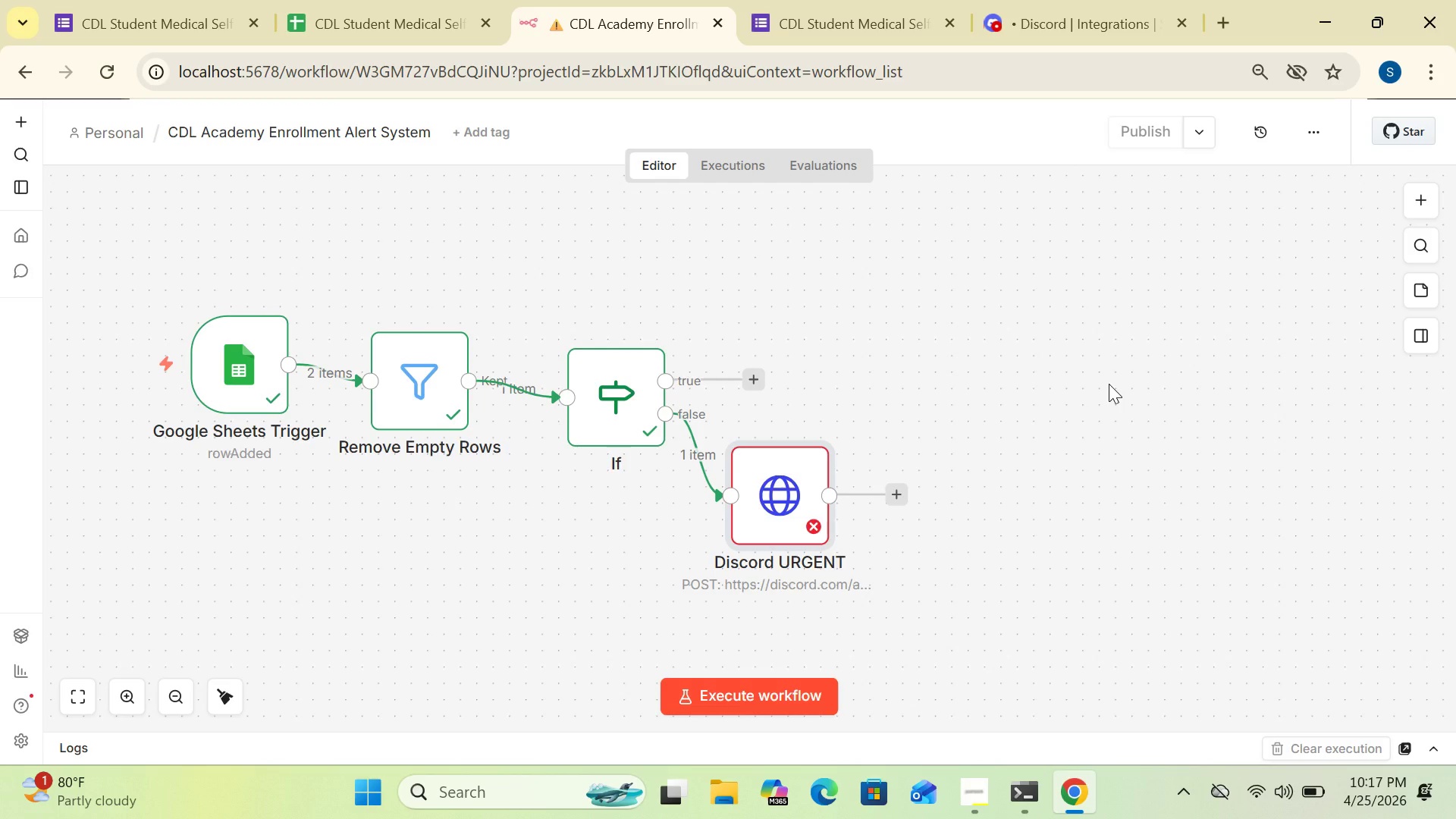 
wait(14.19)
 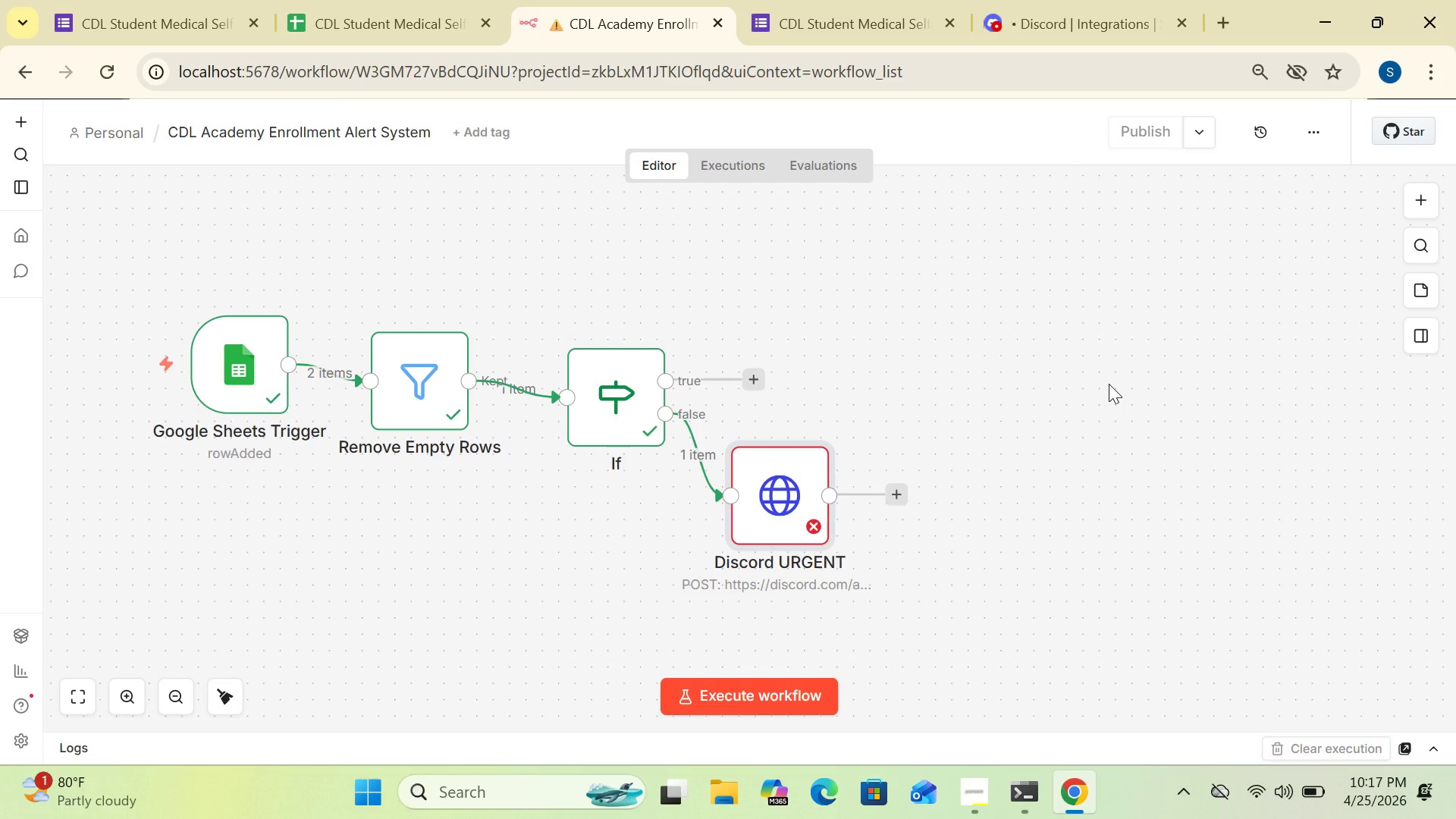 
double_click([629, 419])
 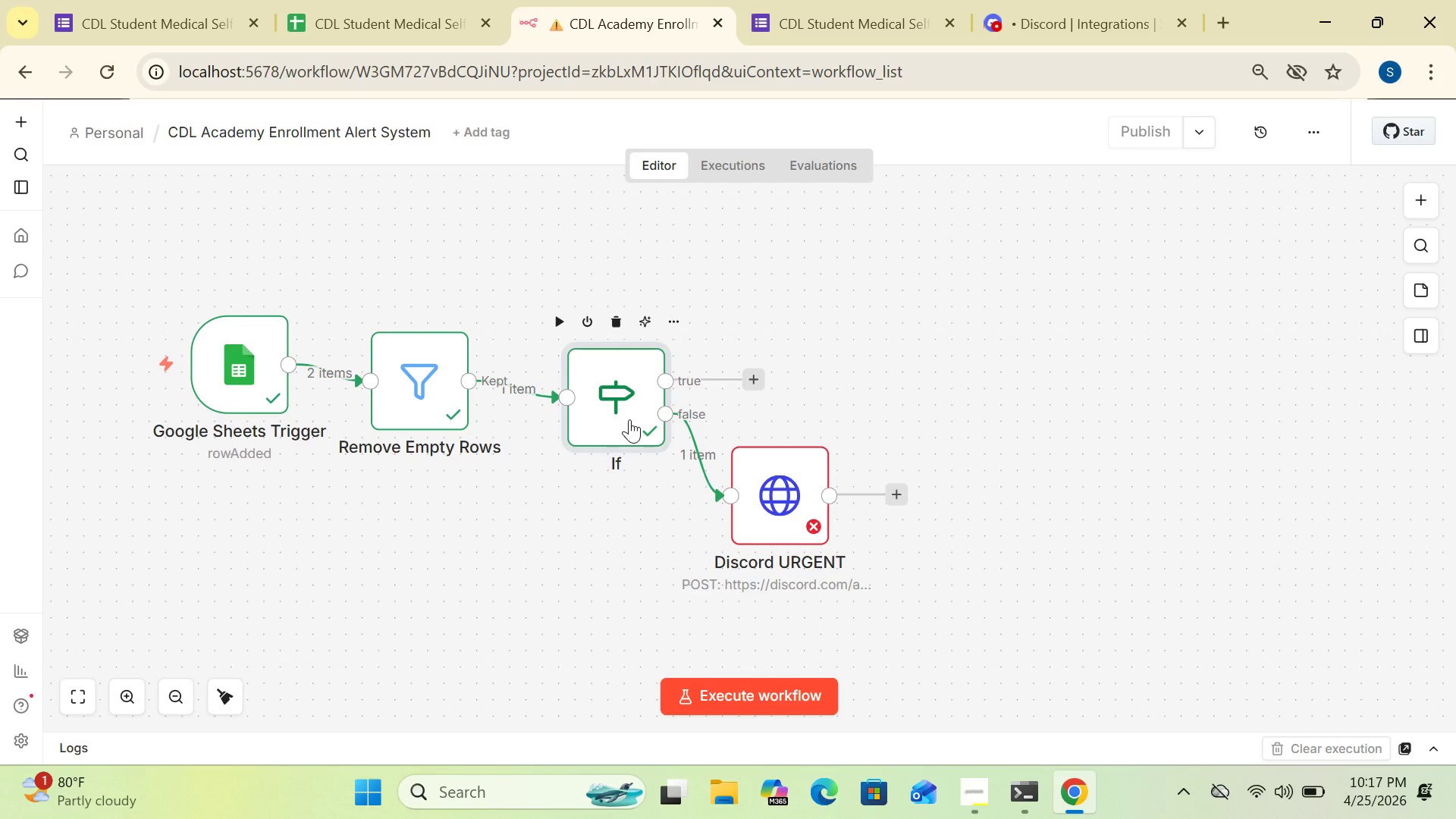 
triple_click([629, 419])
 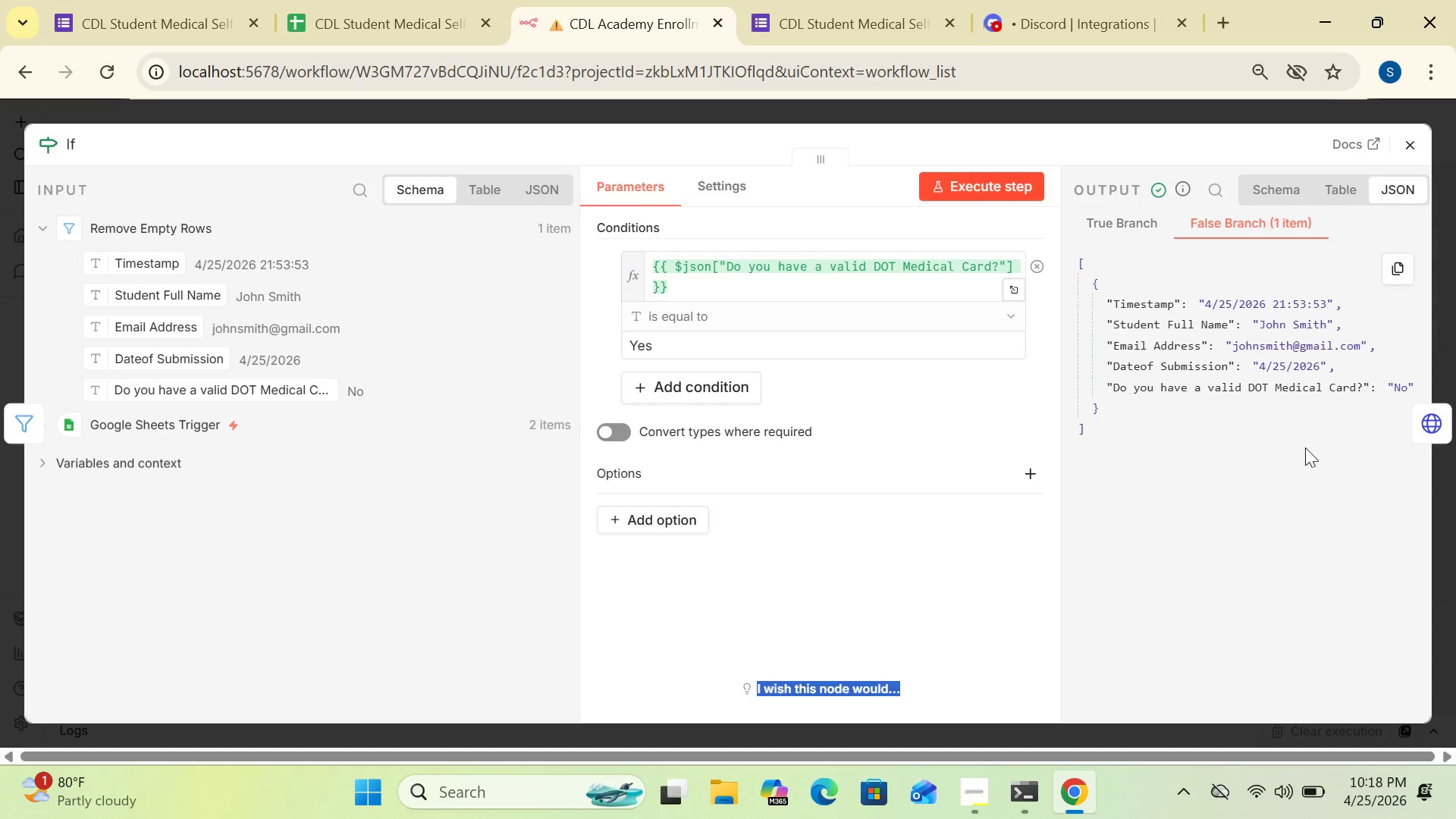 
wait(73.2)
 